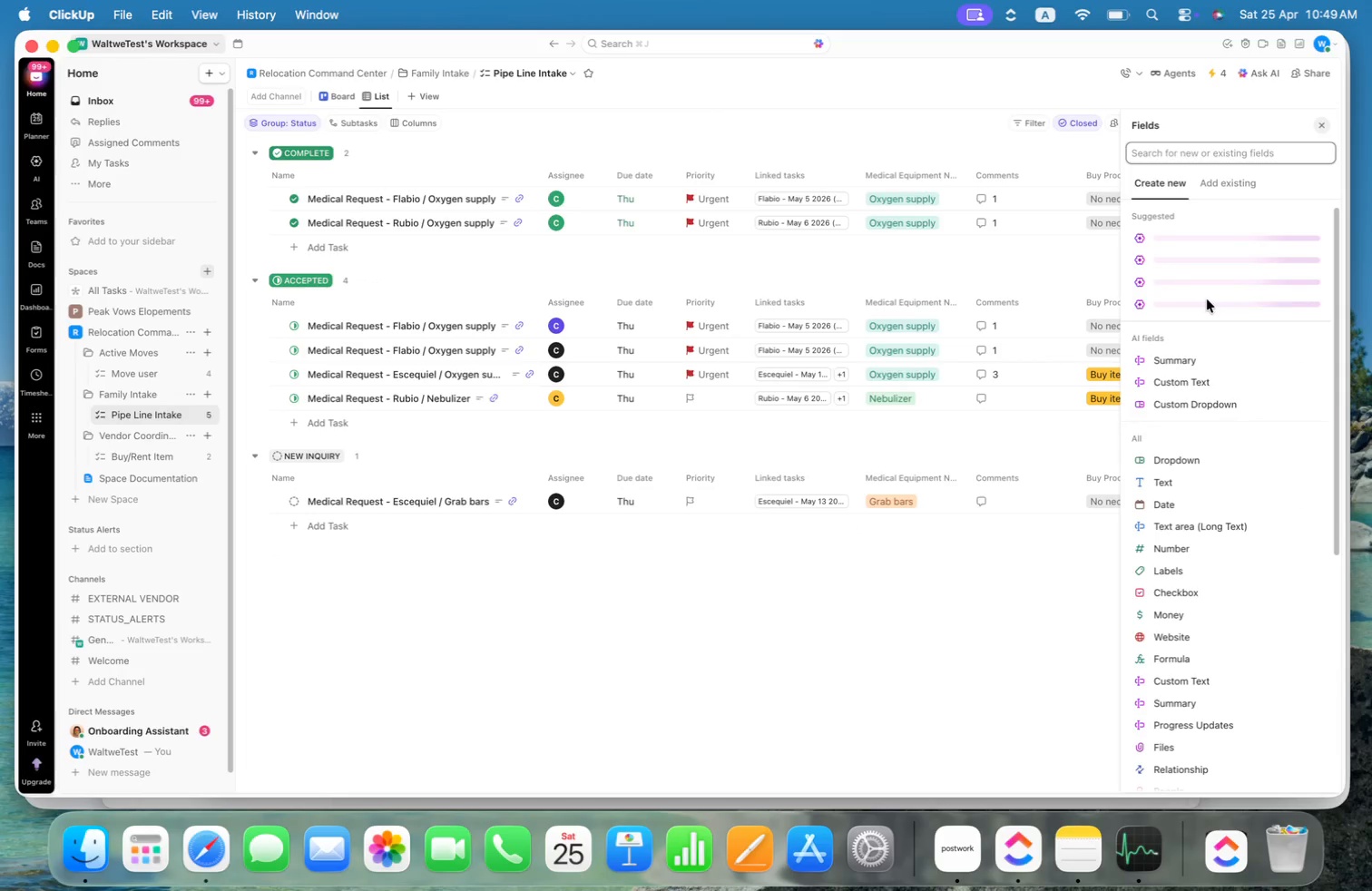 
type(bud)
 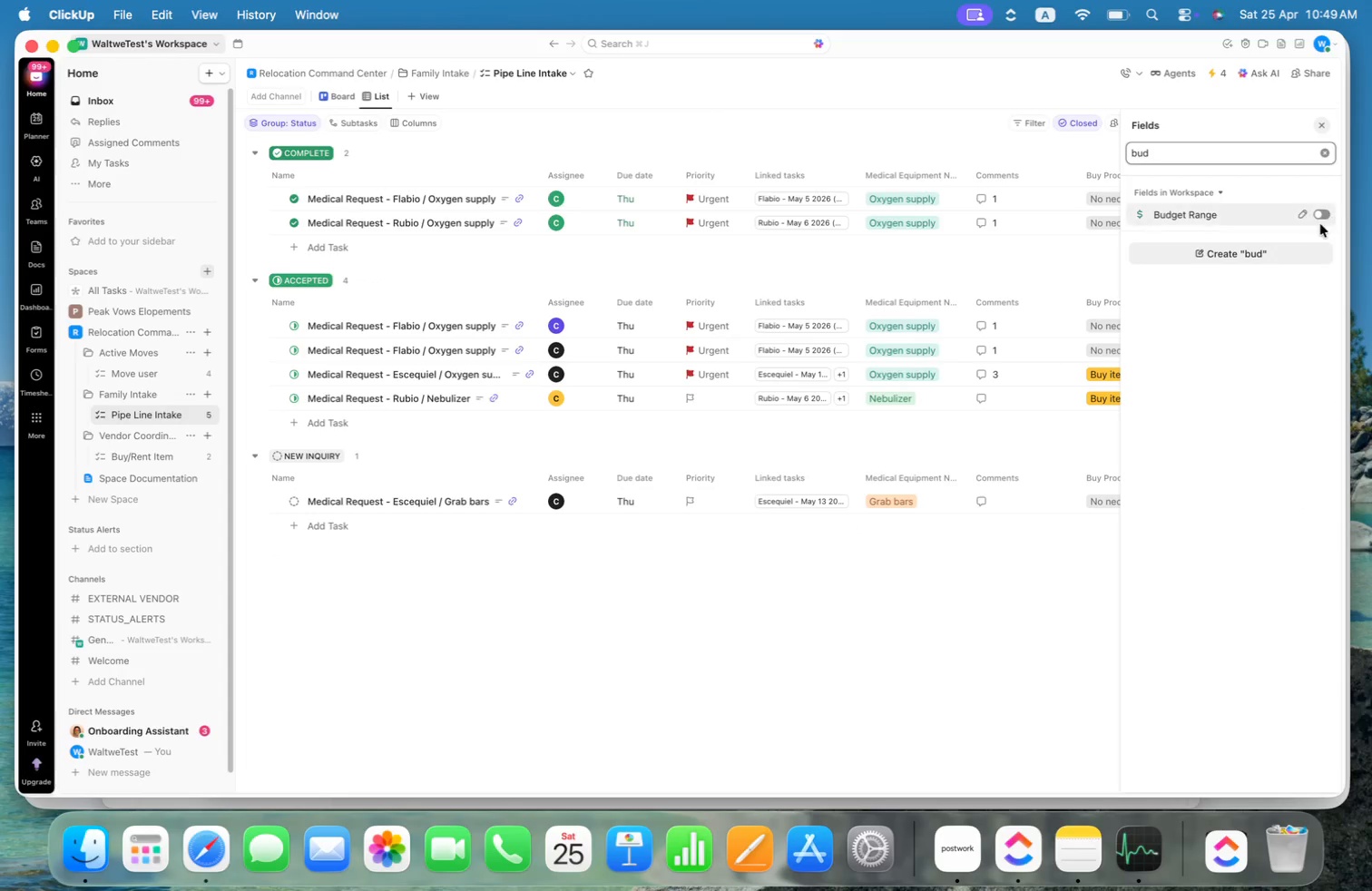 
left_click([1319, 210])
 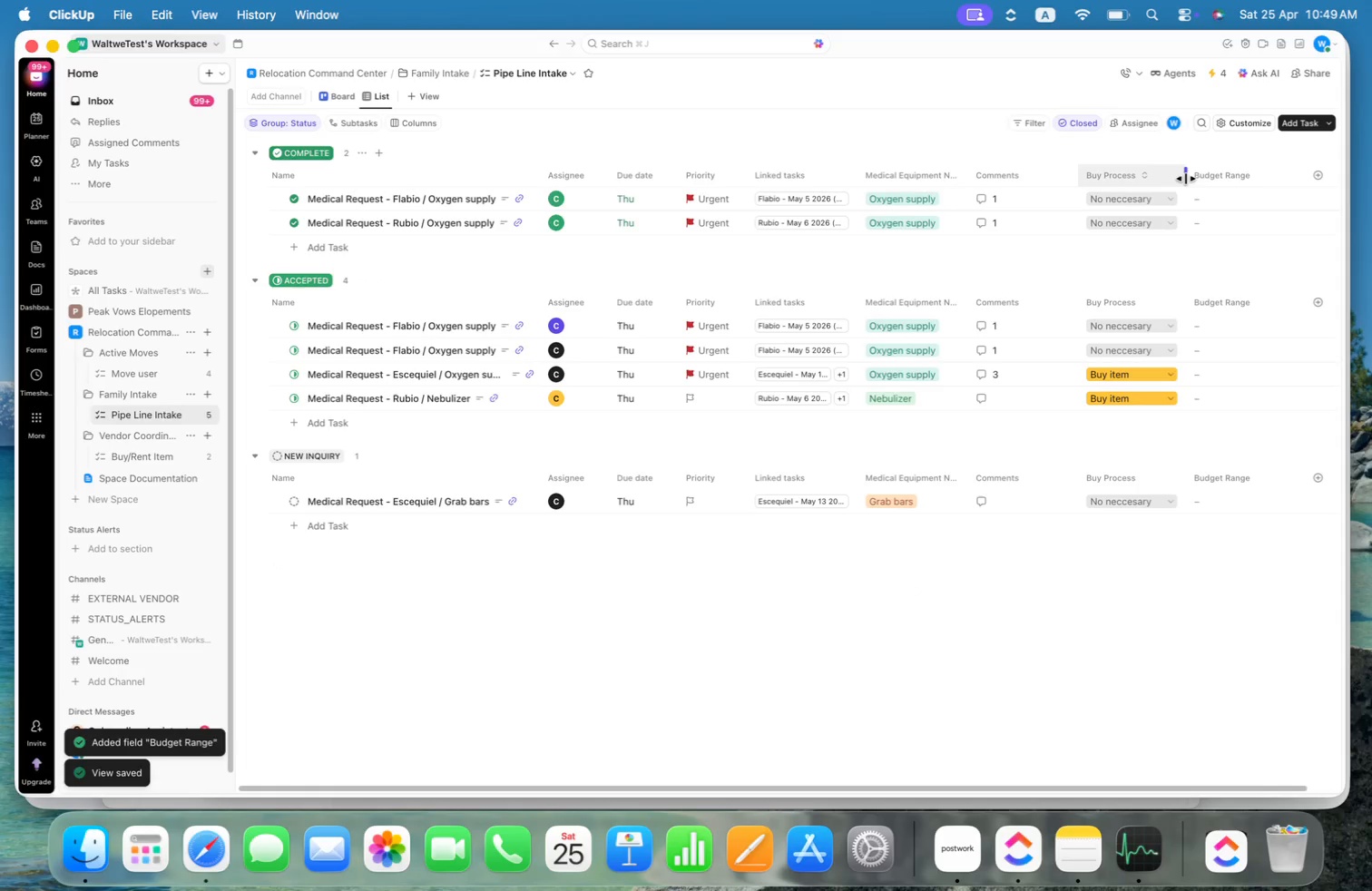 
wait(5.58)
 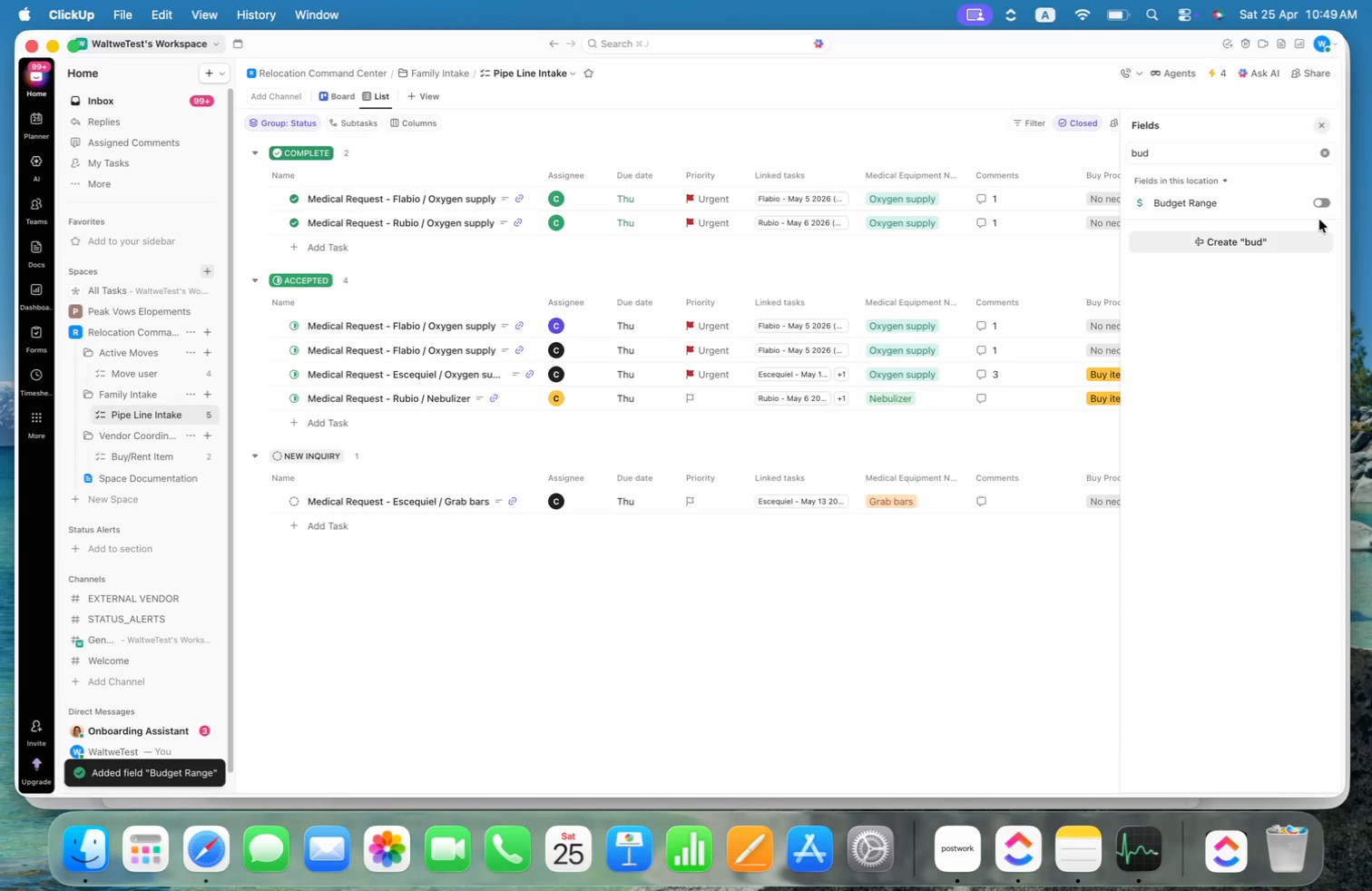 
left_click_drag(start_coordinate=[1076, 173], to_coordinate=[1048, 173])
 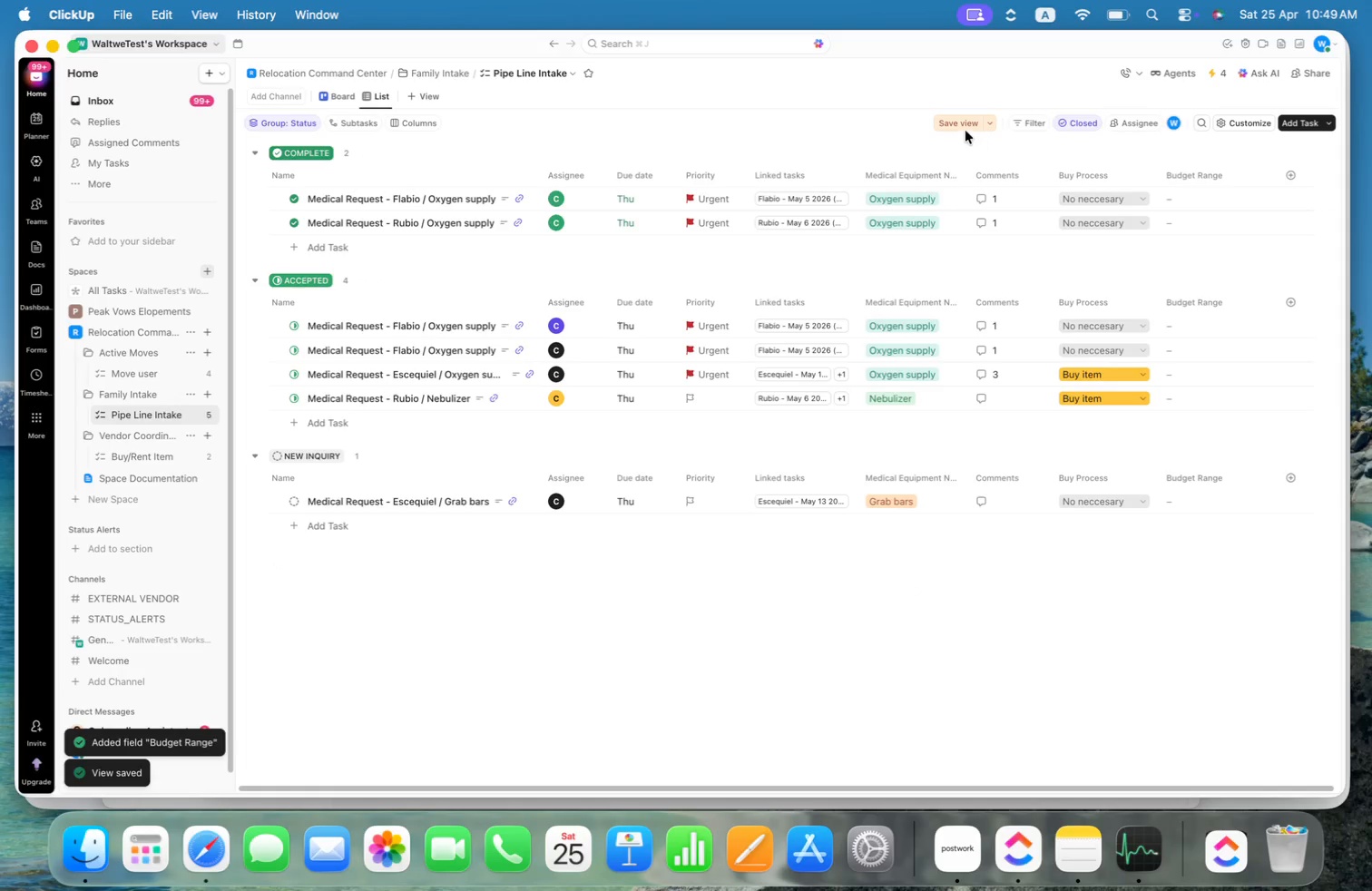 
left_click([952, 124])
 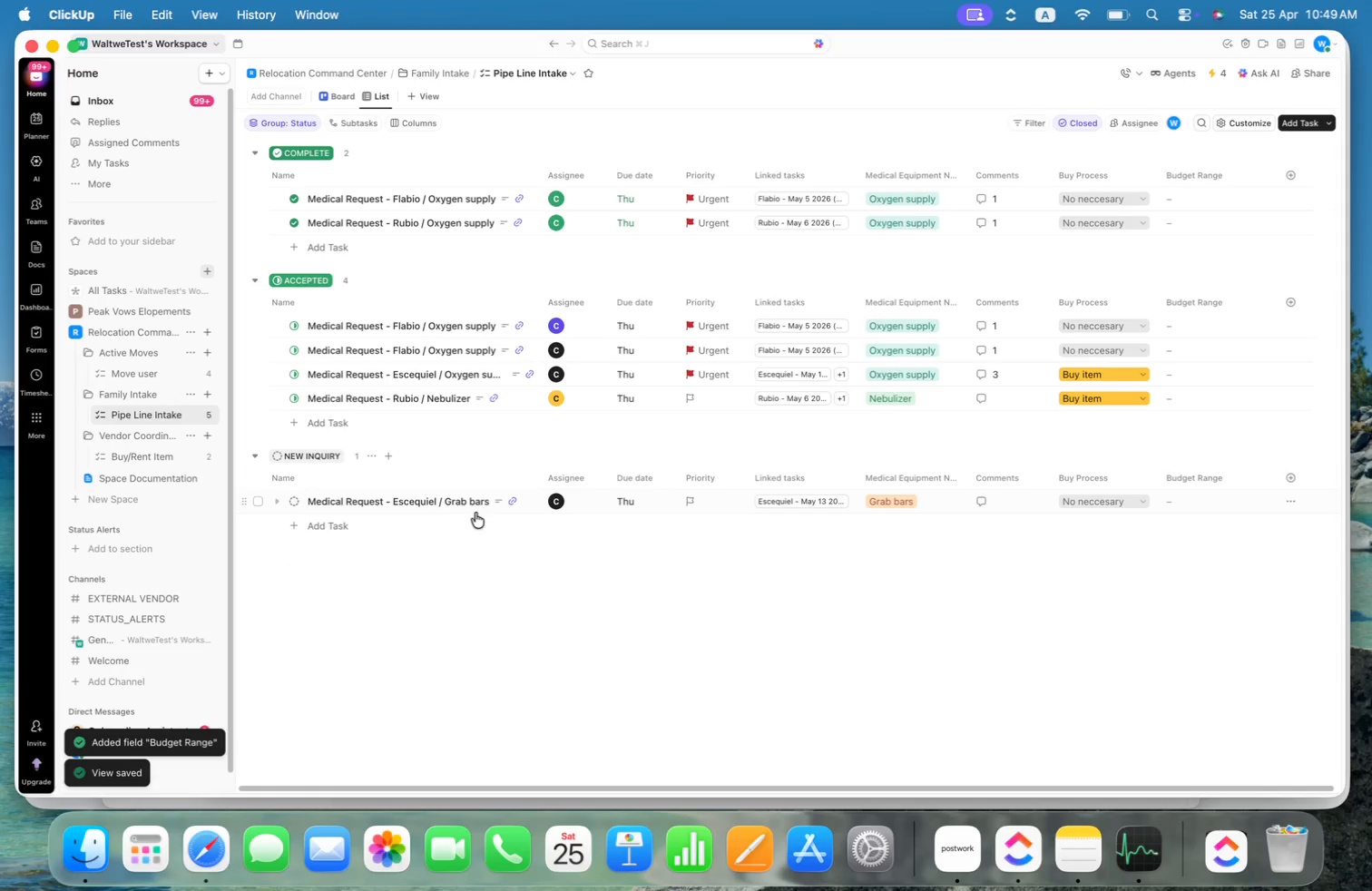 
wait(5.21)
 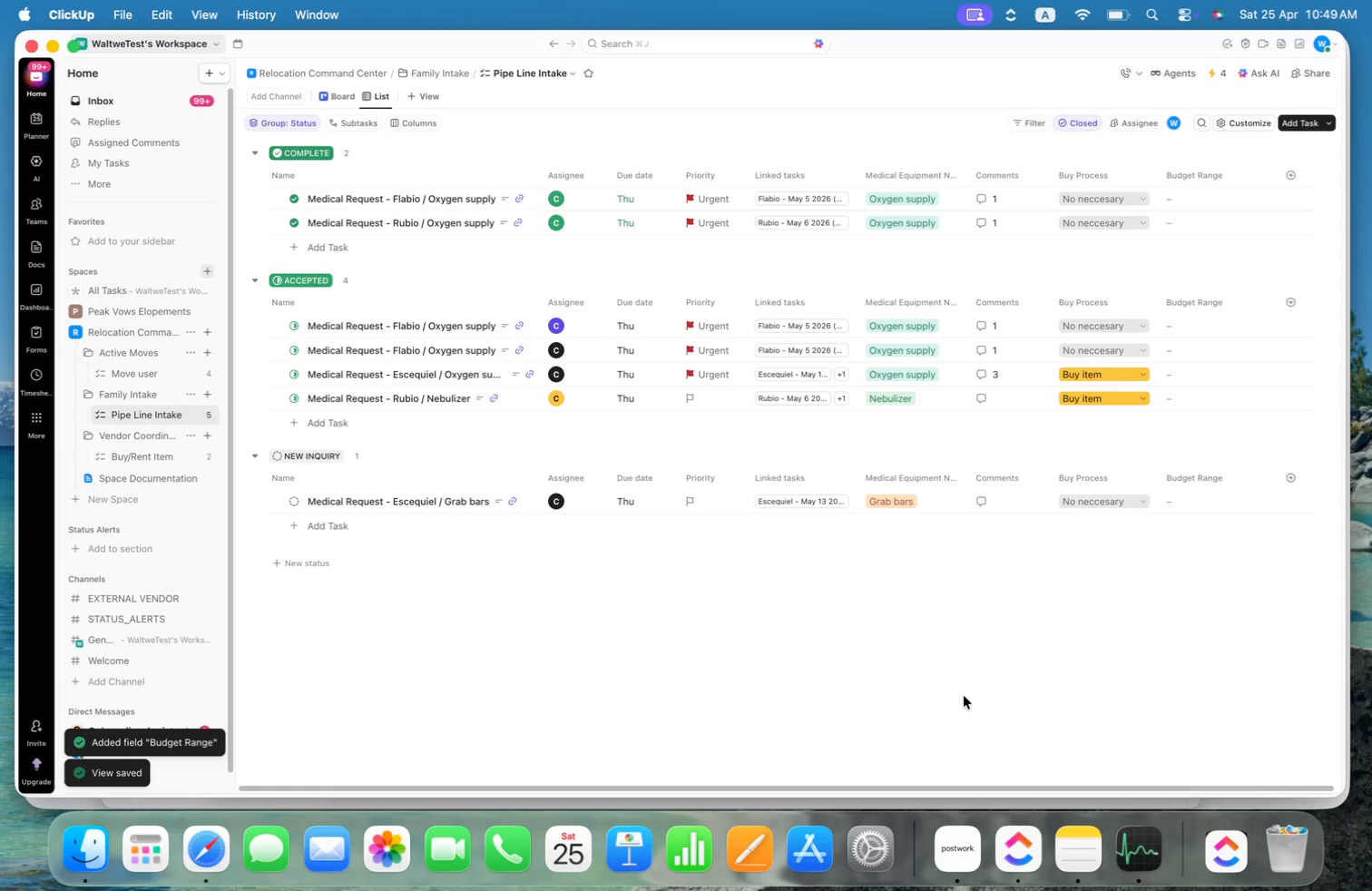 
left_click([191, 416])
 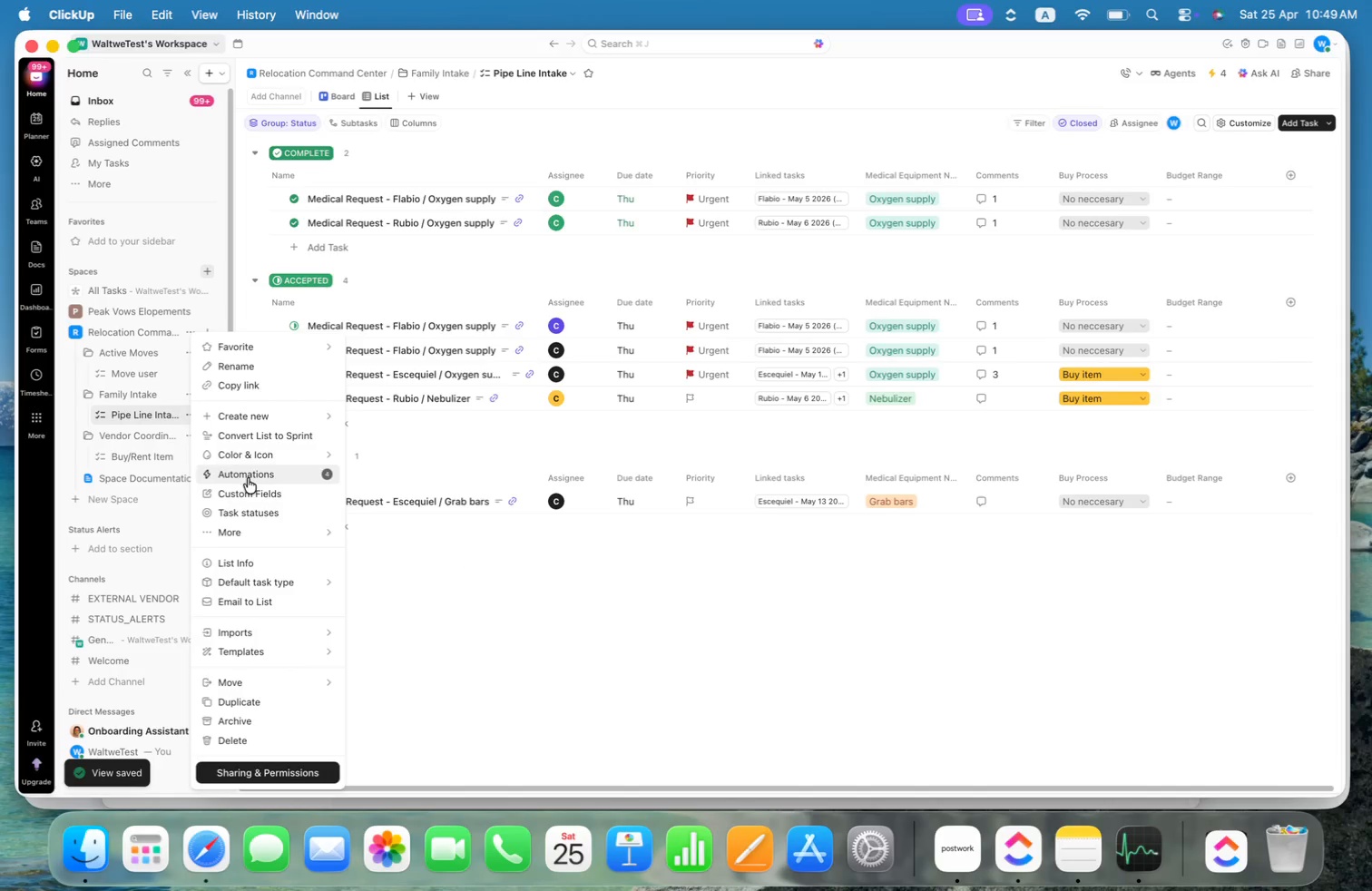 
left_click([249, 475])
 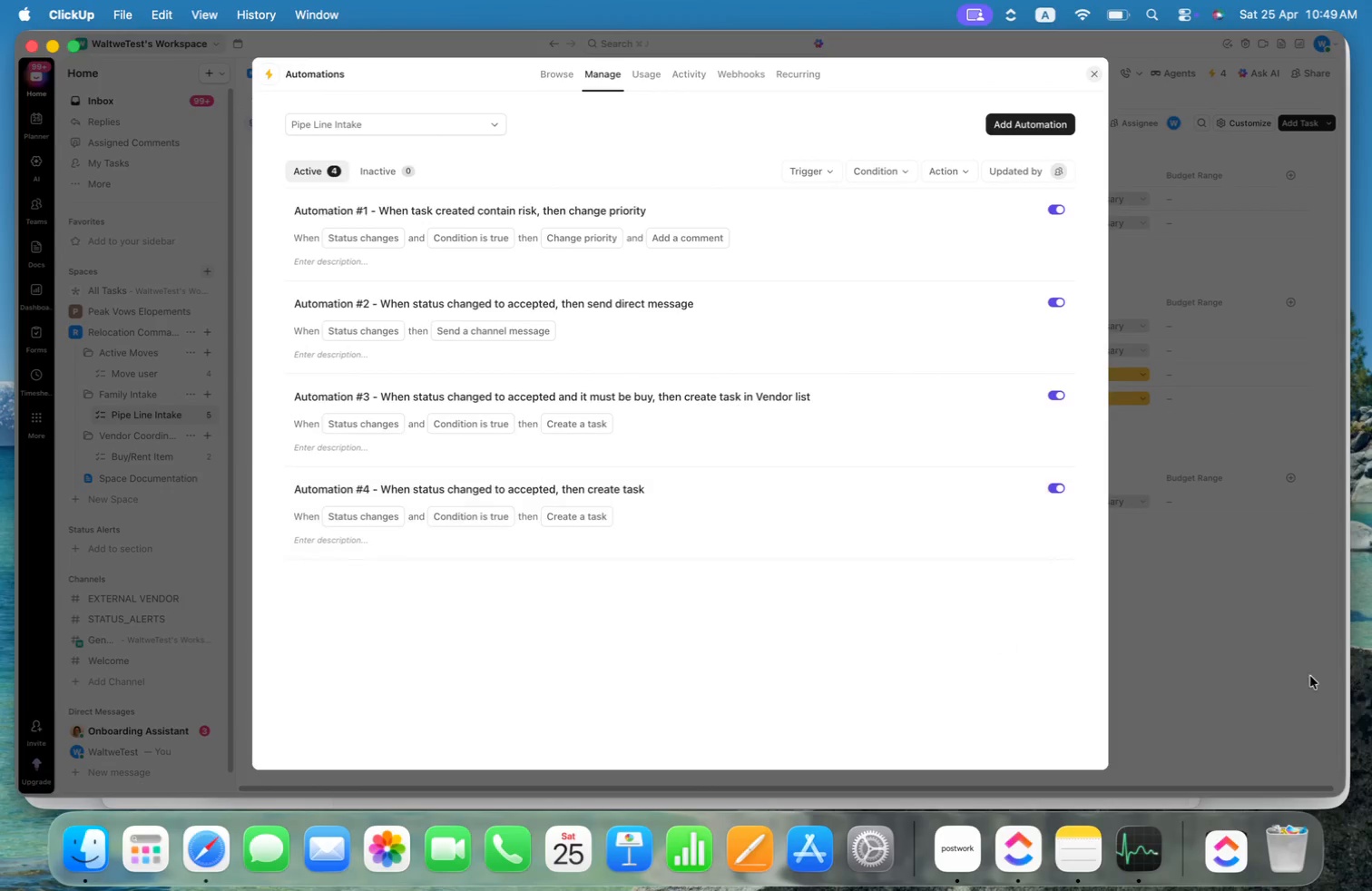 
left_click([1281, 675])
 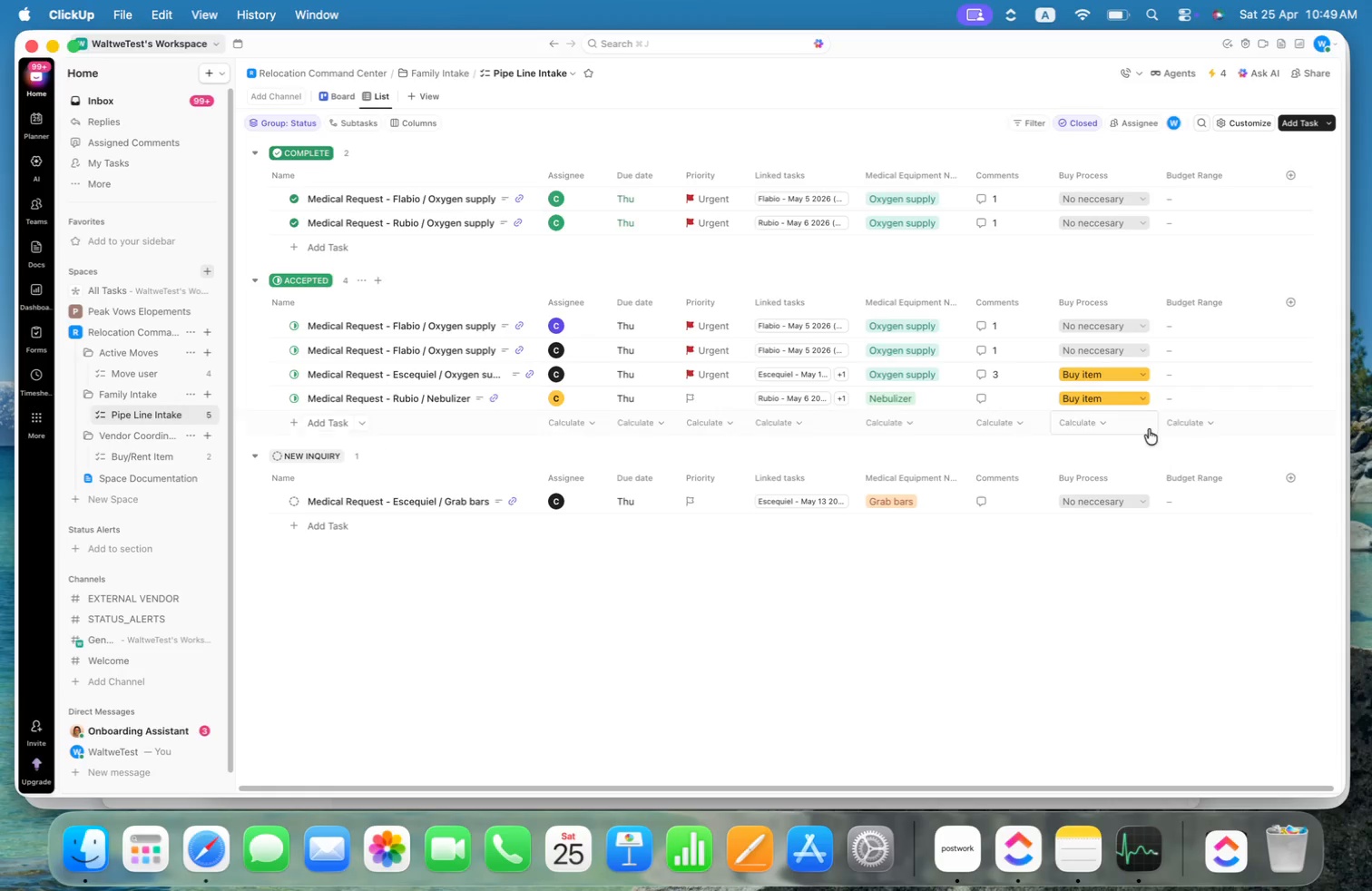 
mouse_move([1128, 426])
 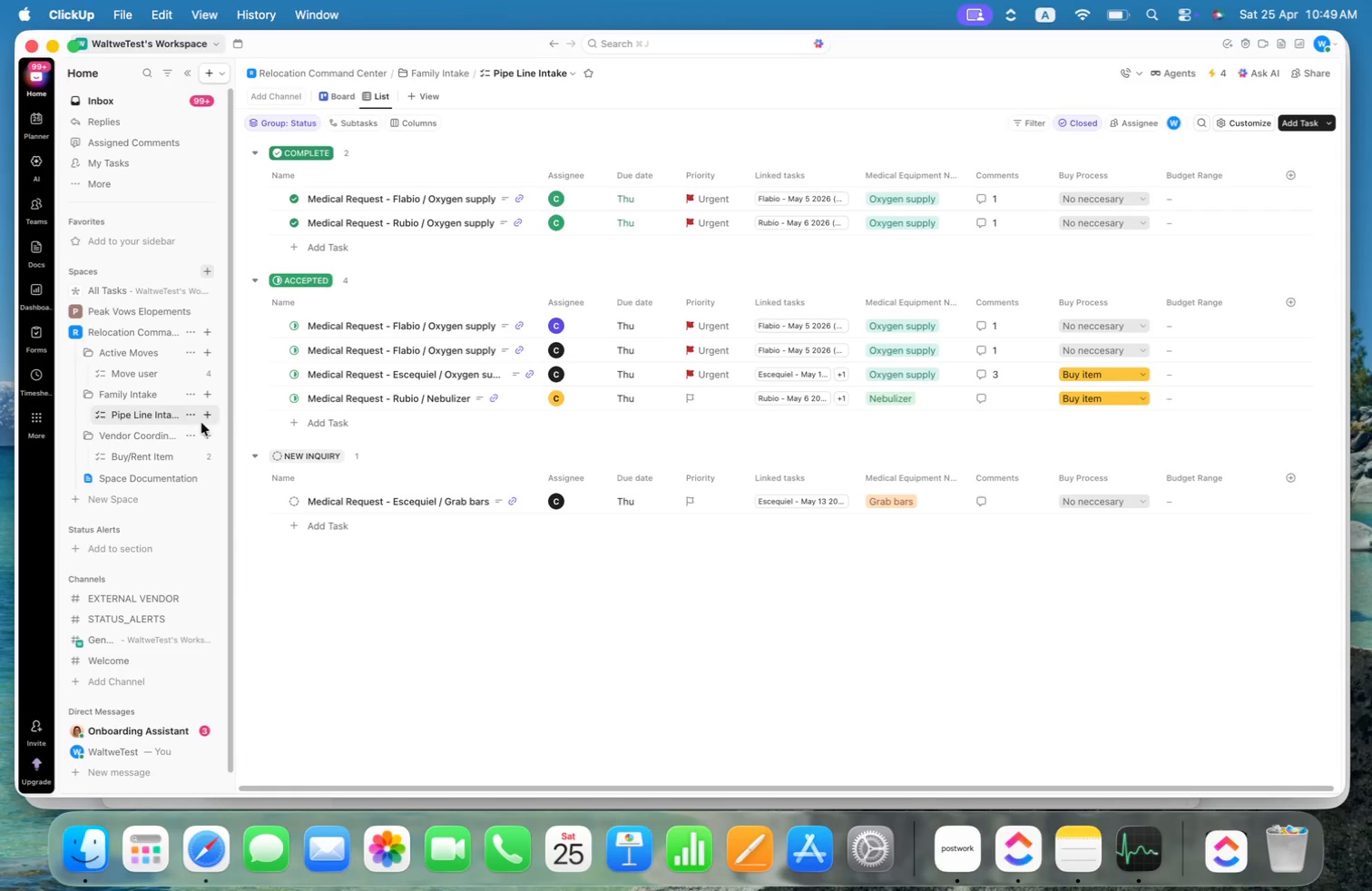 
left_click([190, 418])
 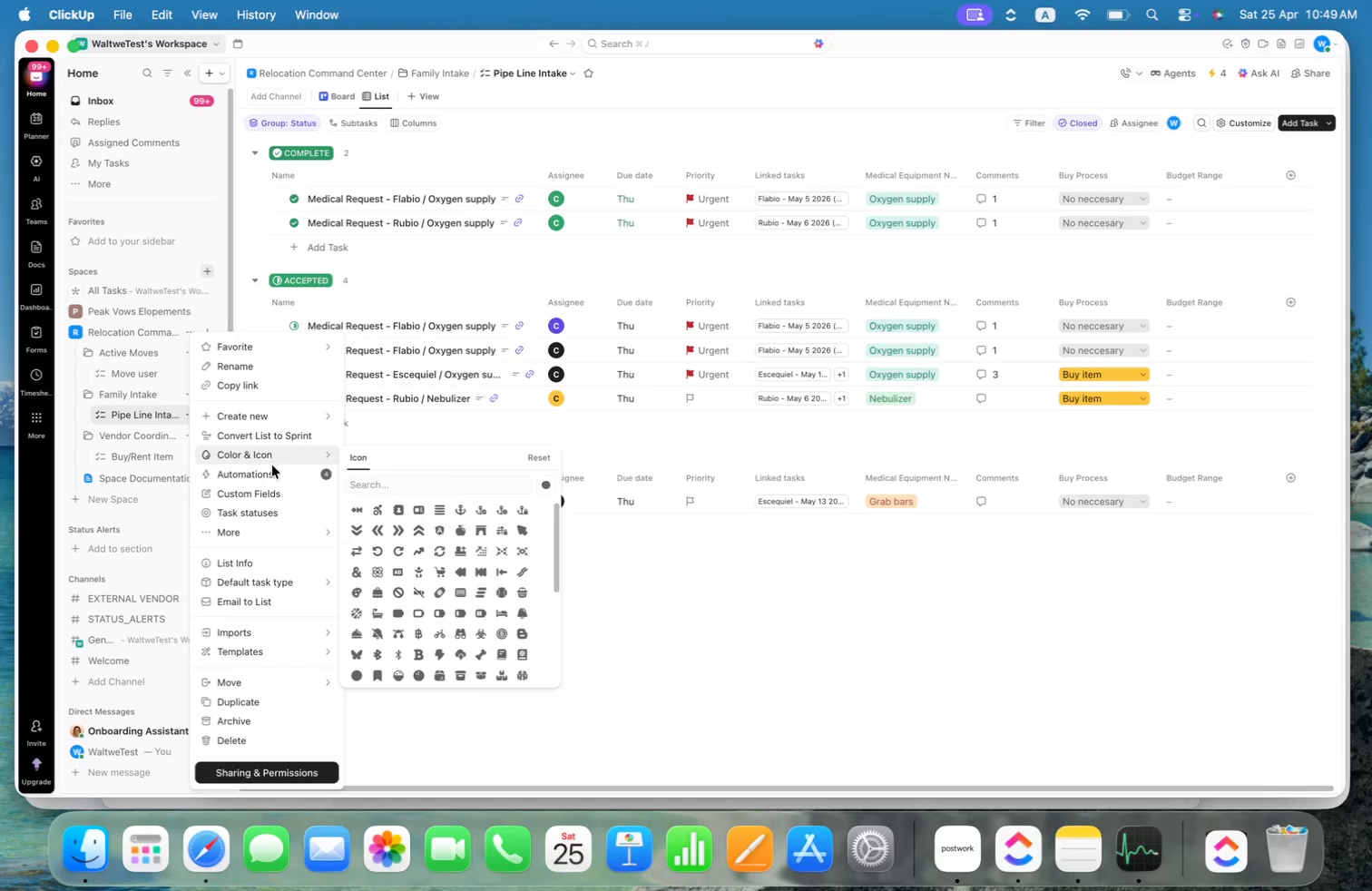 
left_click([260, 475])
 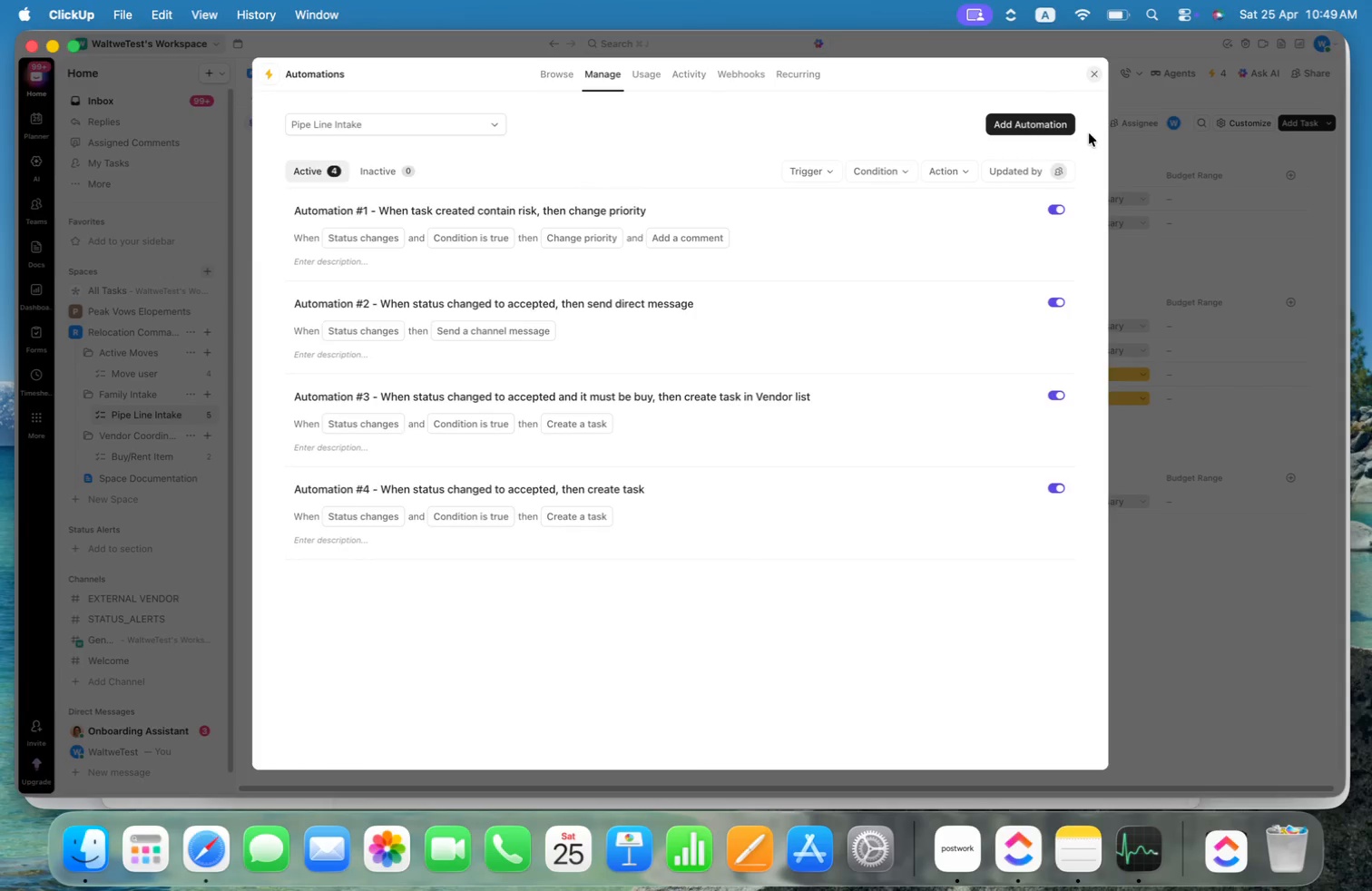 
left_click([1063, 132])
 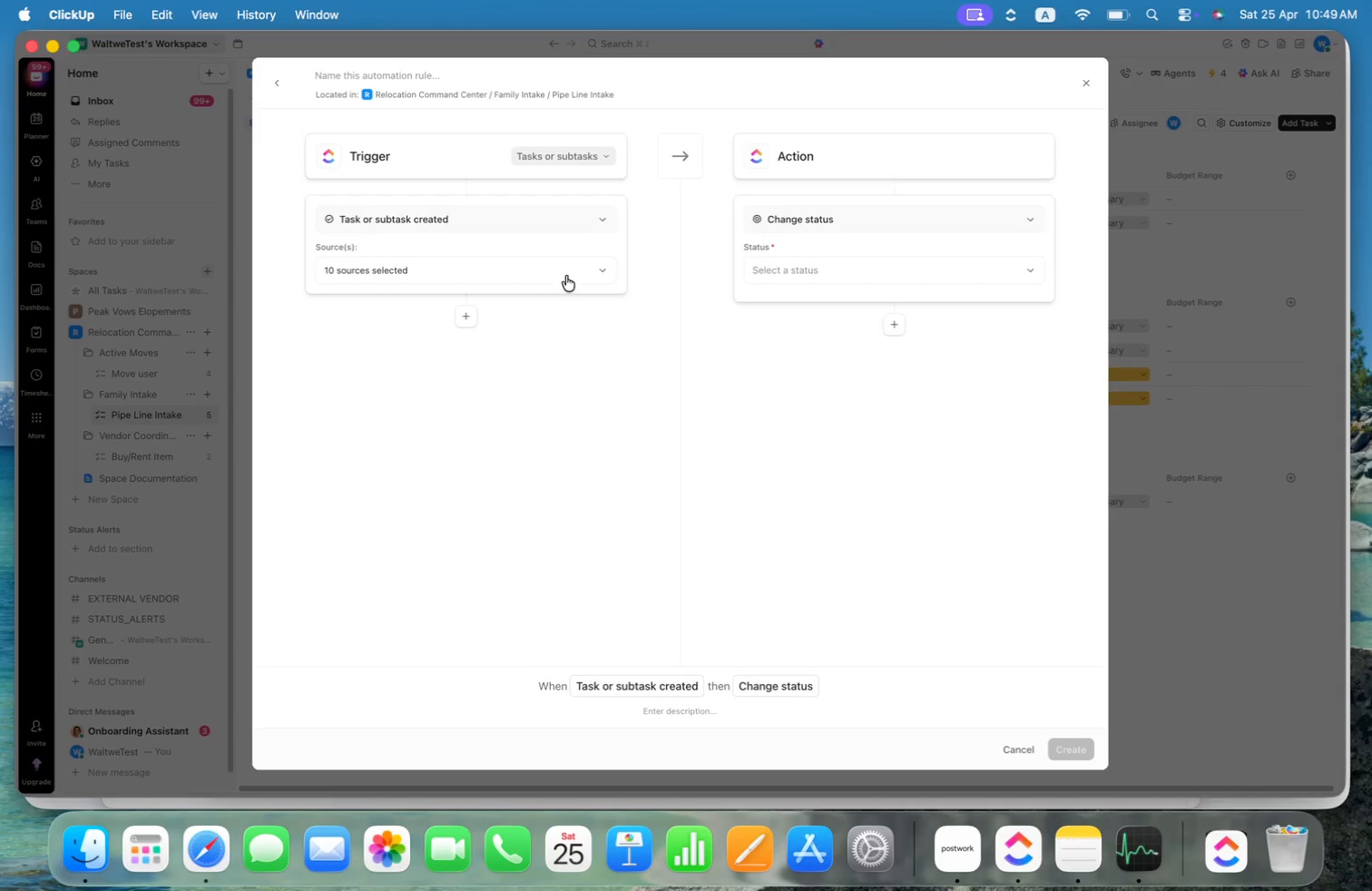 
left_click([573, 220])
 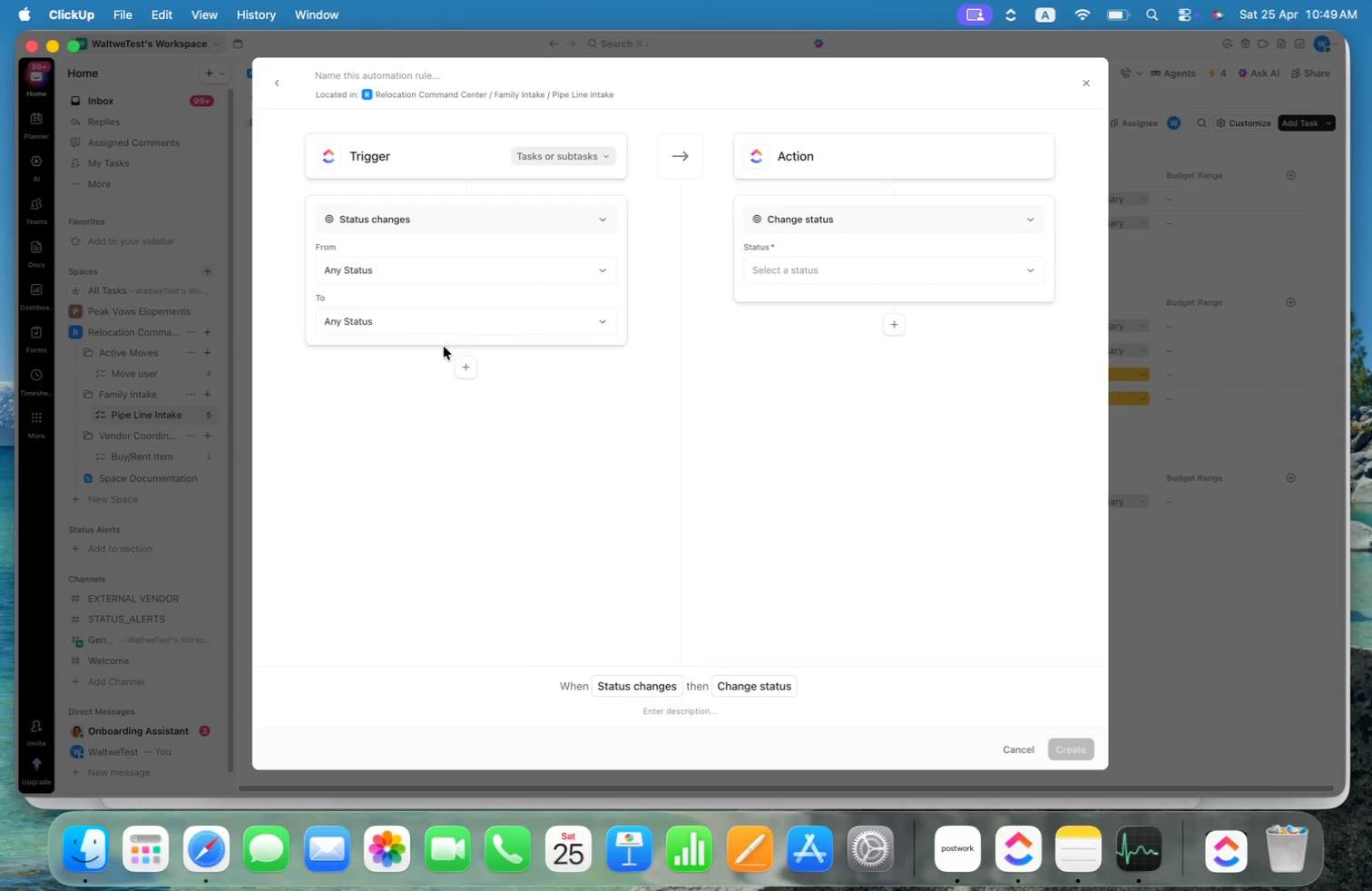 
left_click([400, 322])
 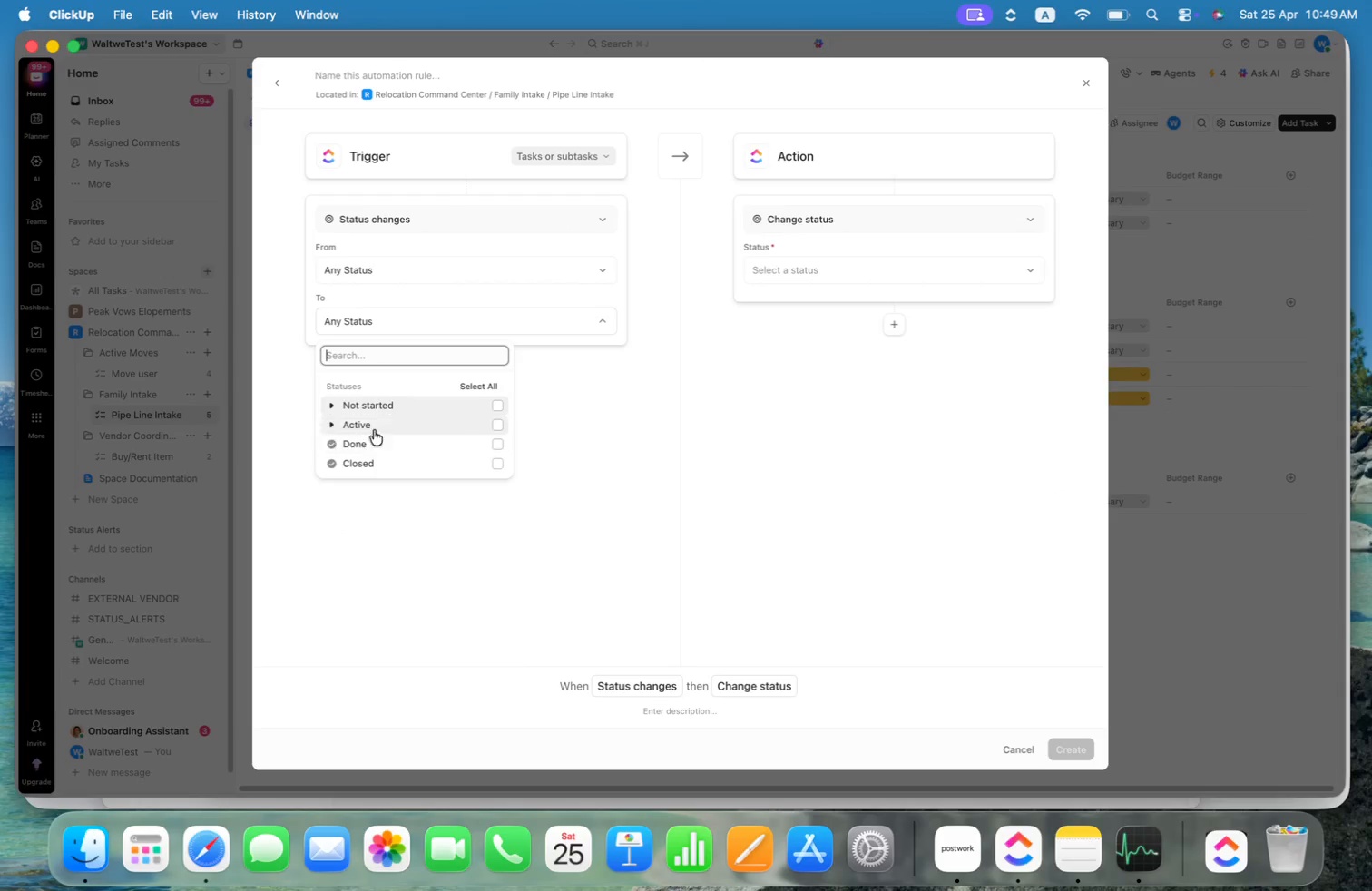 
left_click([329, 425])
 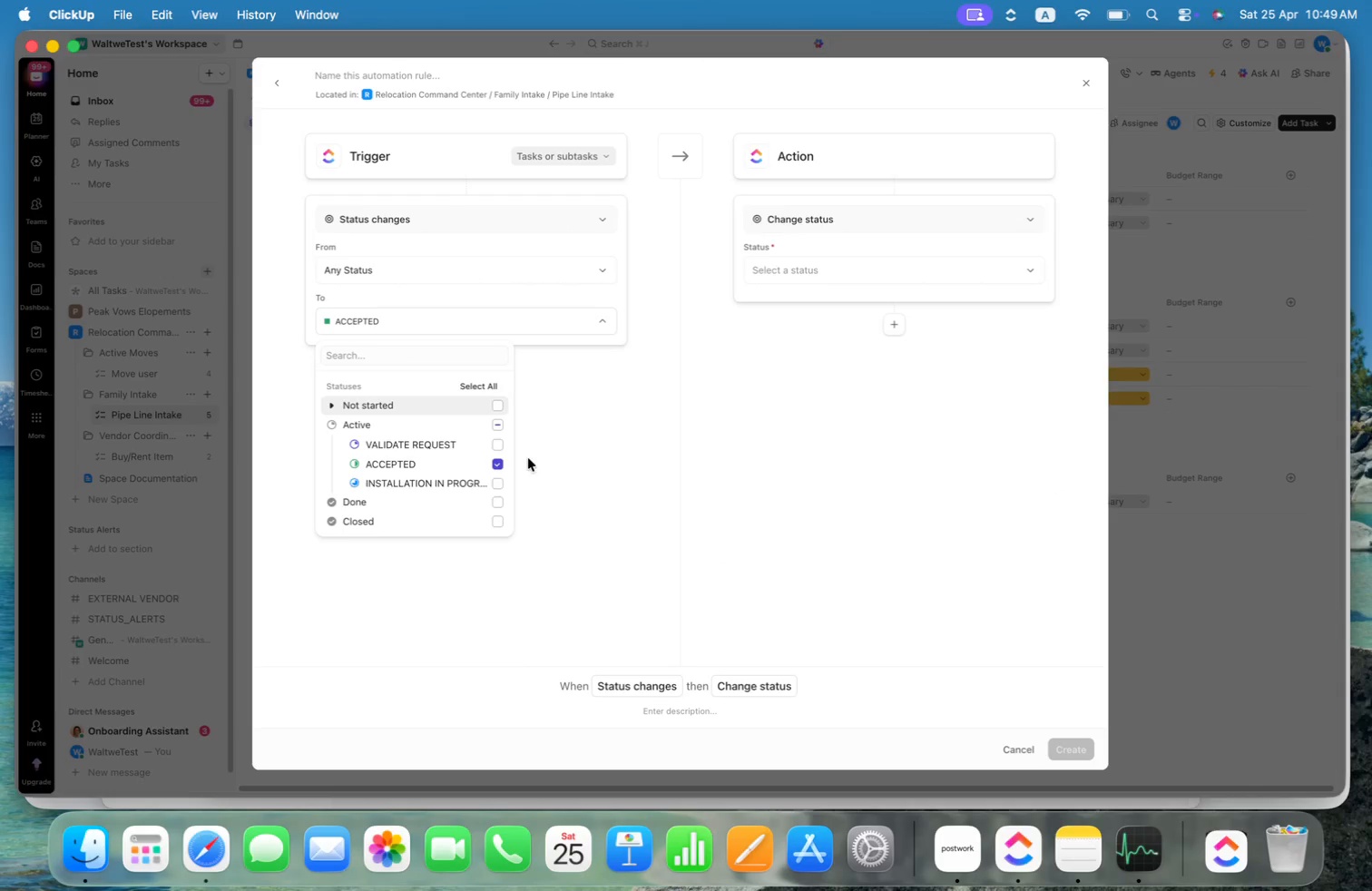 
left_click([855, 225])
 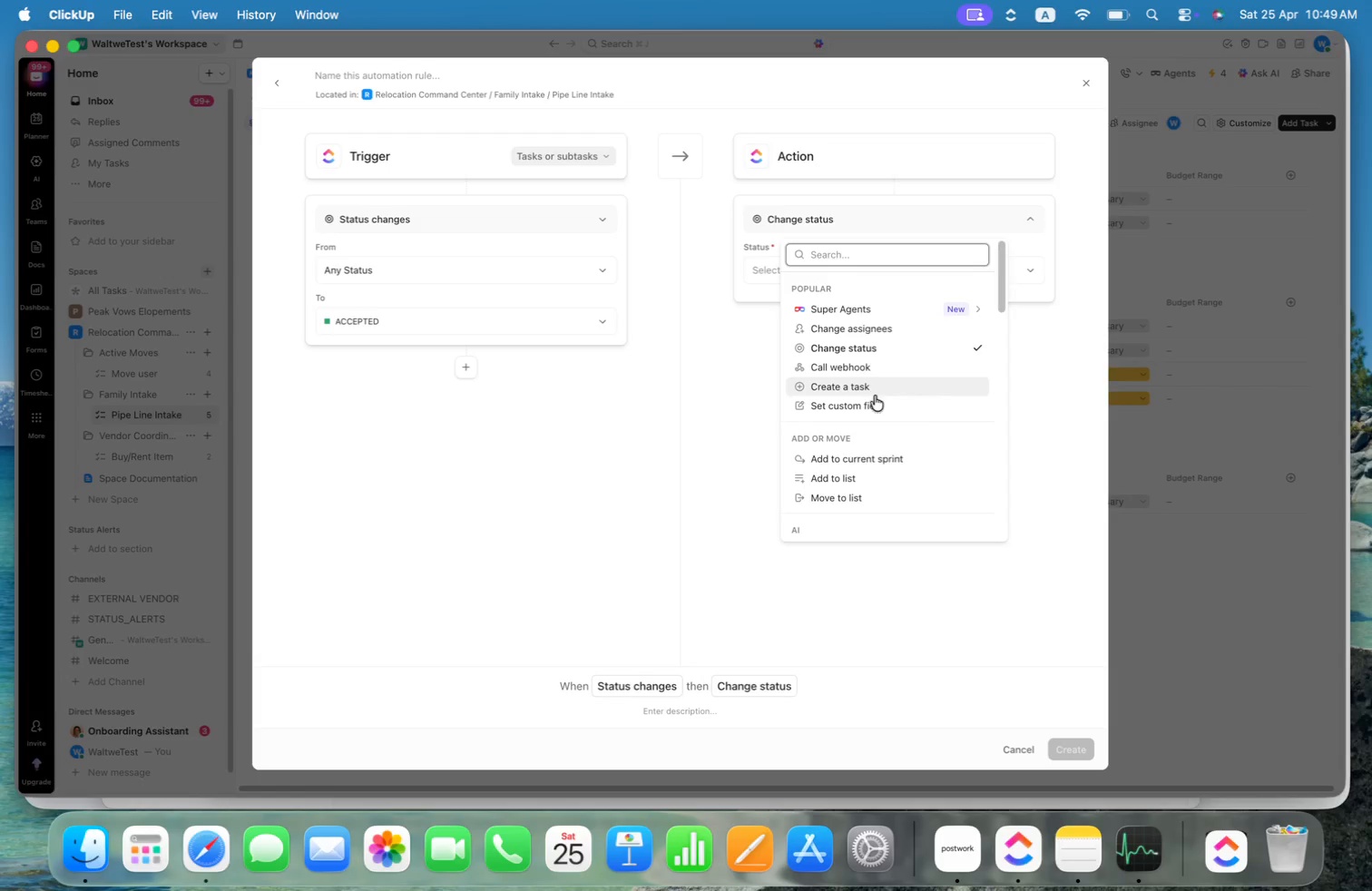 
left_click([900, 272])
 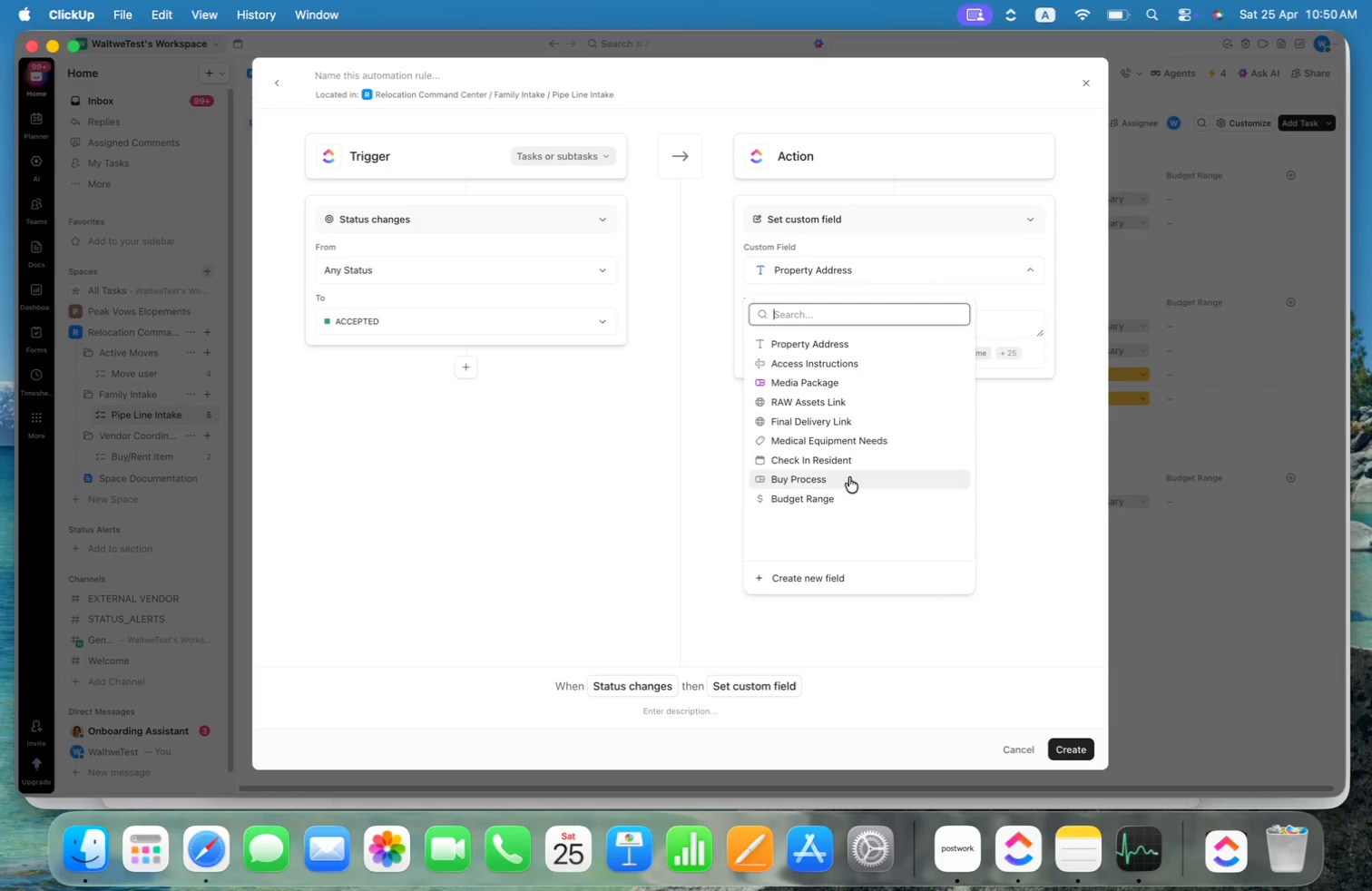 
left_click([836, 494])
 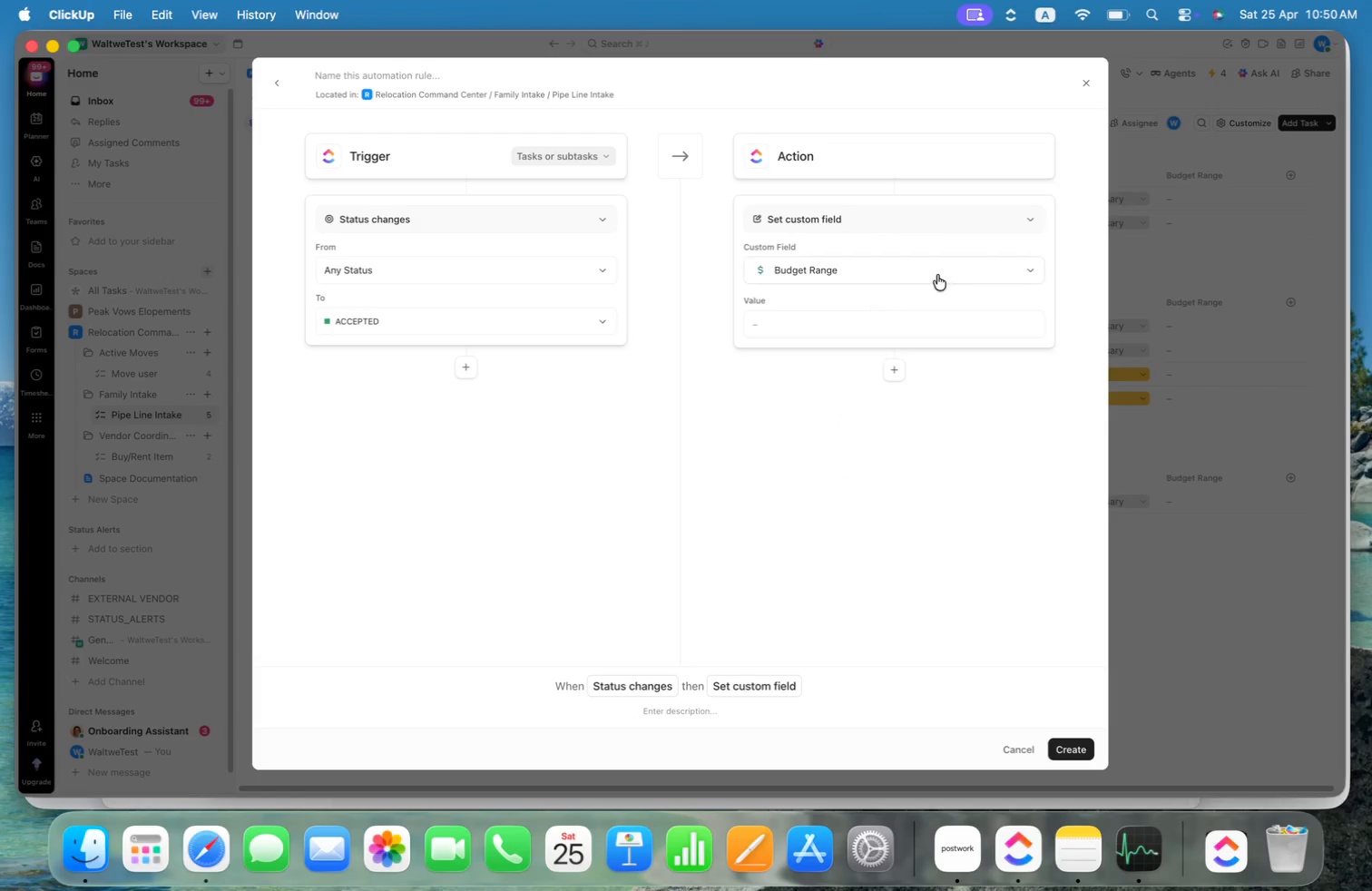 
left_click([962, 270])
 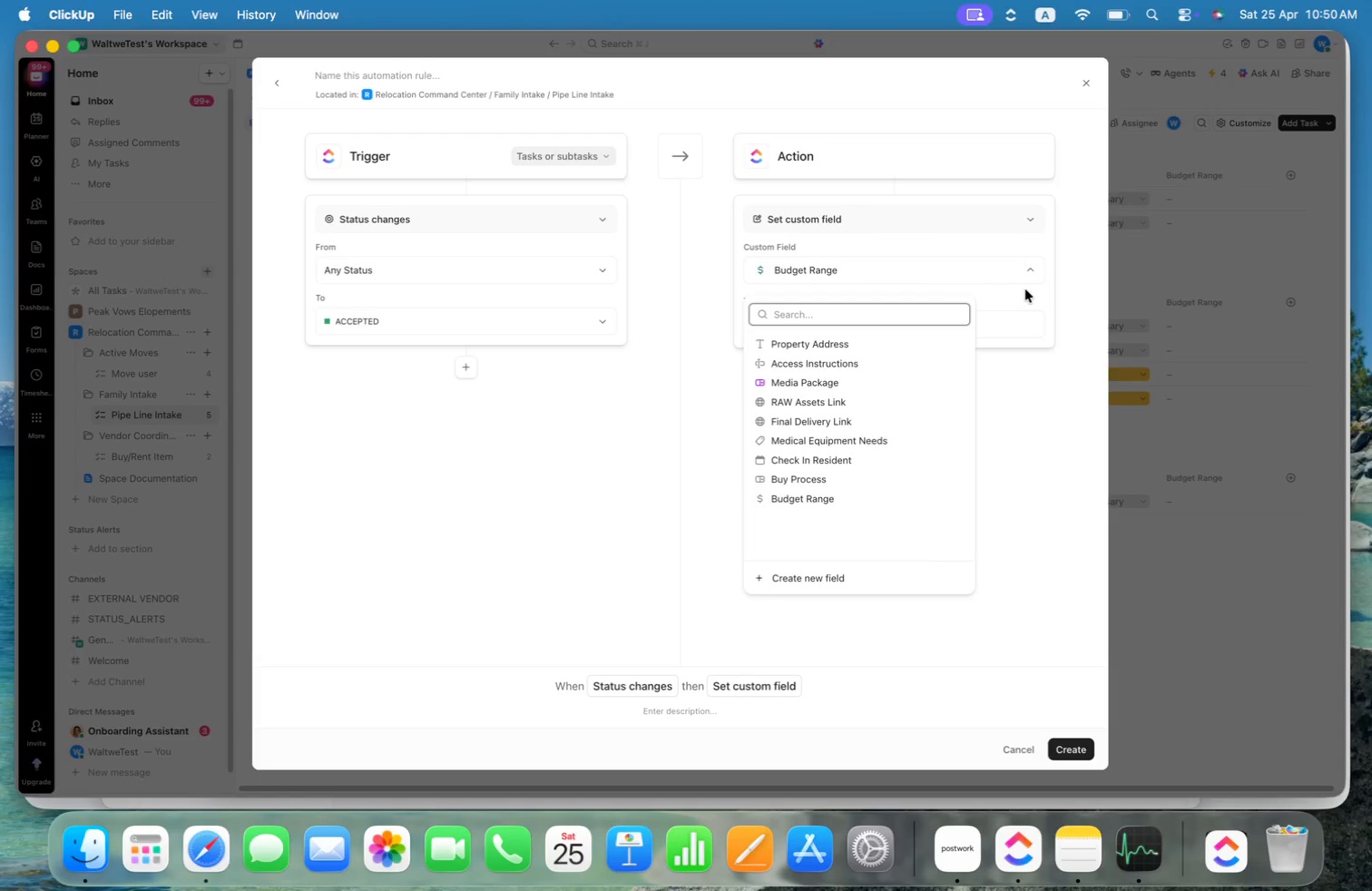 
left_click([1025, 289])
 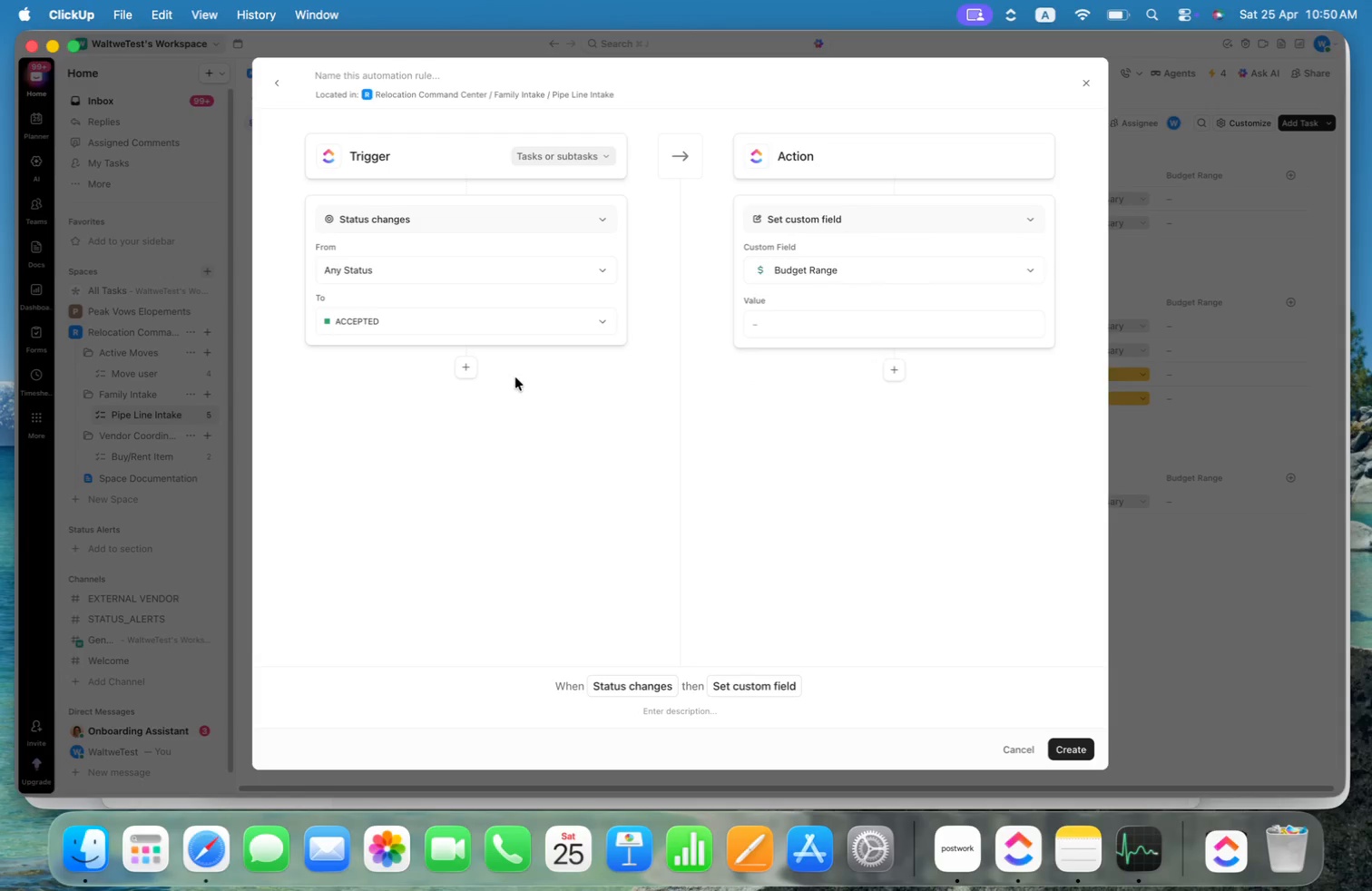 
left_click([464, 372])
 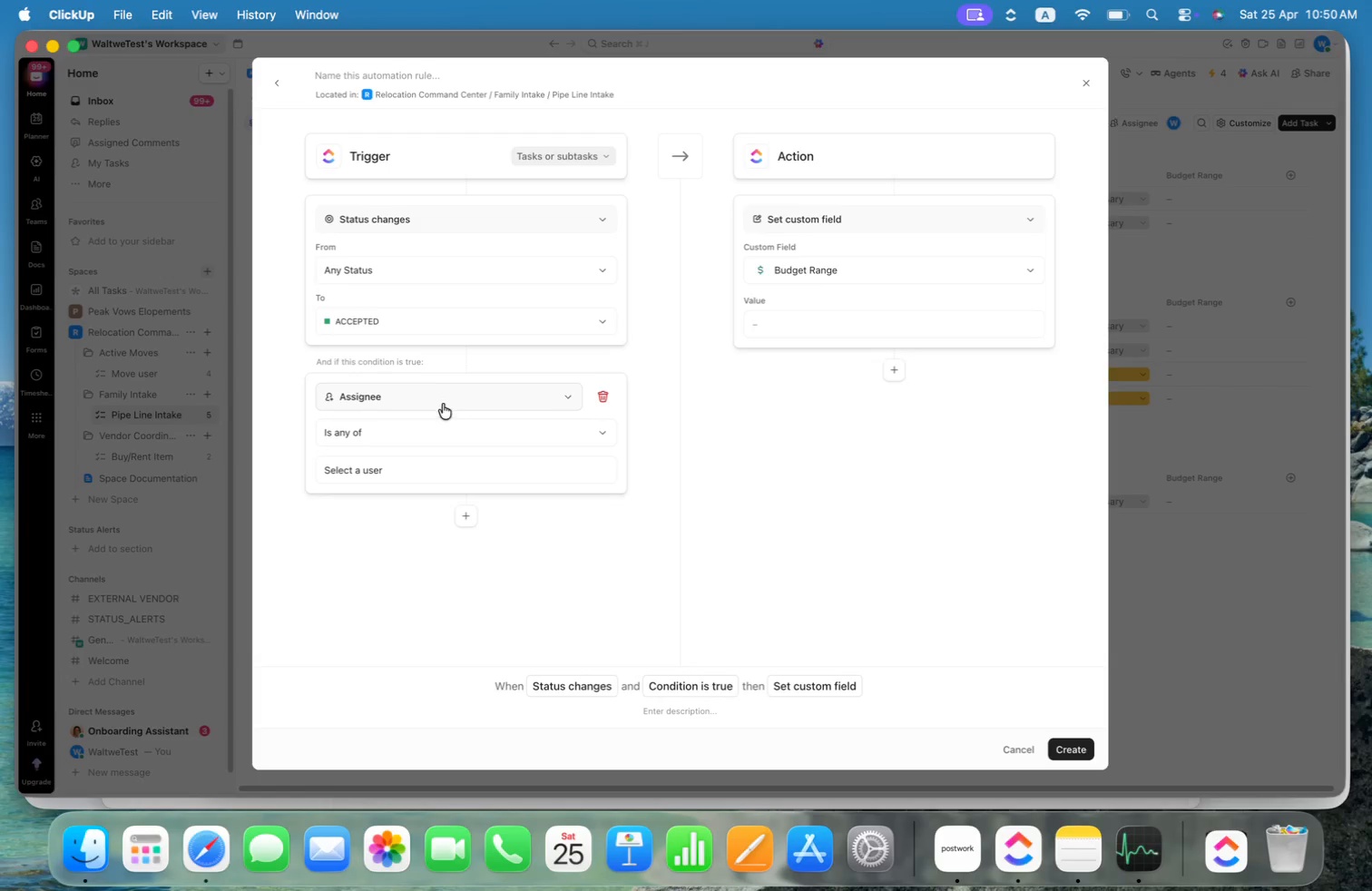 
left_click([461, 397])
 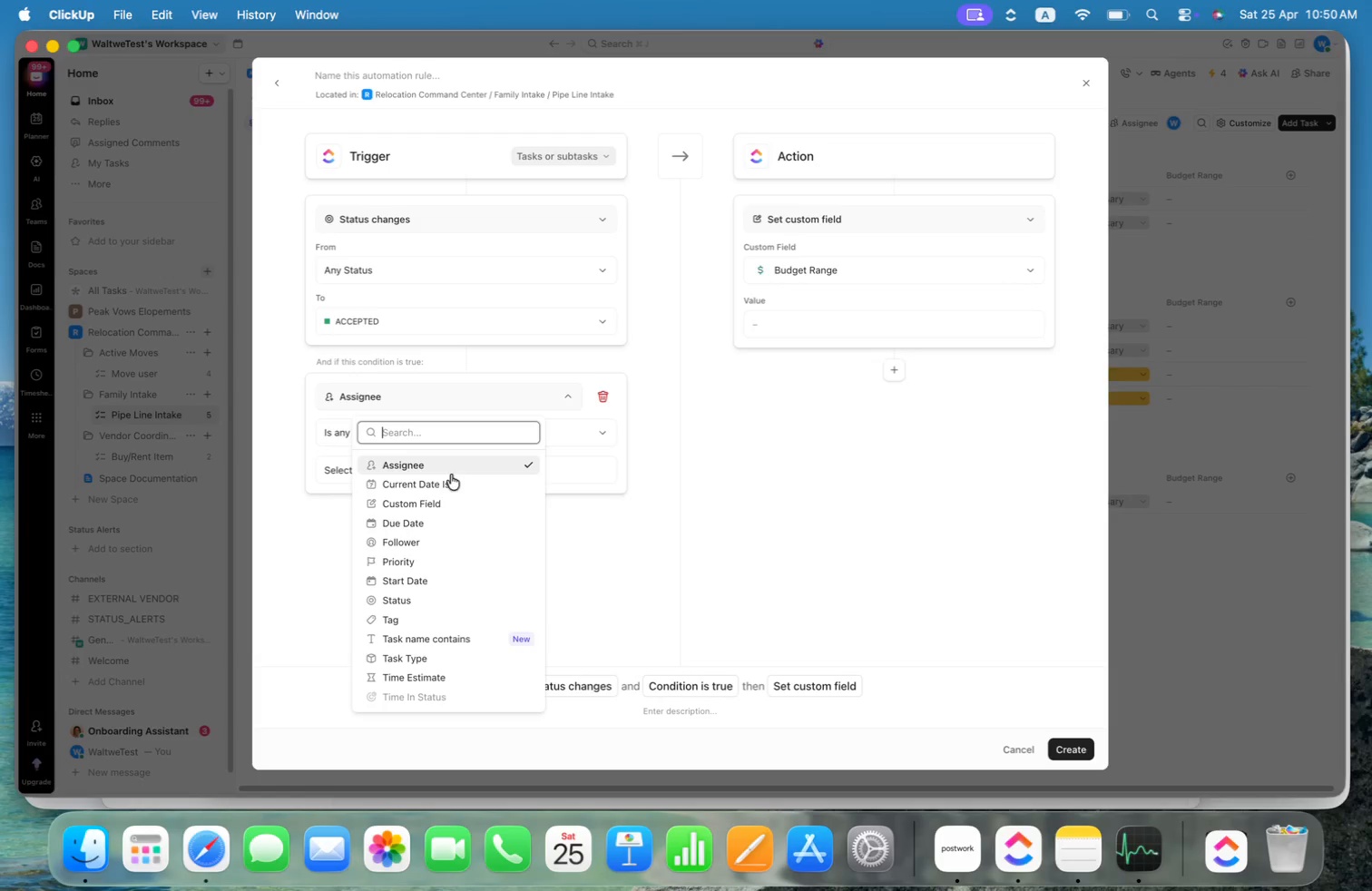 
left_click([441, 505])
 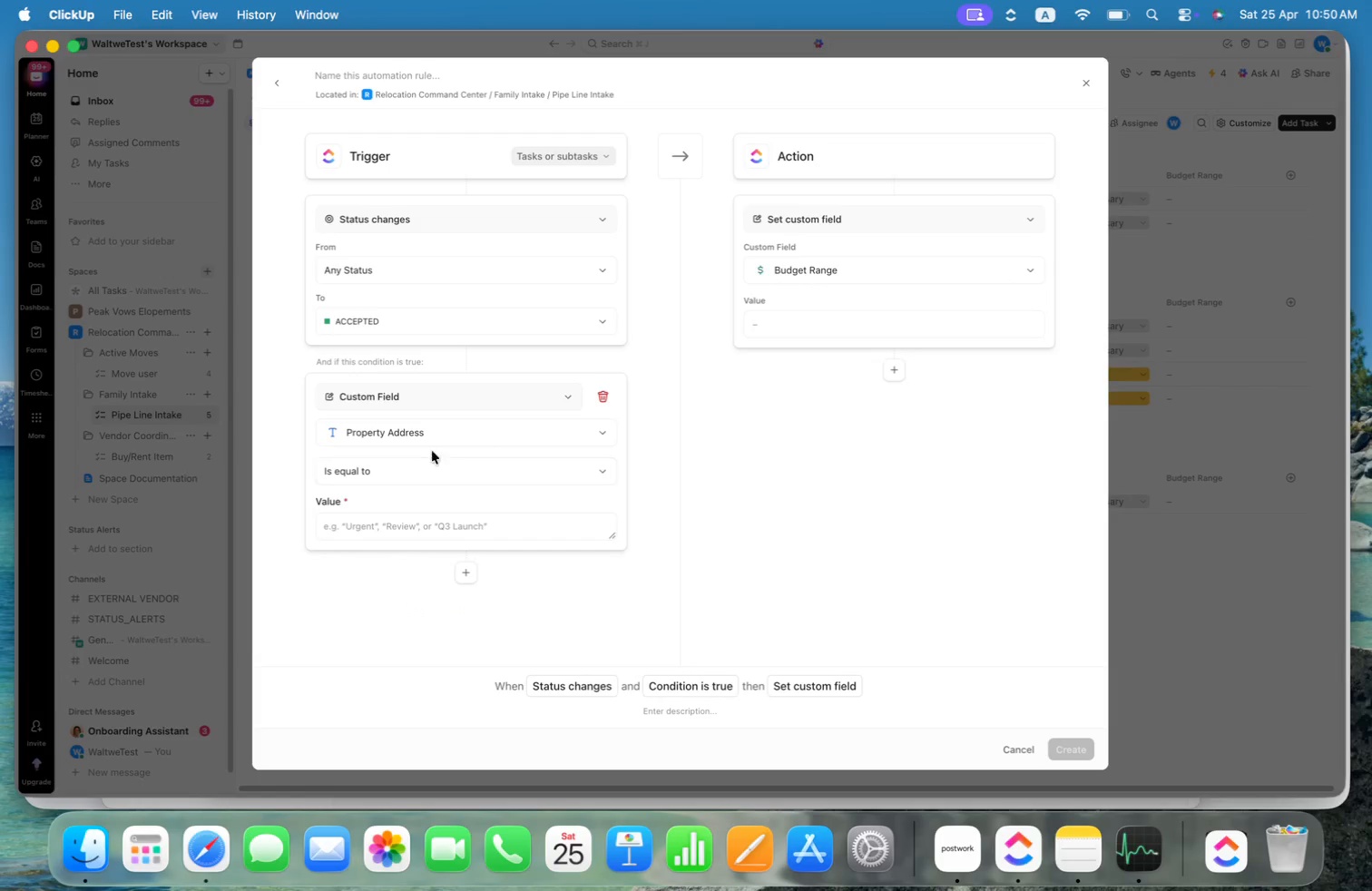 
left_click([436, 435])
 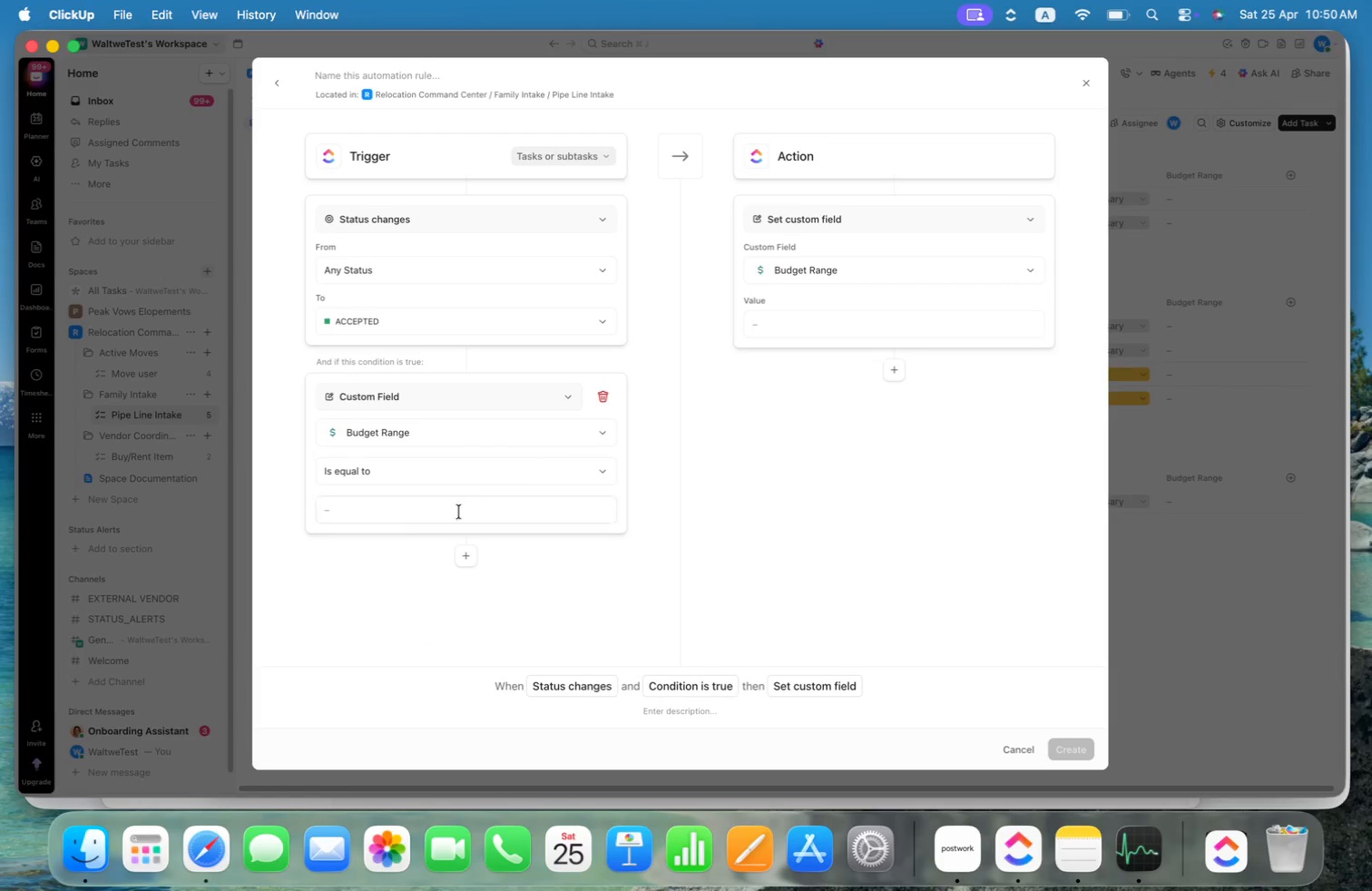 
left_click([483, 472])
 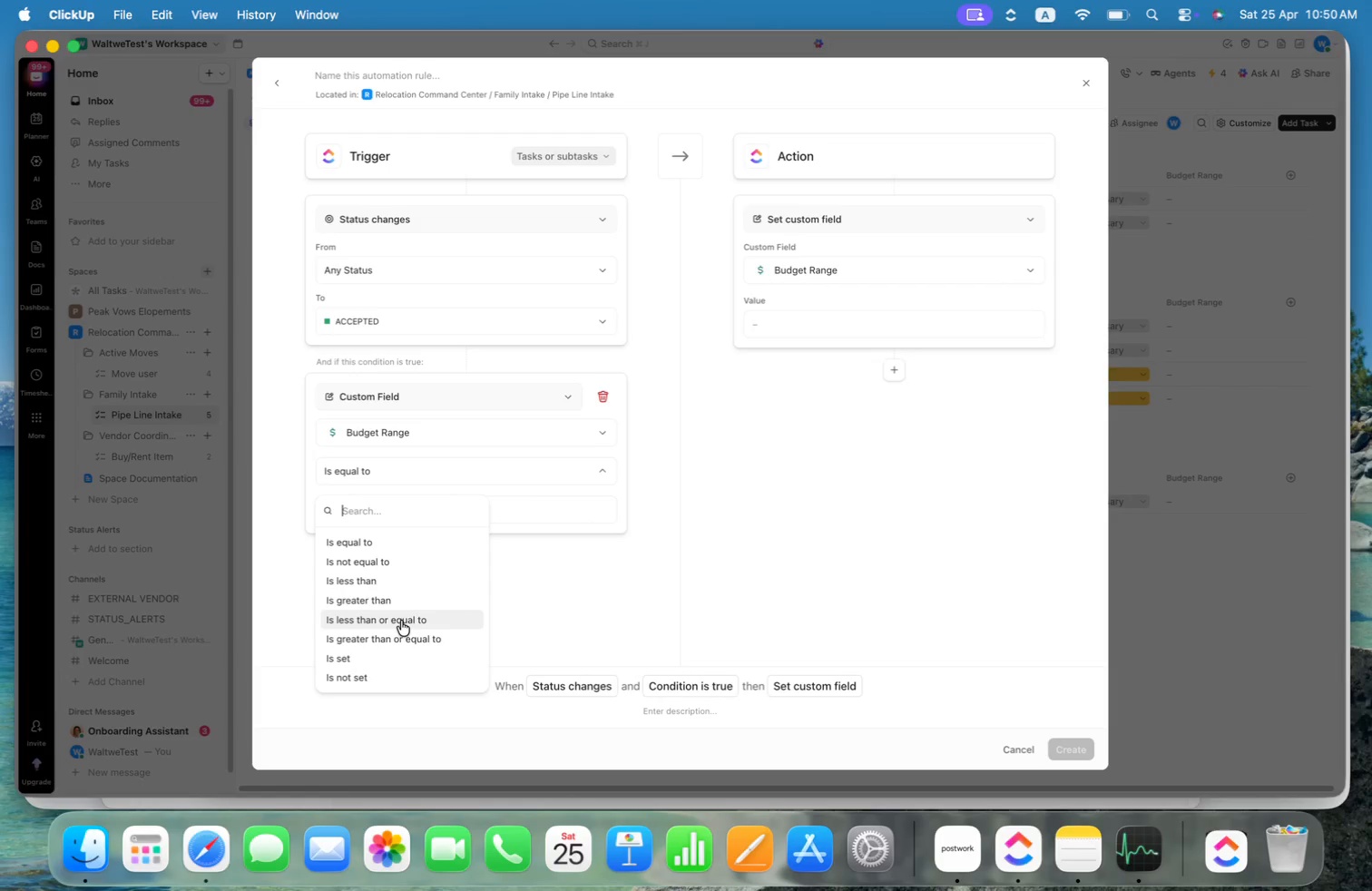 
left_click([401, 621])
 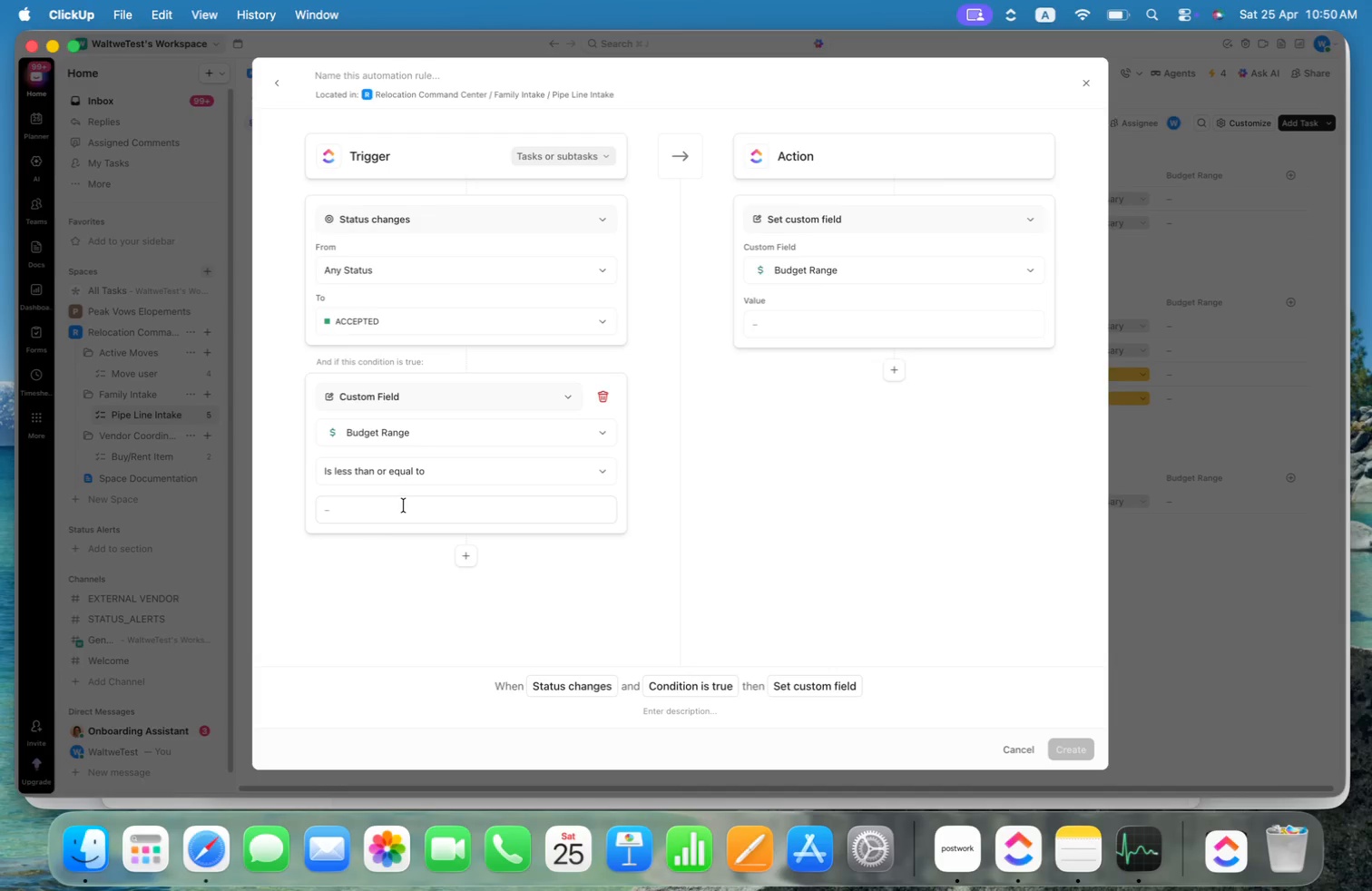 
left_click([402, 513])
 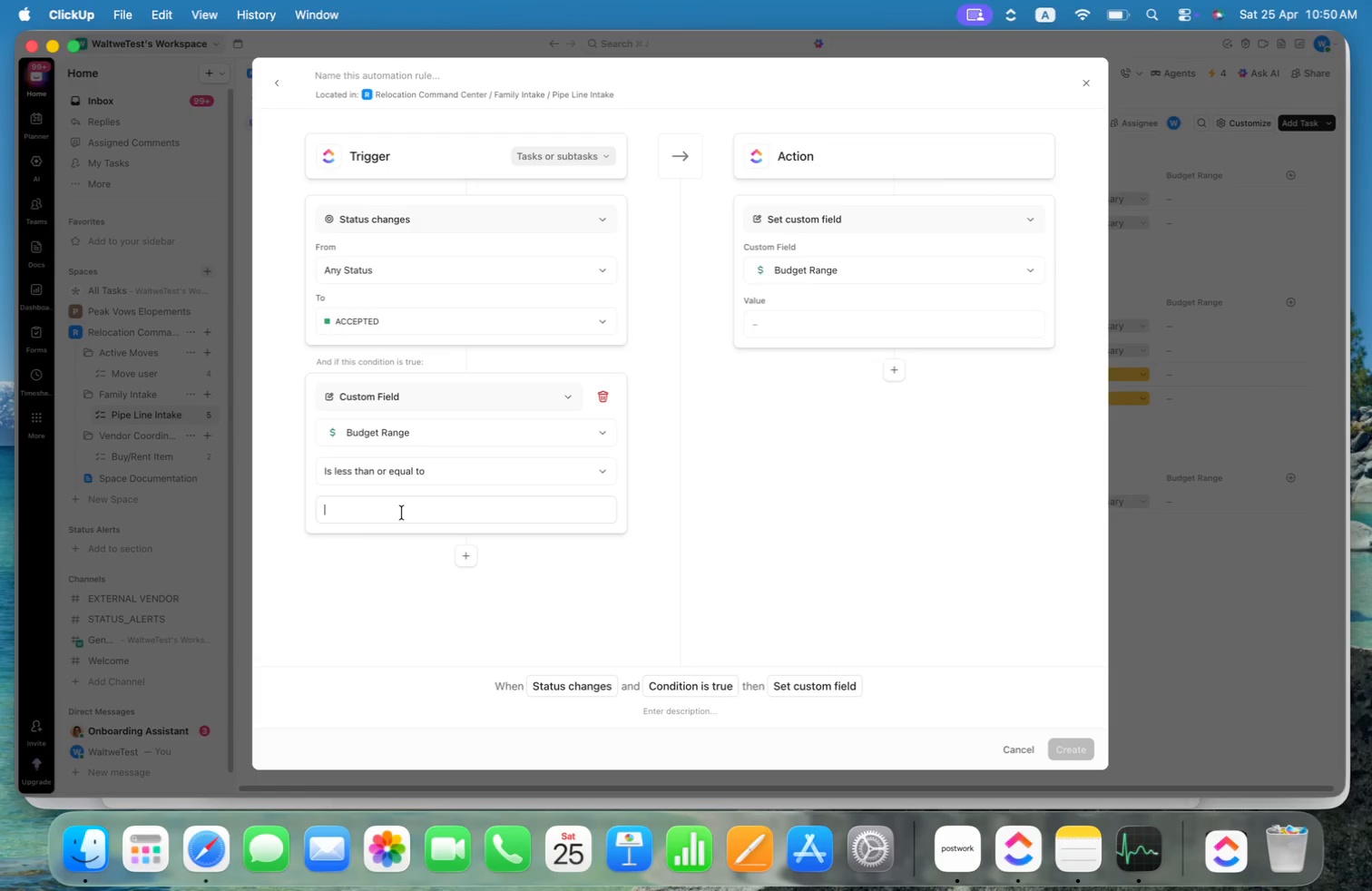 
key(2)
 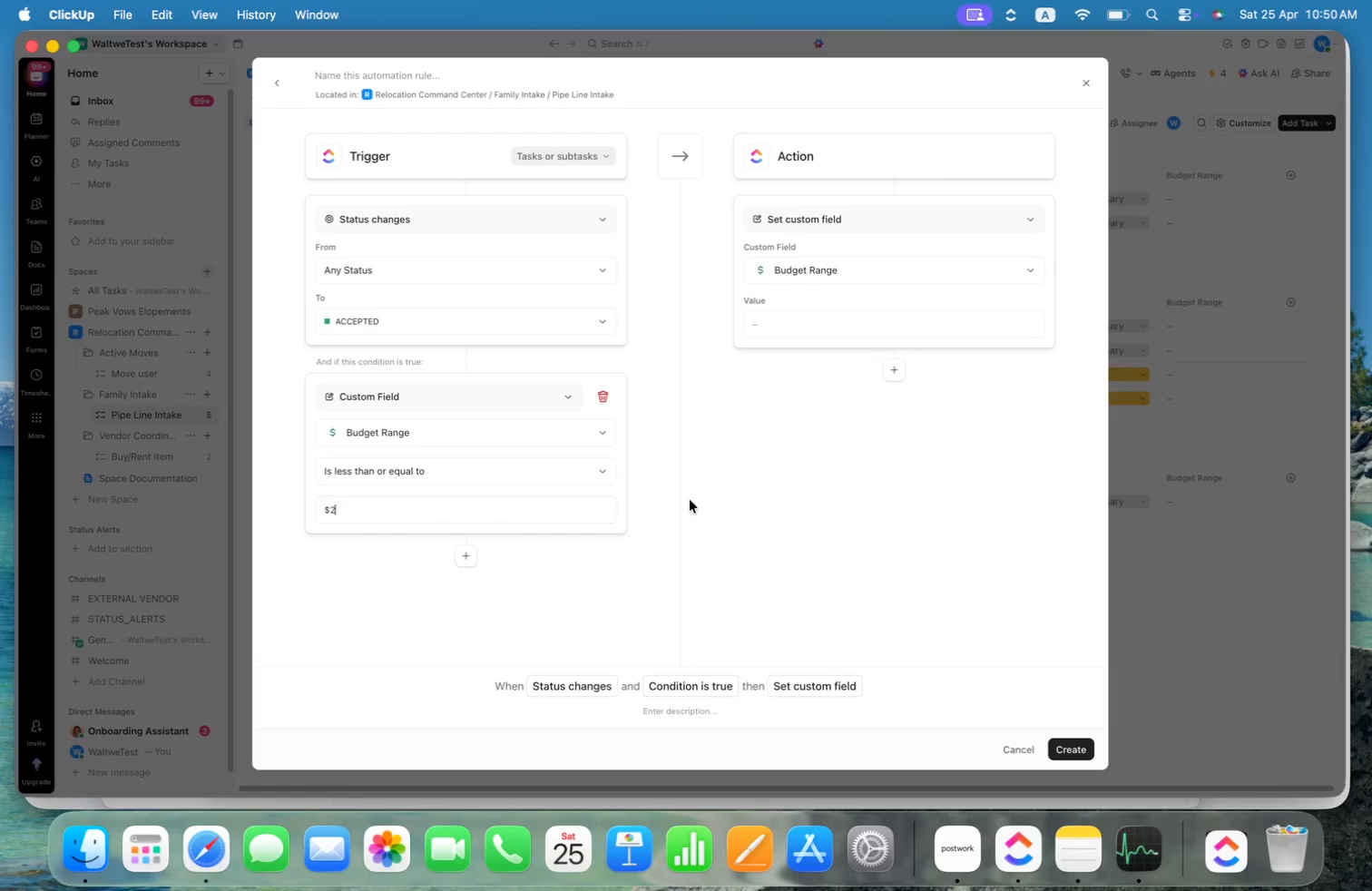 
left_click([778, 487])
 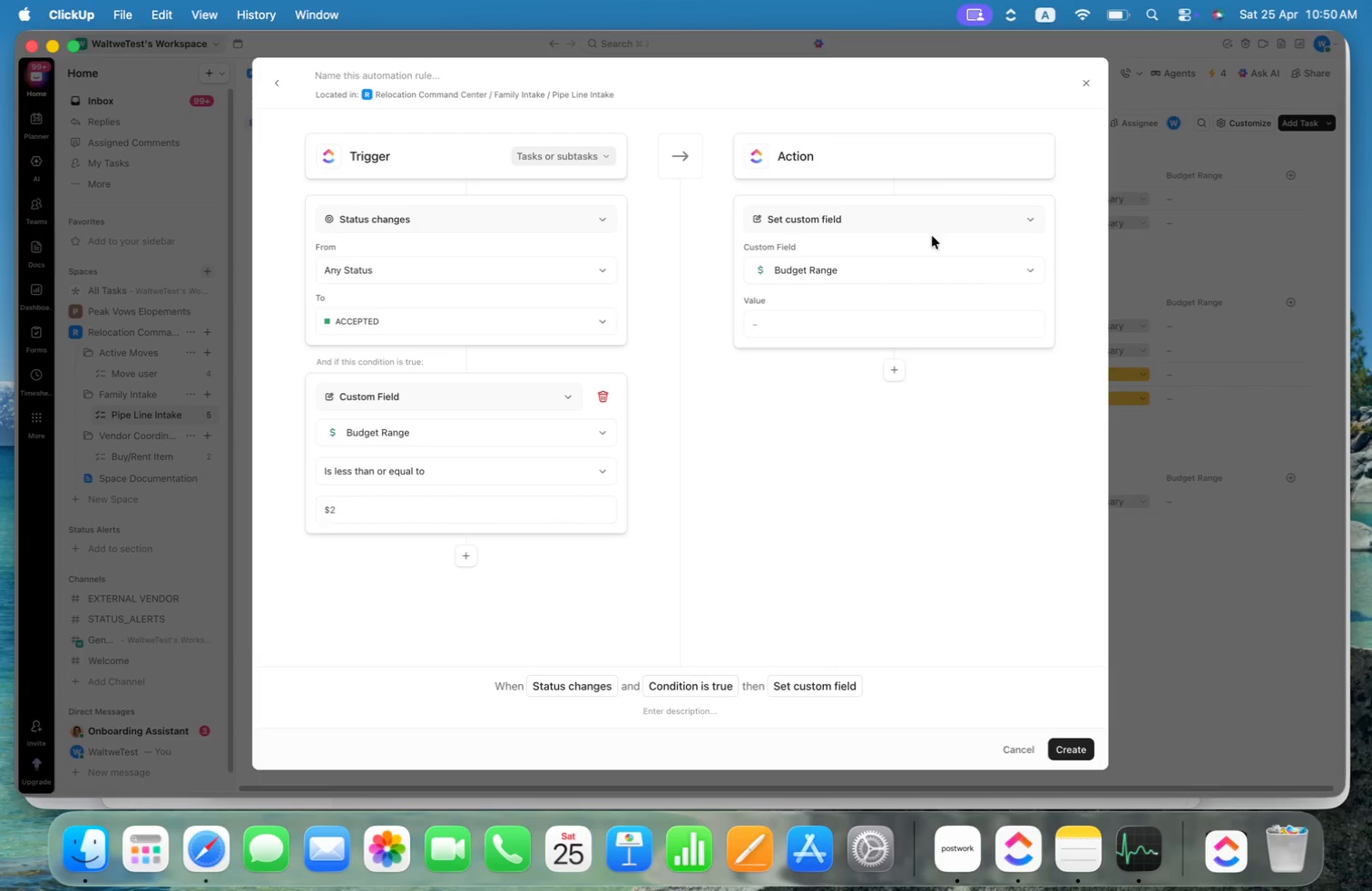 
left_click([955, 209])
 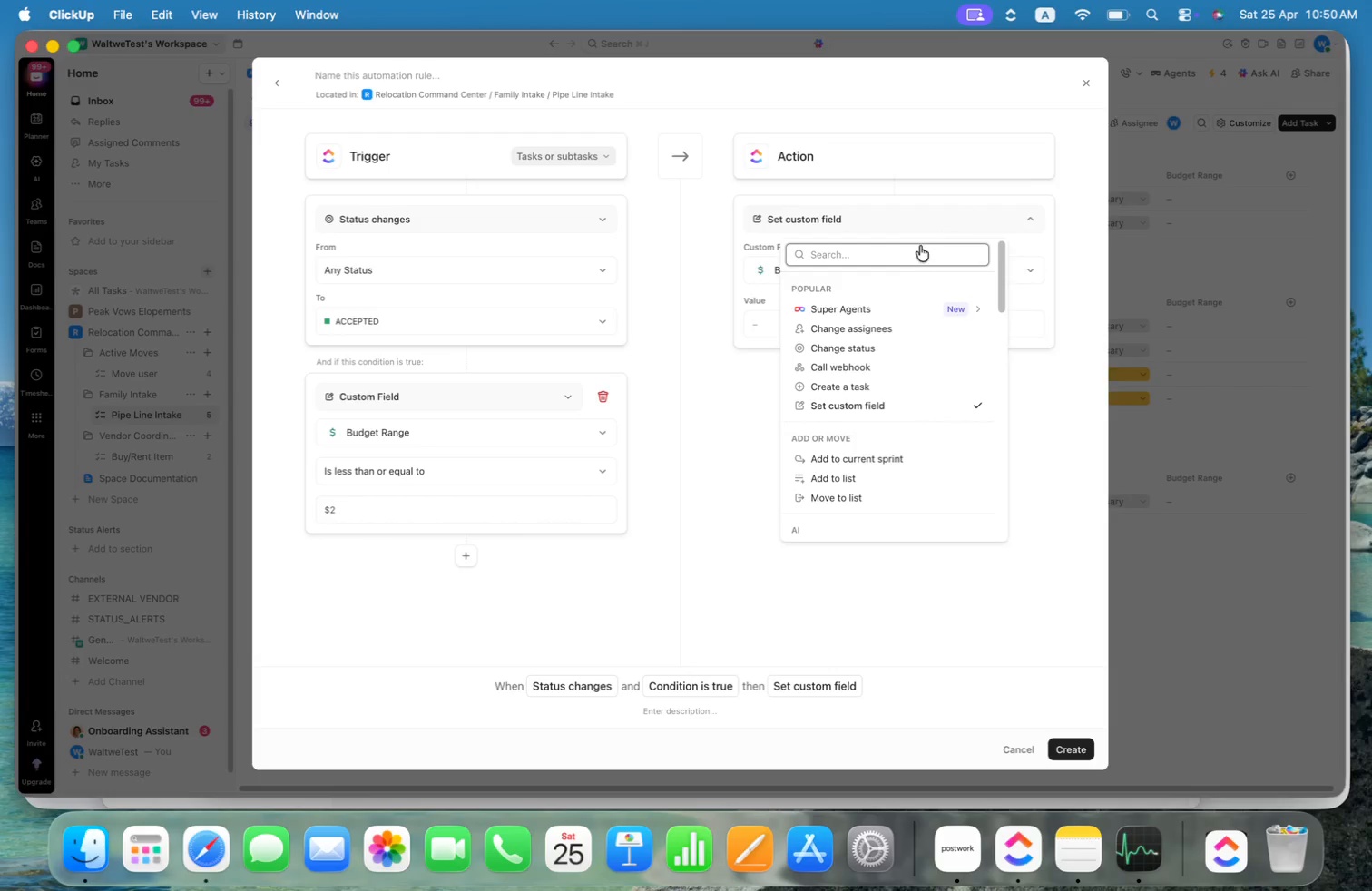 
left_click([882, 347])
 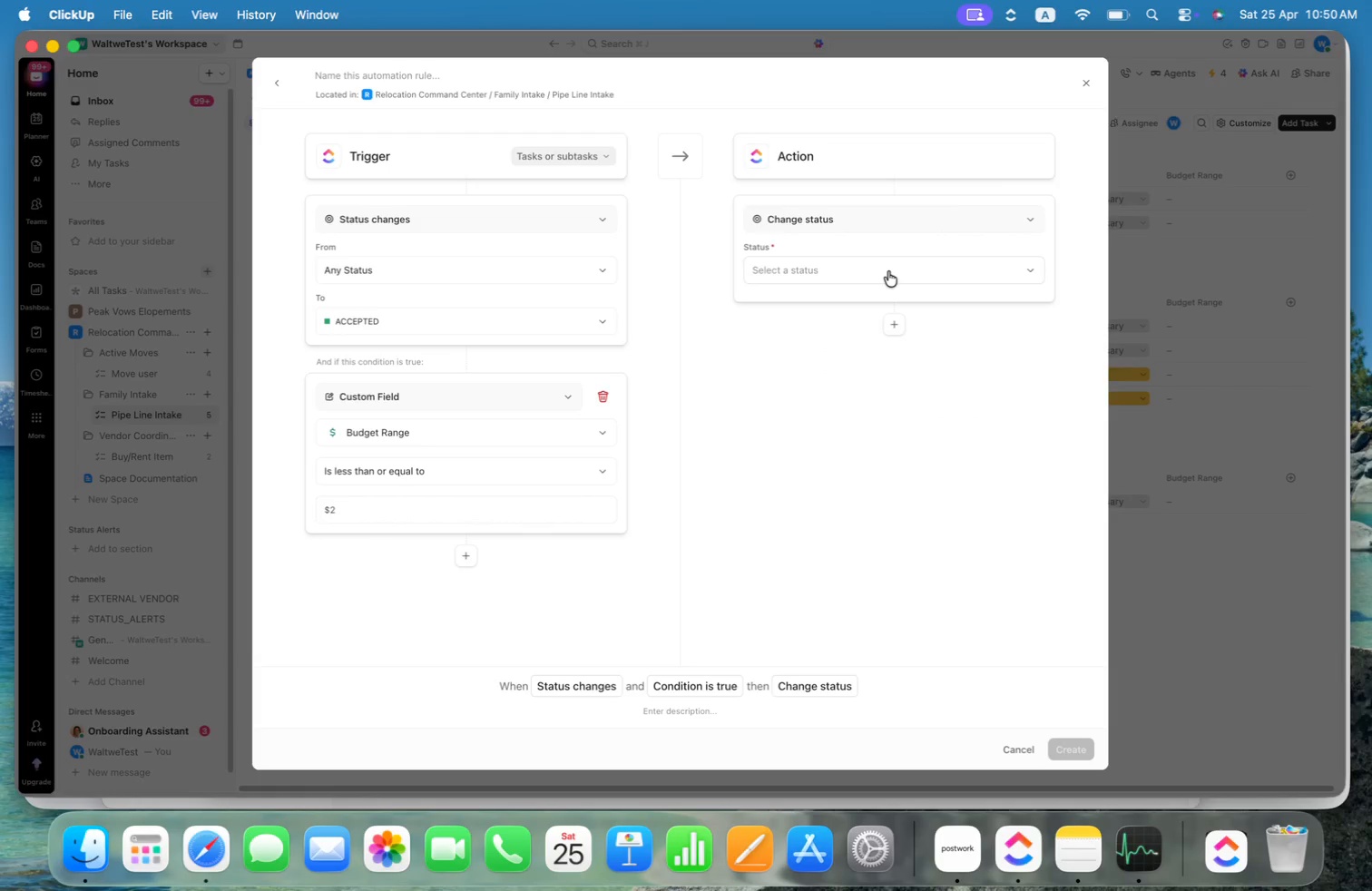 
left_click([888, 271])
 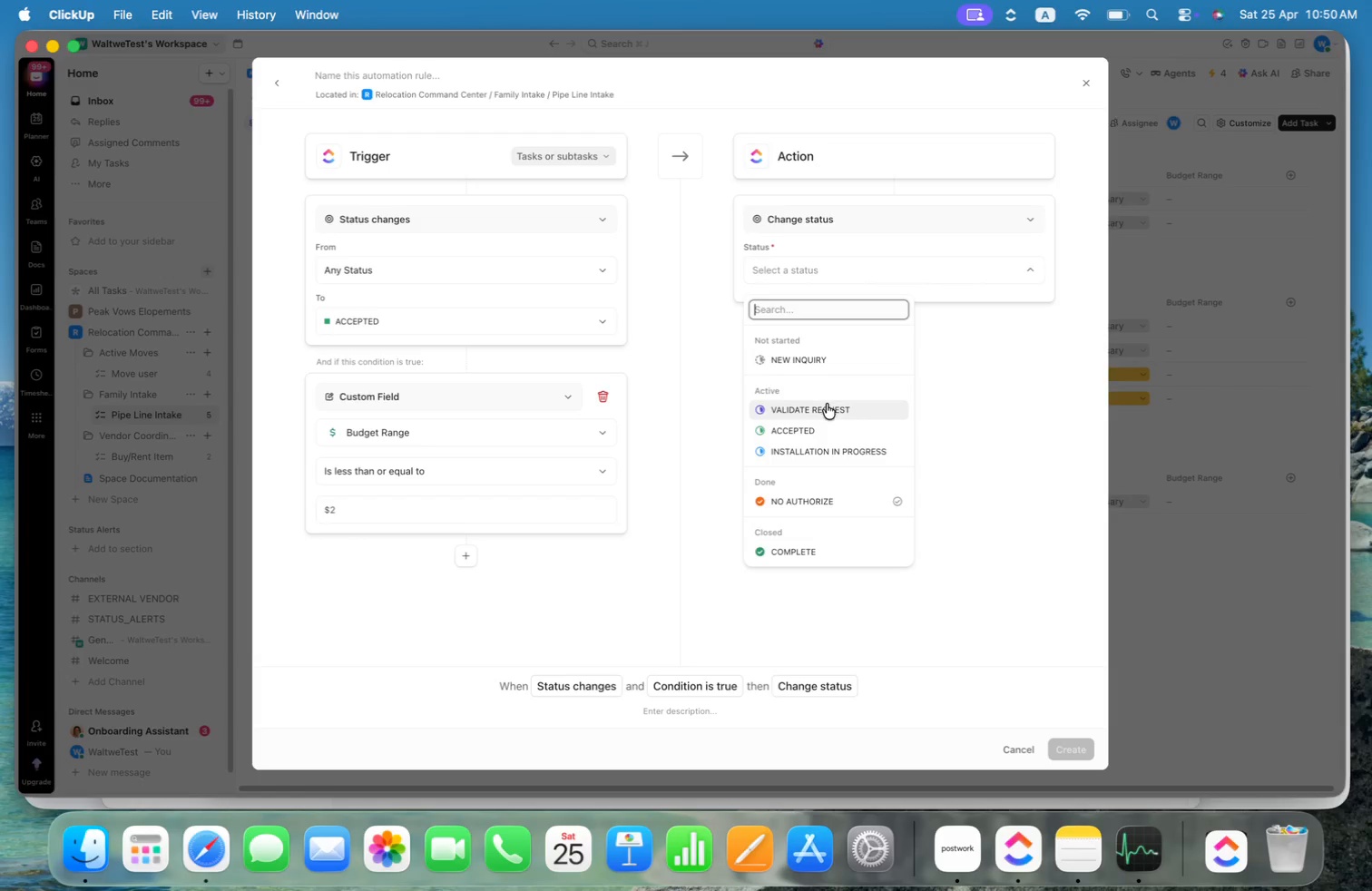 
left_click([827, 404])
 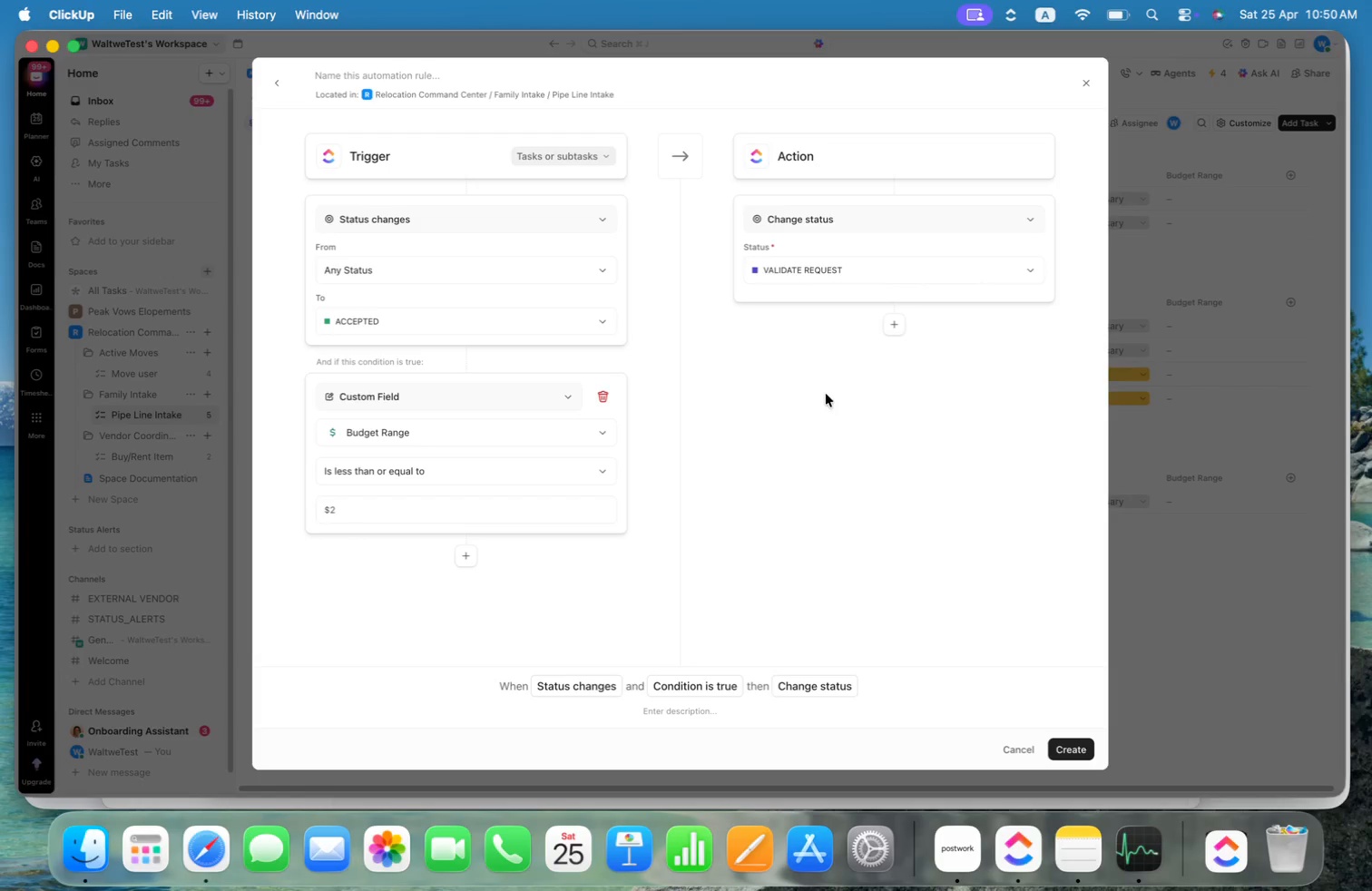 
left_click([859, 389])
 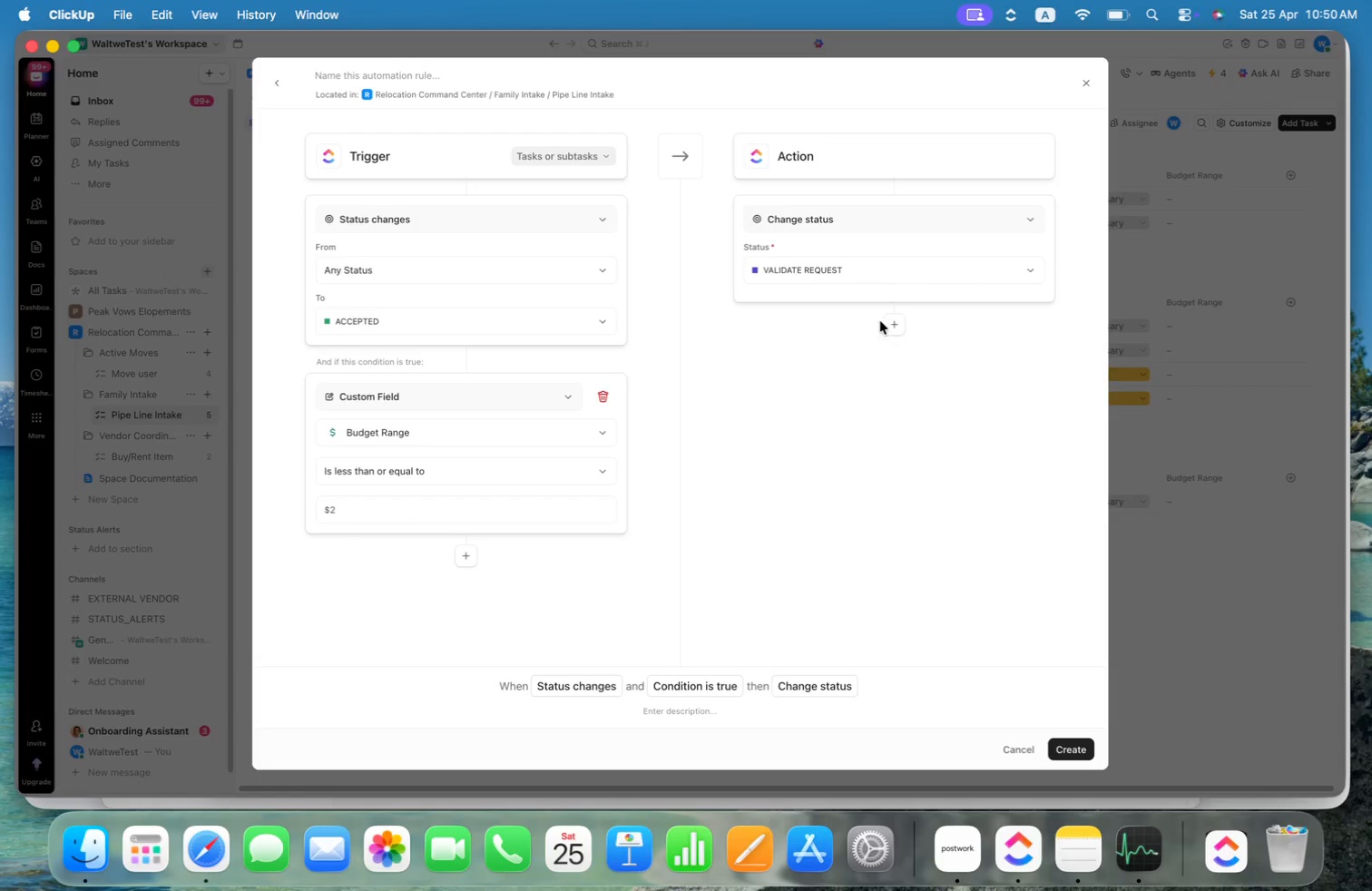 
left_click([892, 328])
 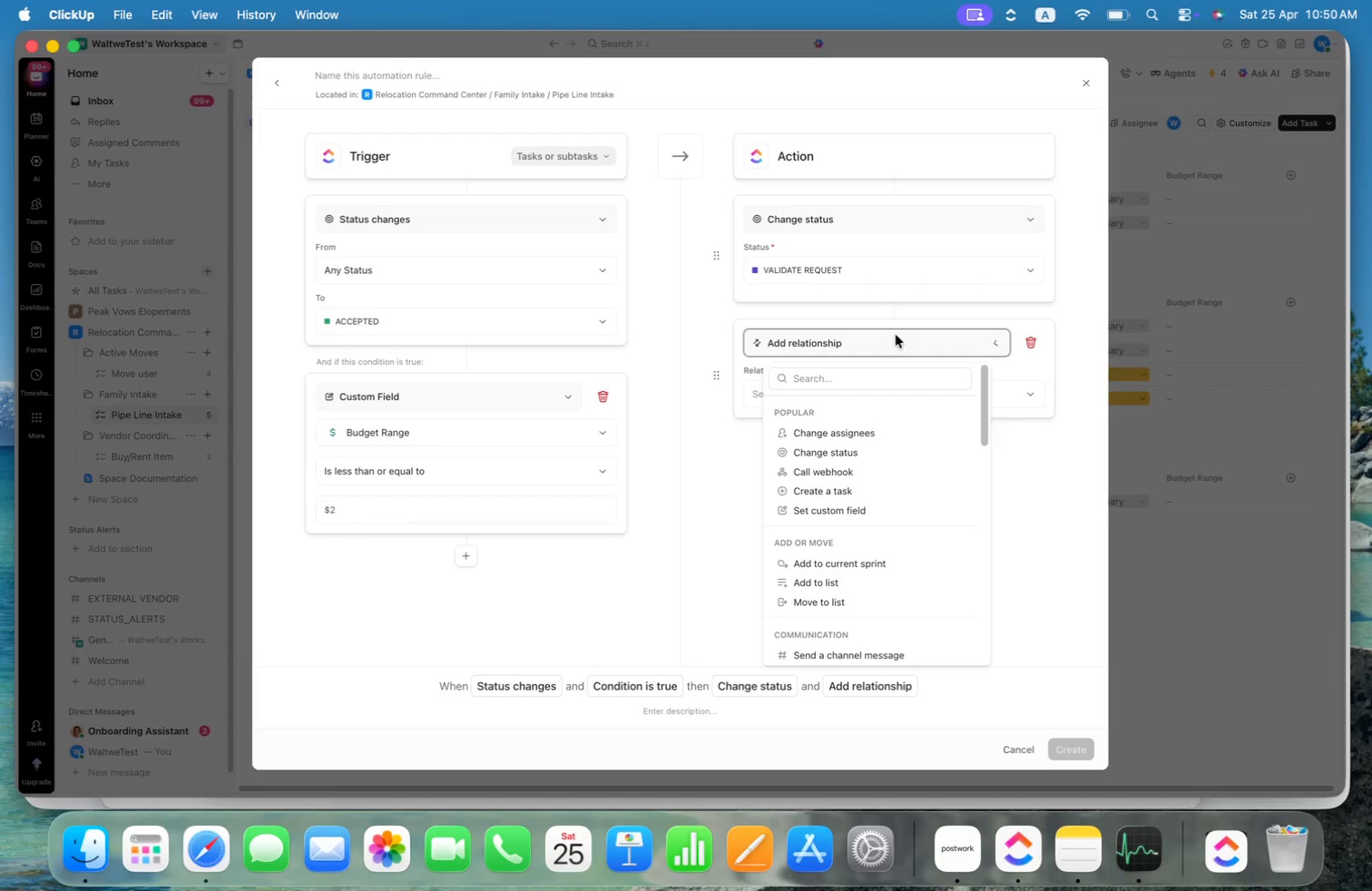 
type(com)
 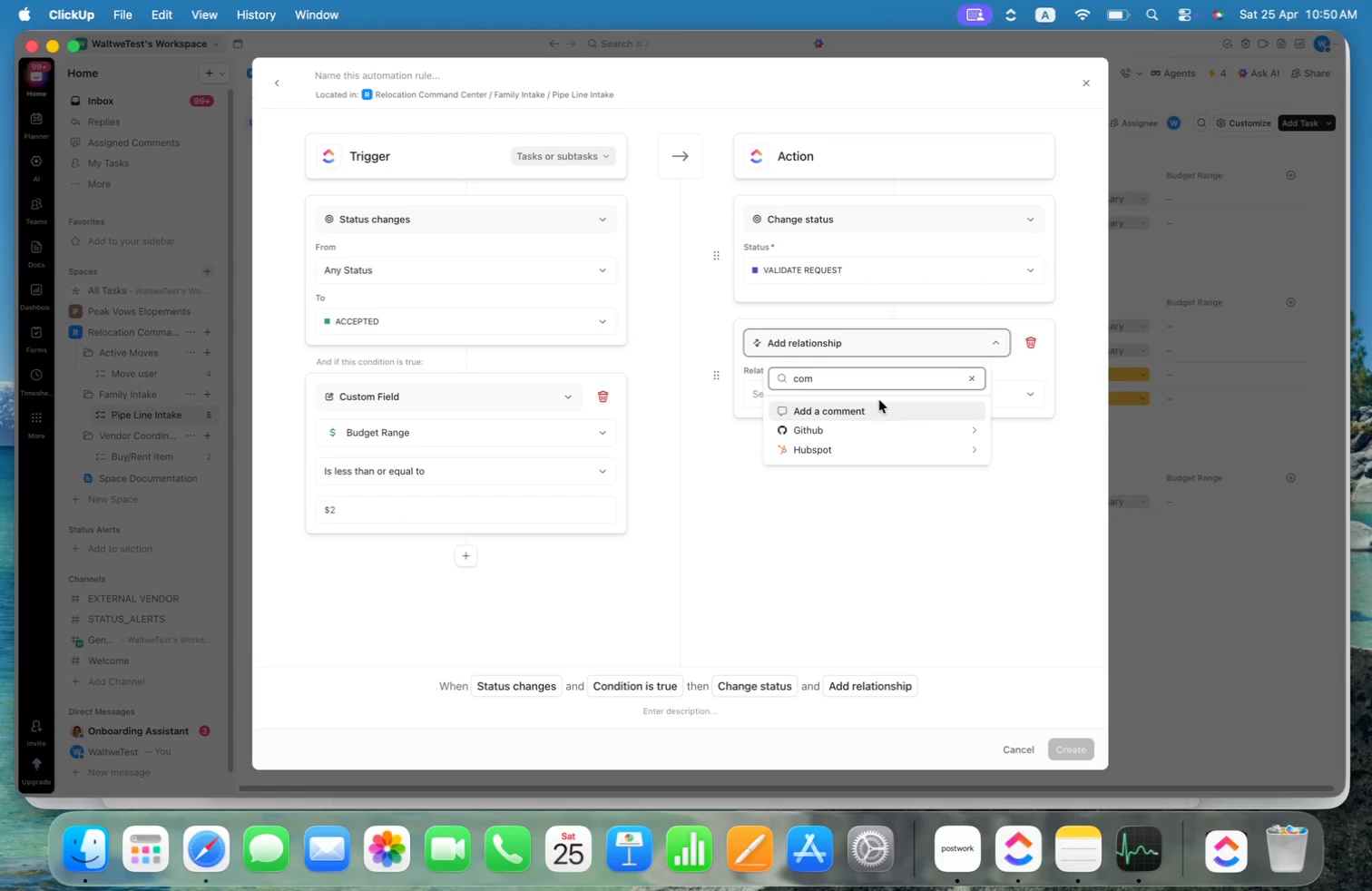 
left_click([877, 409])
 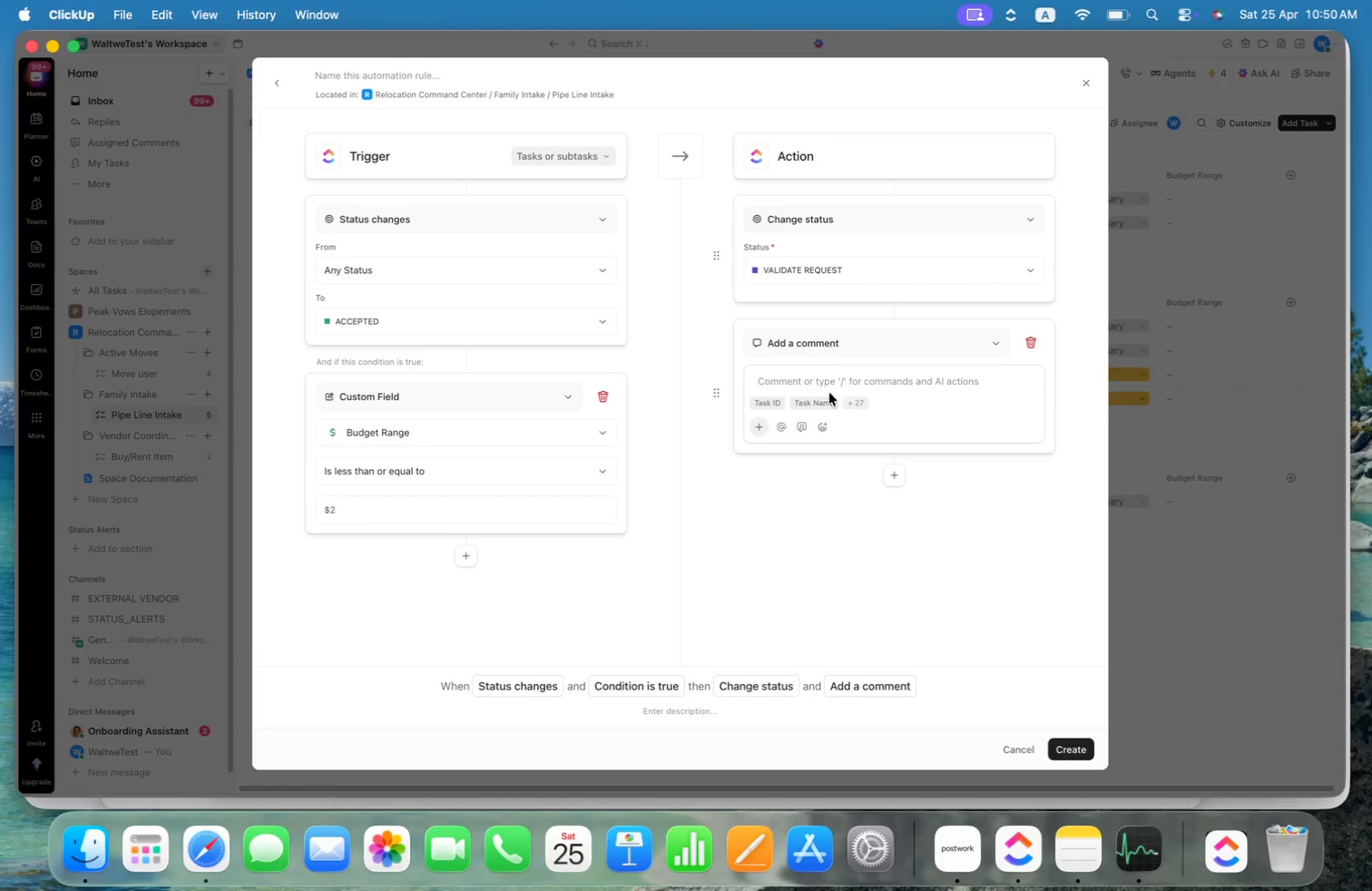 
left_click([821, 379])
 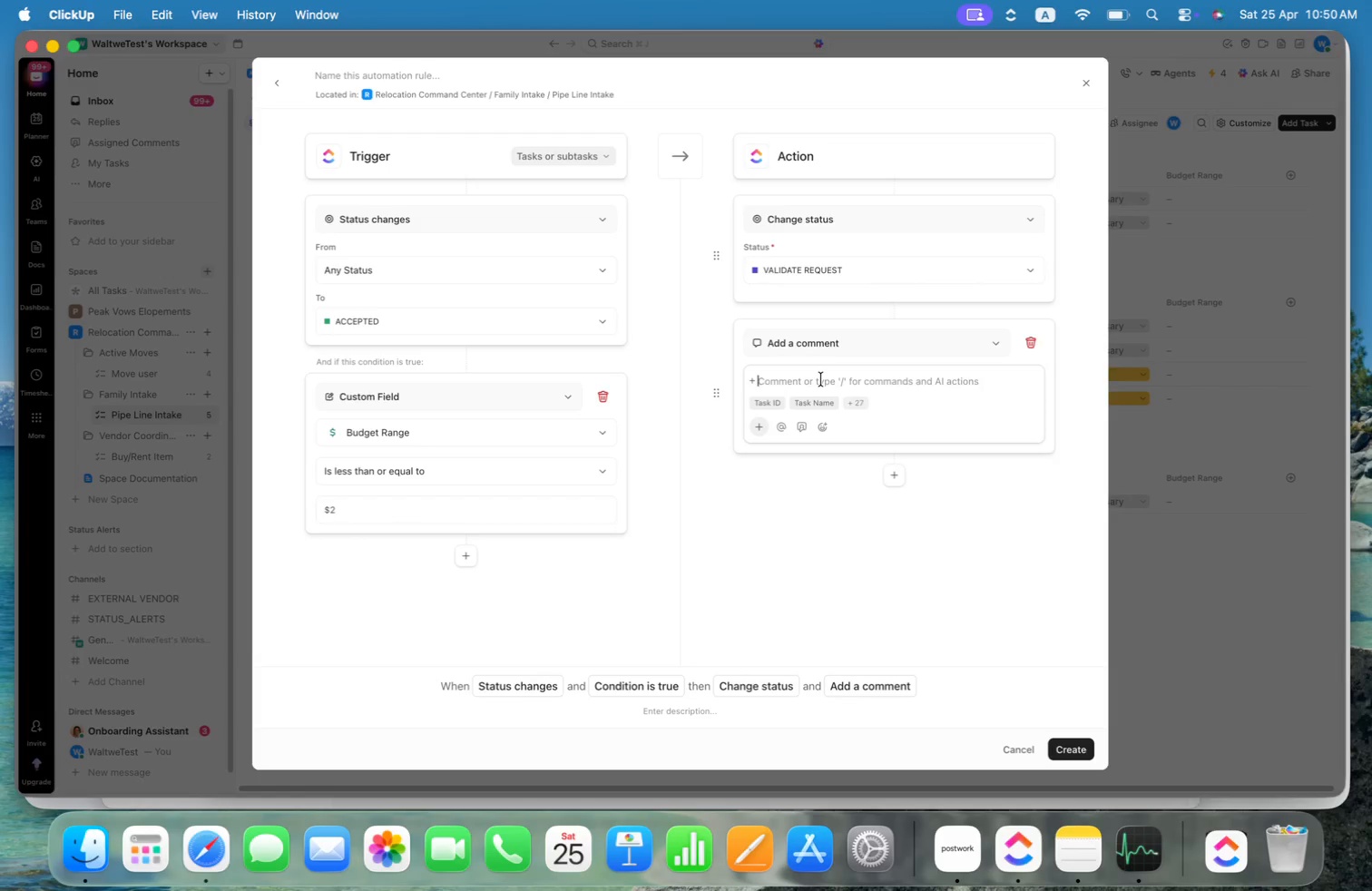 
hold_key(key=ShiftLeft, duration=0.64)
 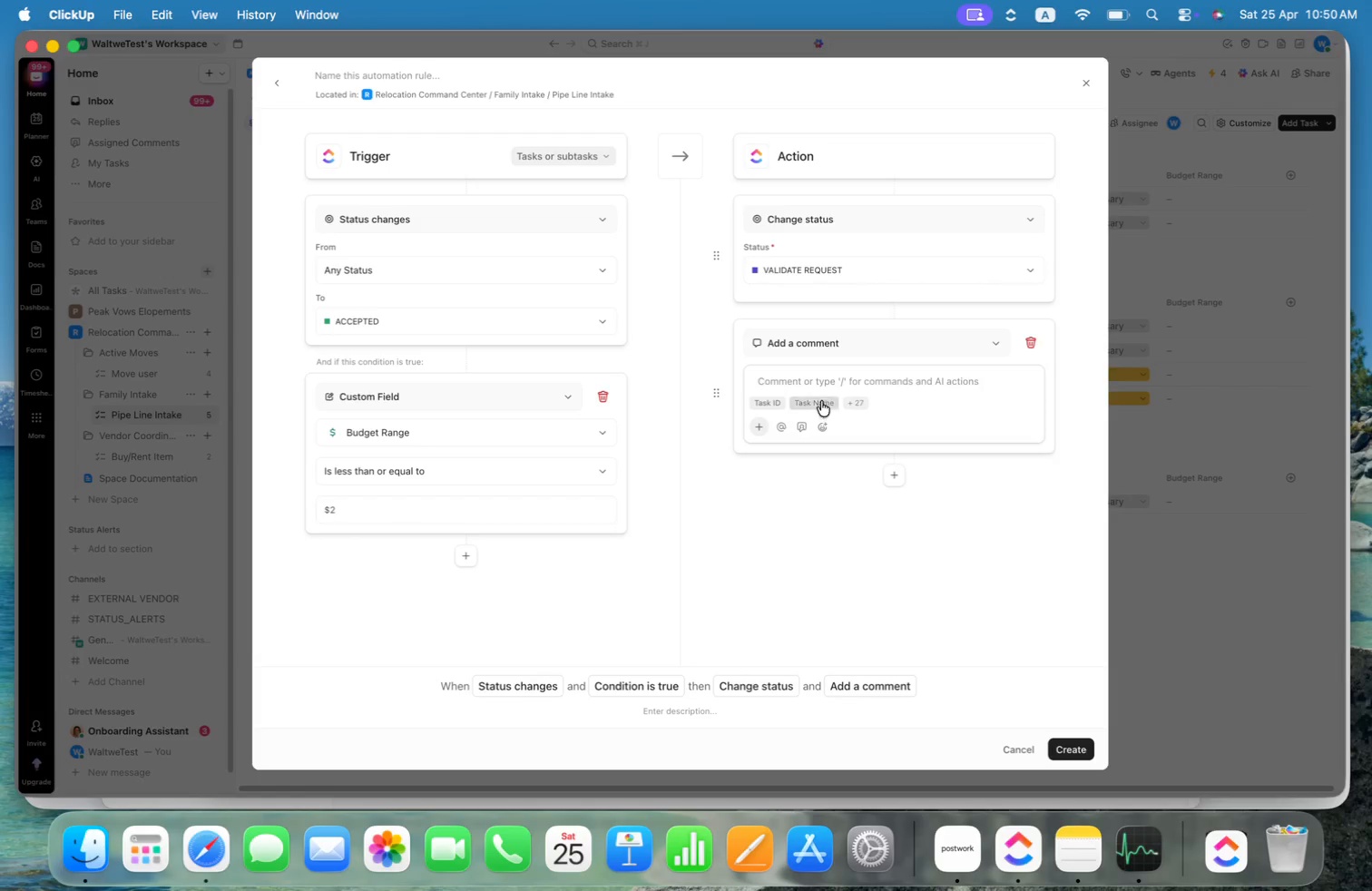 
type(Please validate the budget approved to this )
 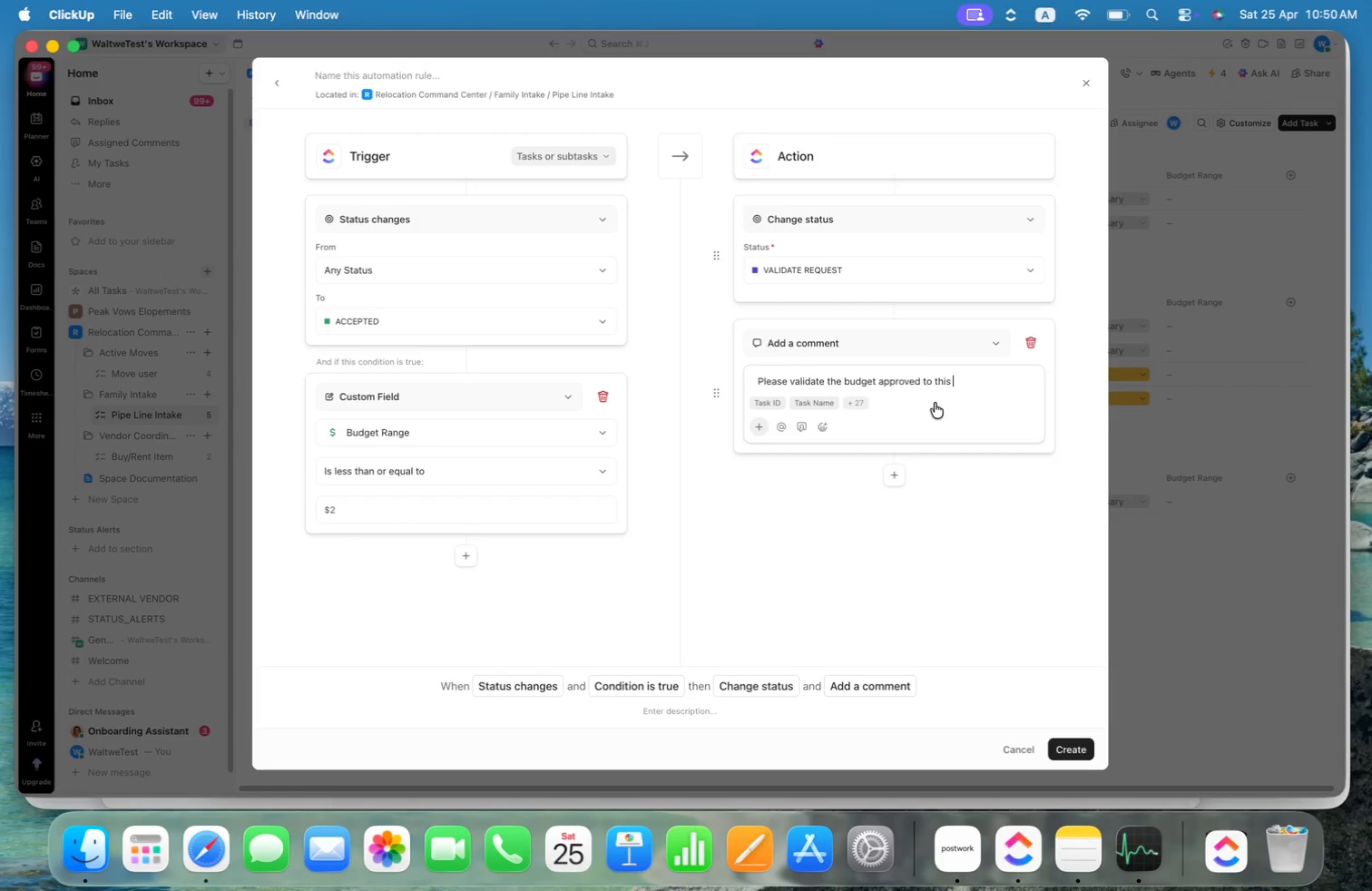 
wait(5.26)
 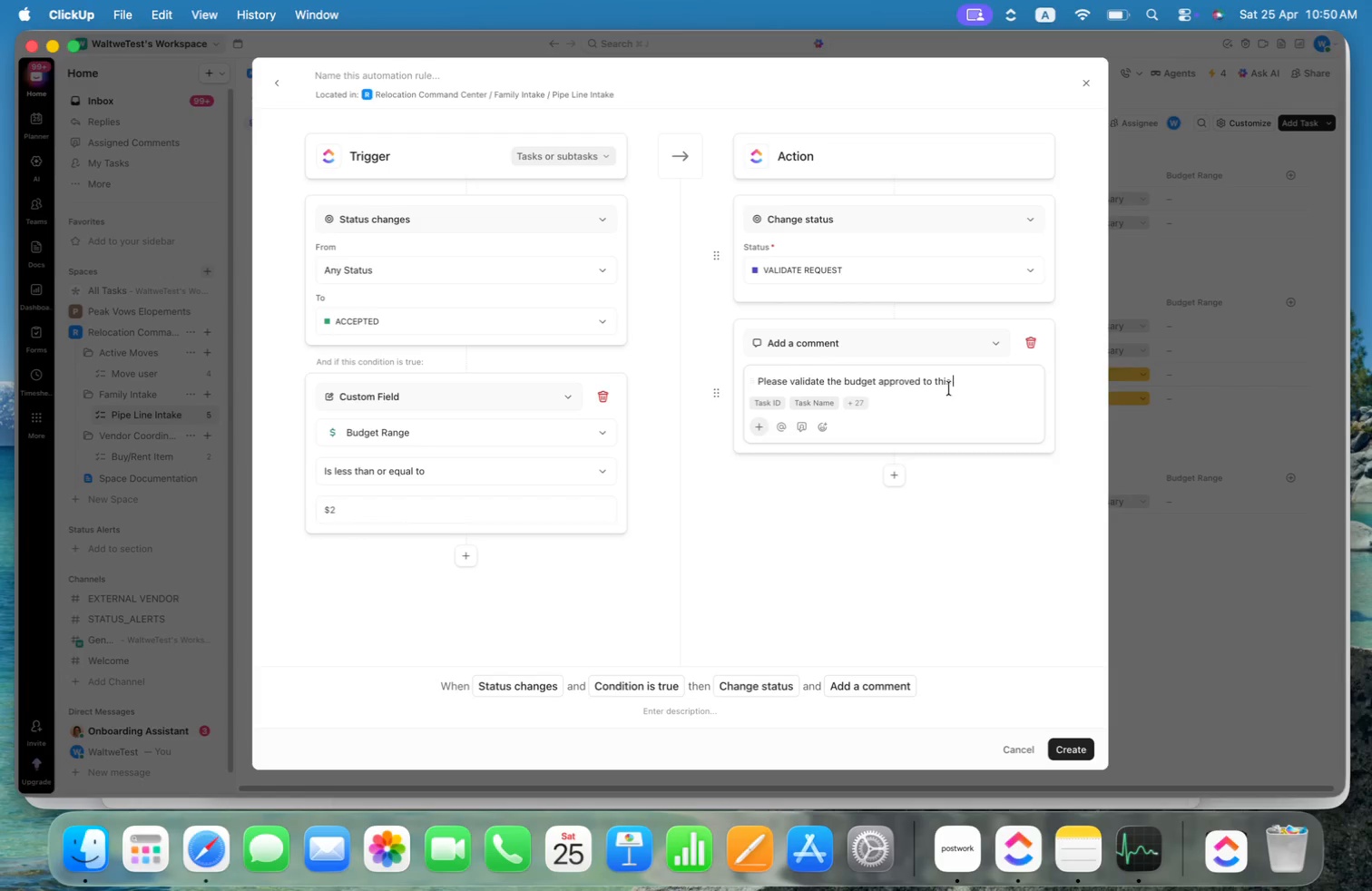 
type(task)
 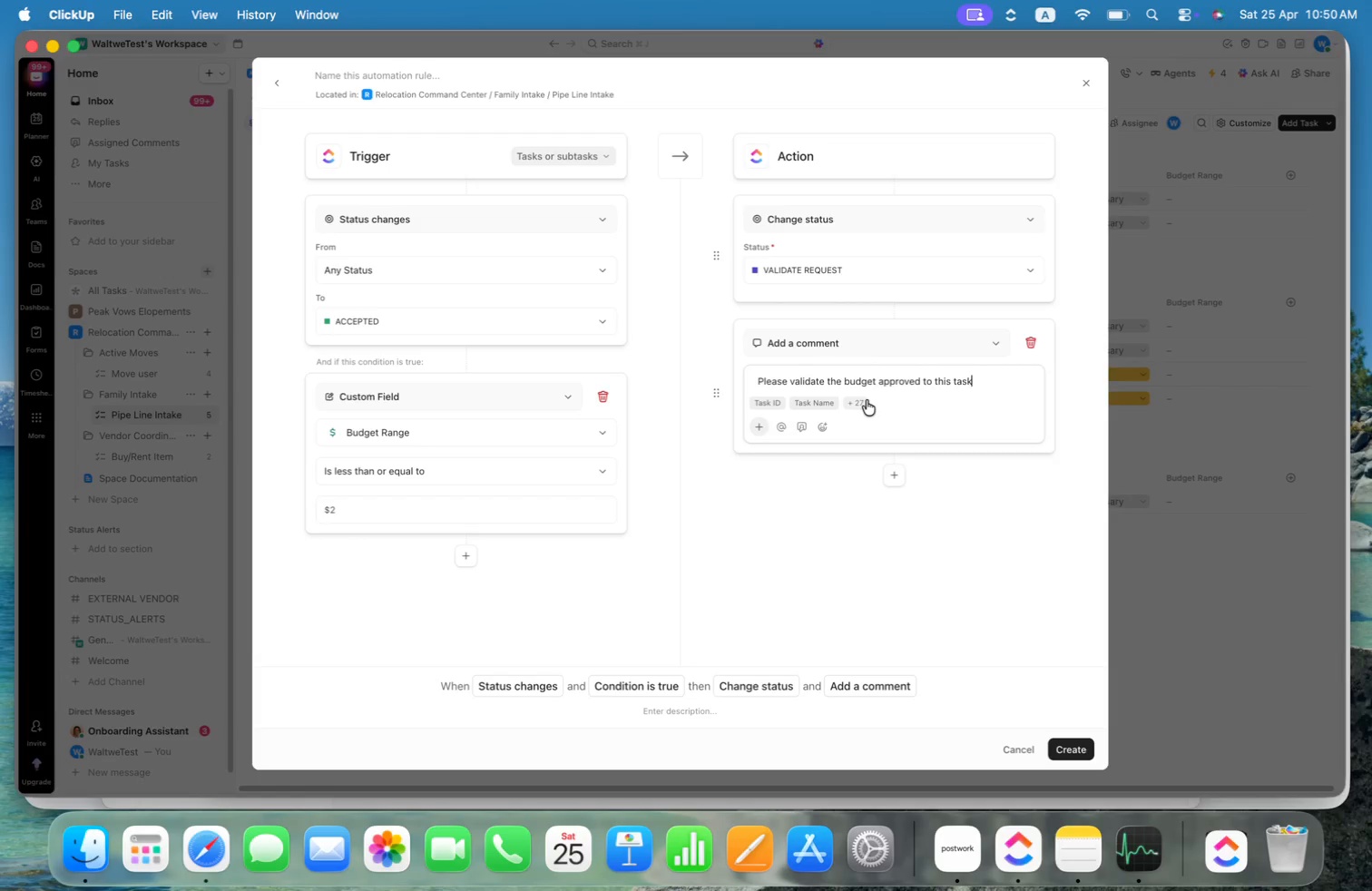 
key(Alt+Shift+ArrowLeft)
 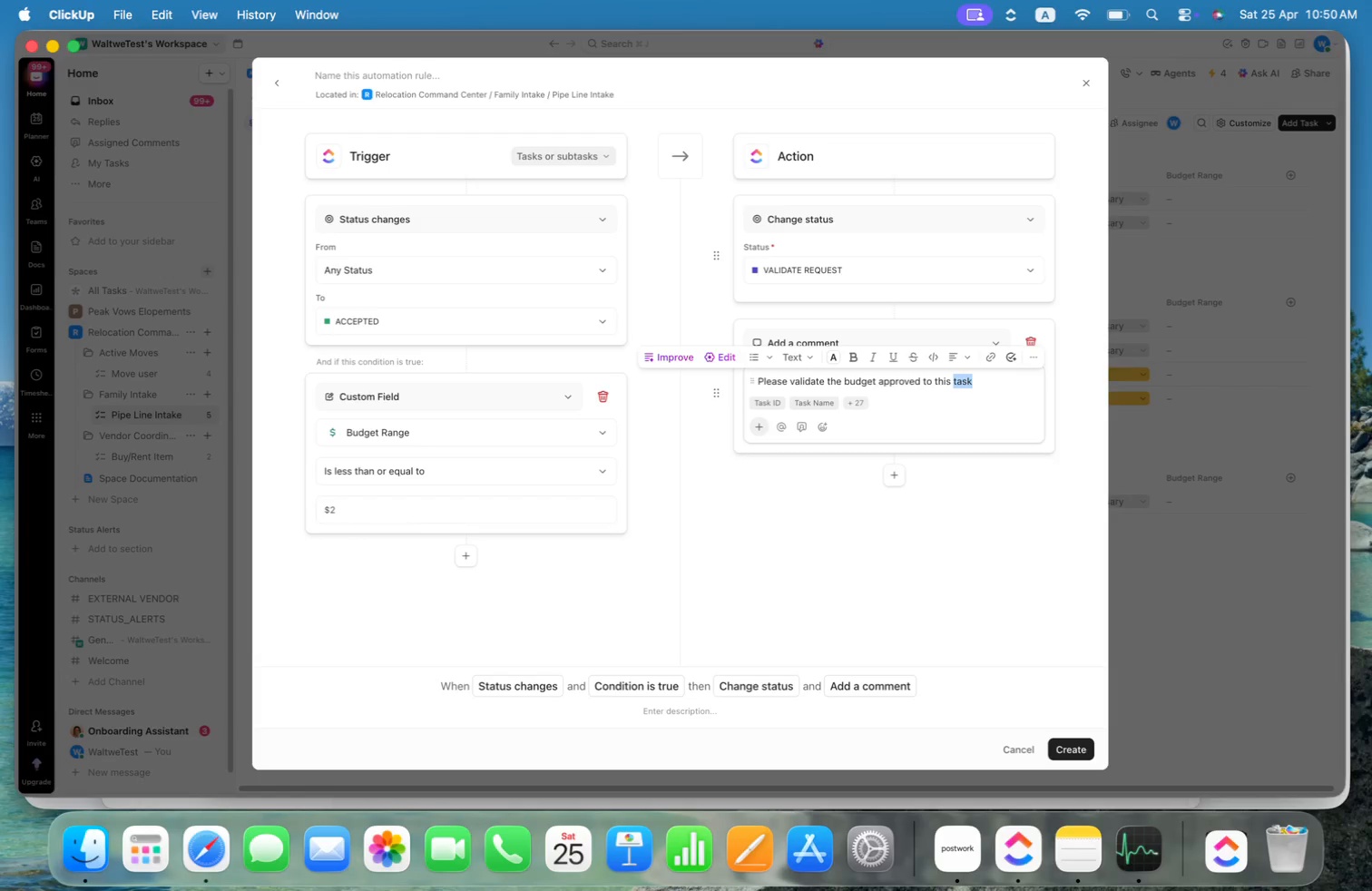 
type(item)
 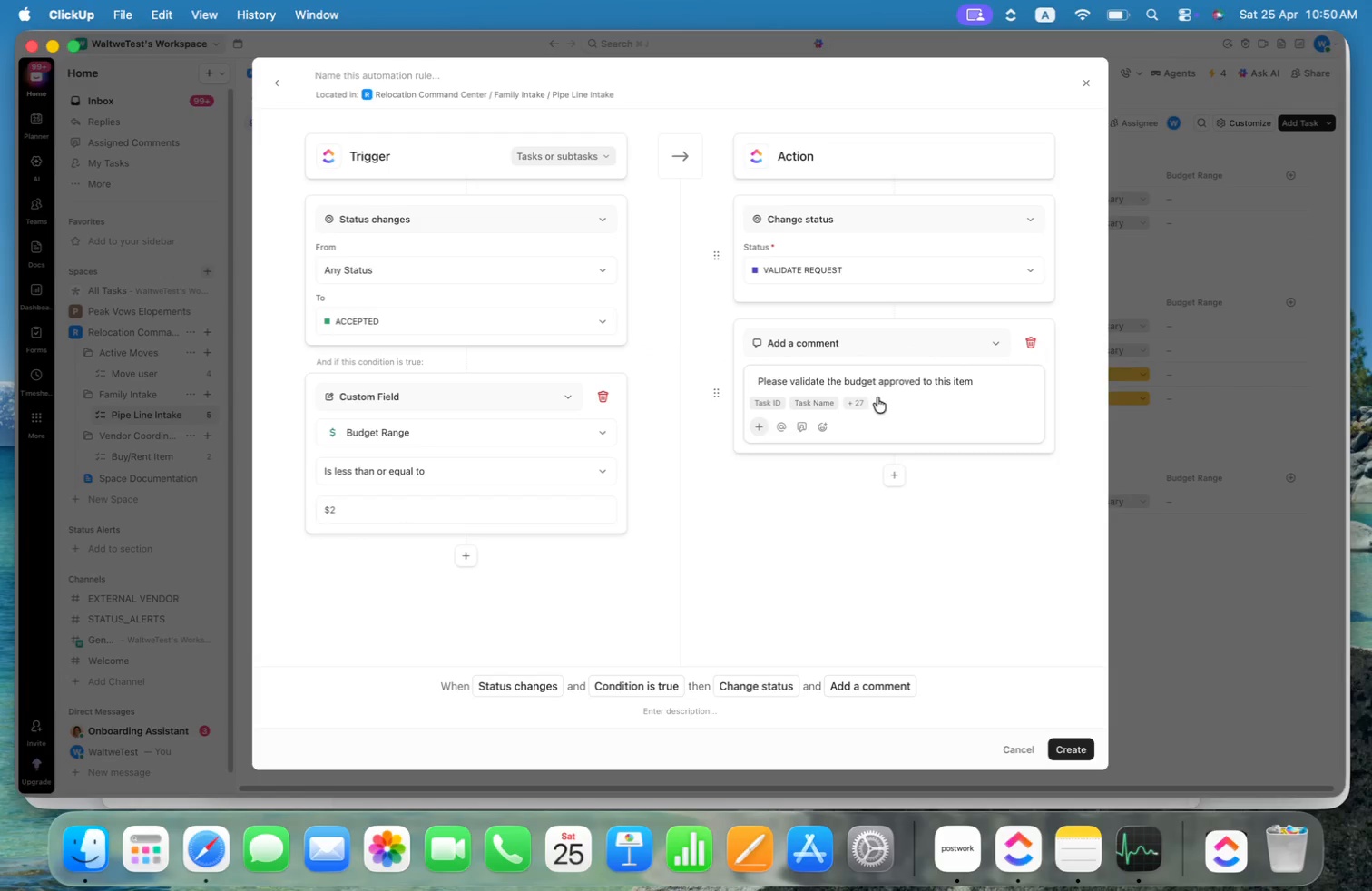 
key(Space)
 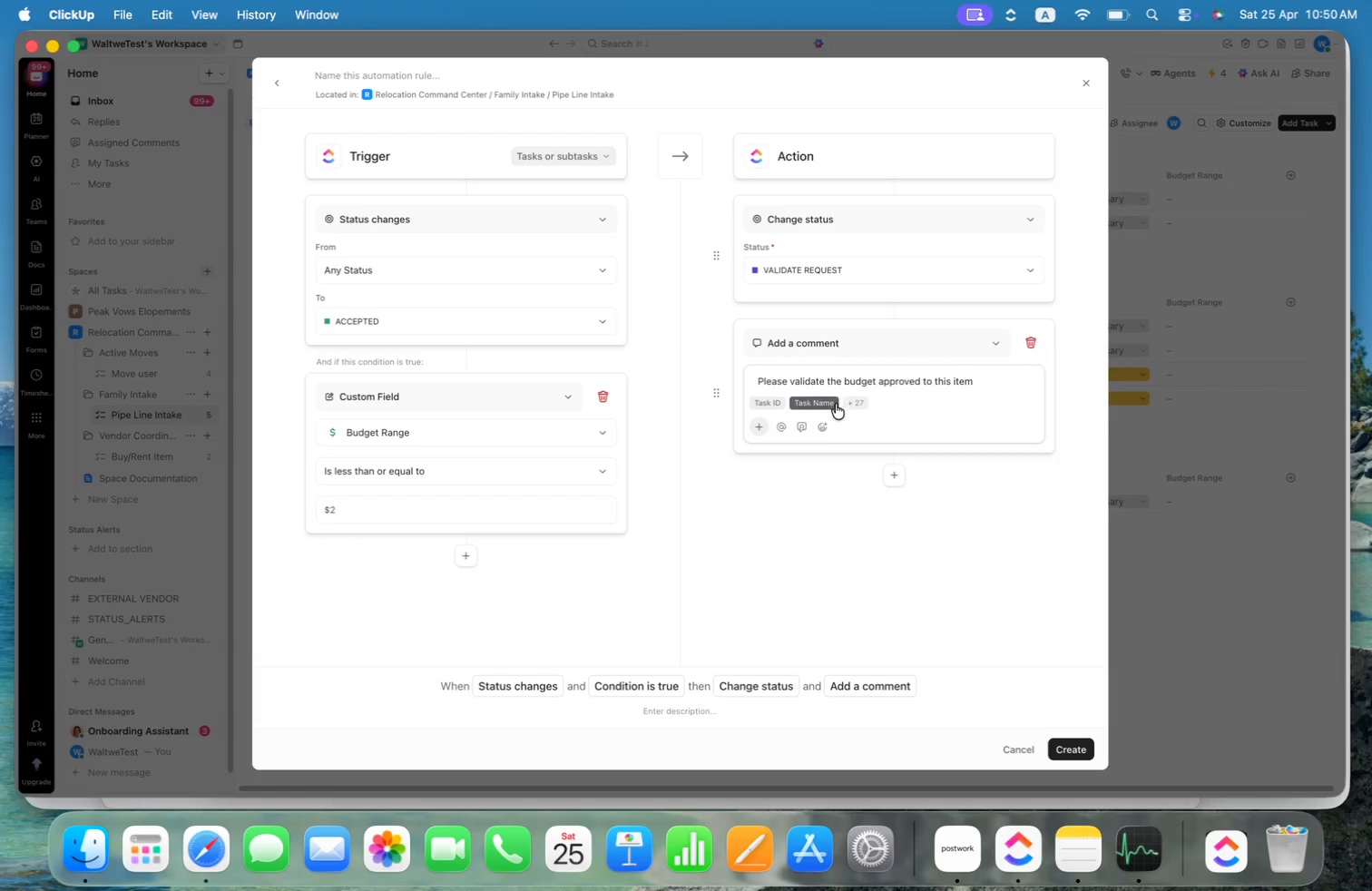 
left_click([854, 404])
 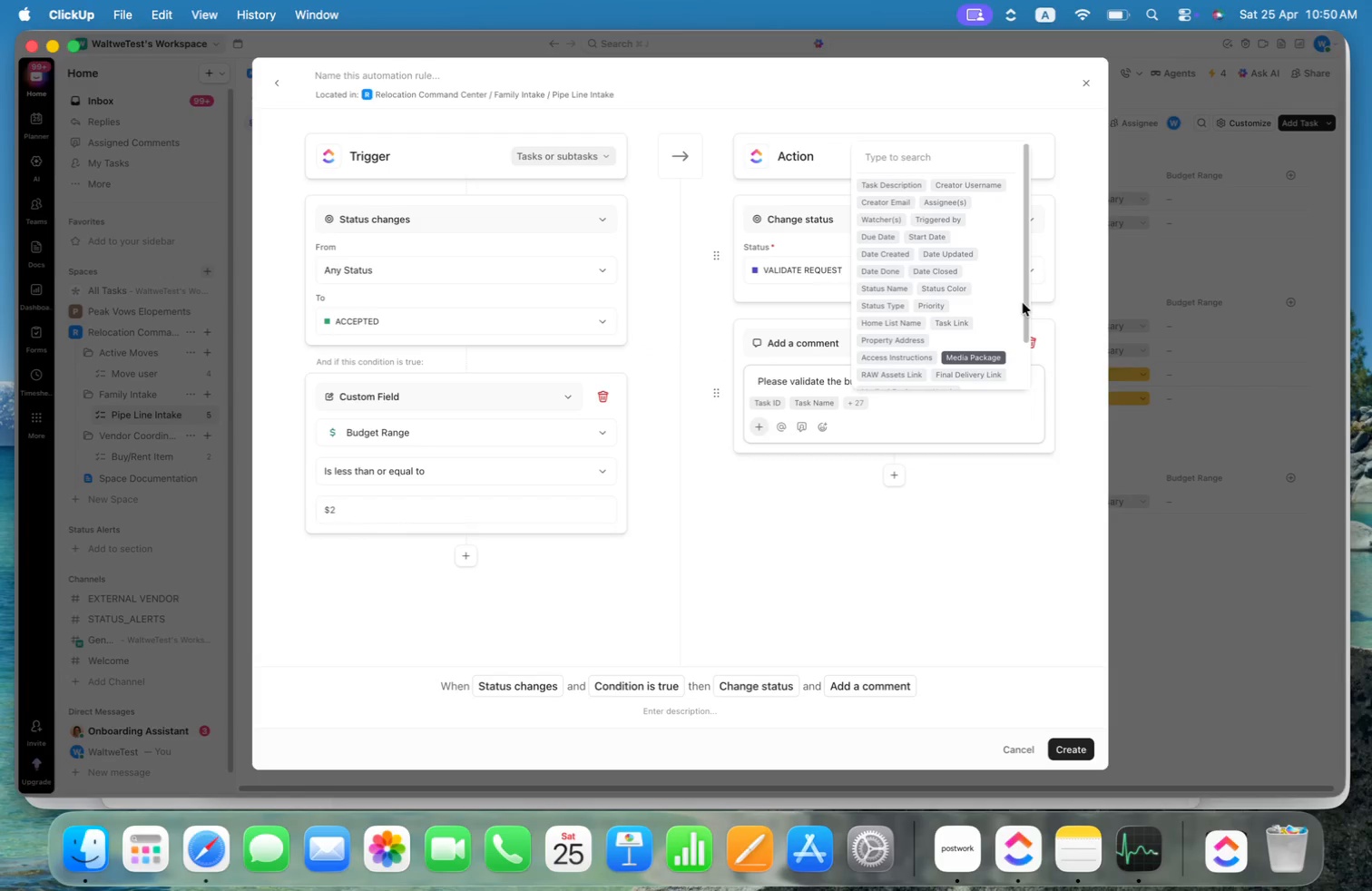 
left_click_drag(start_coordinate=[1027, 308], to_coordinate=[1034, 370])
 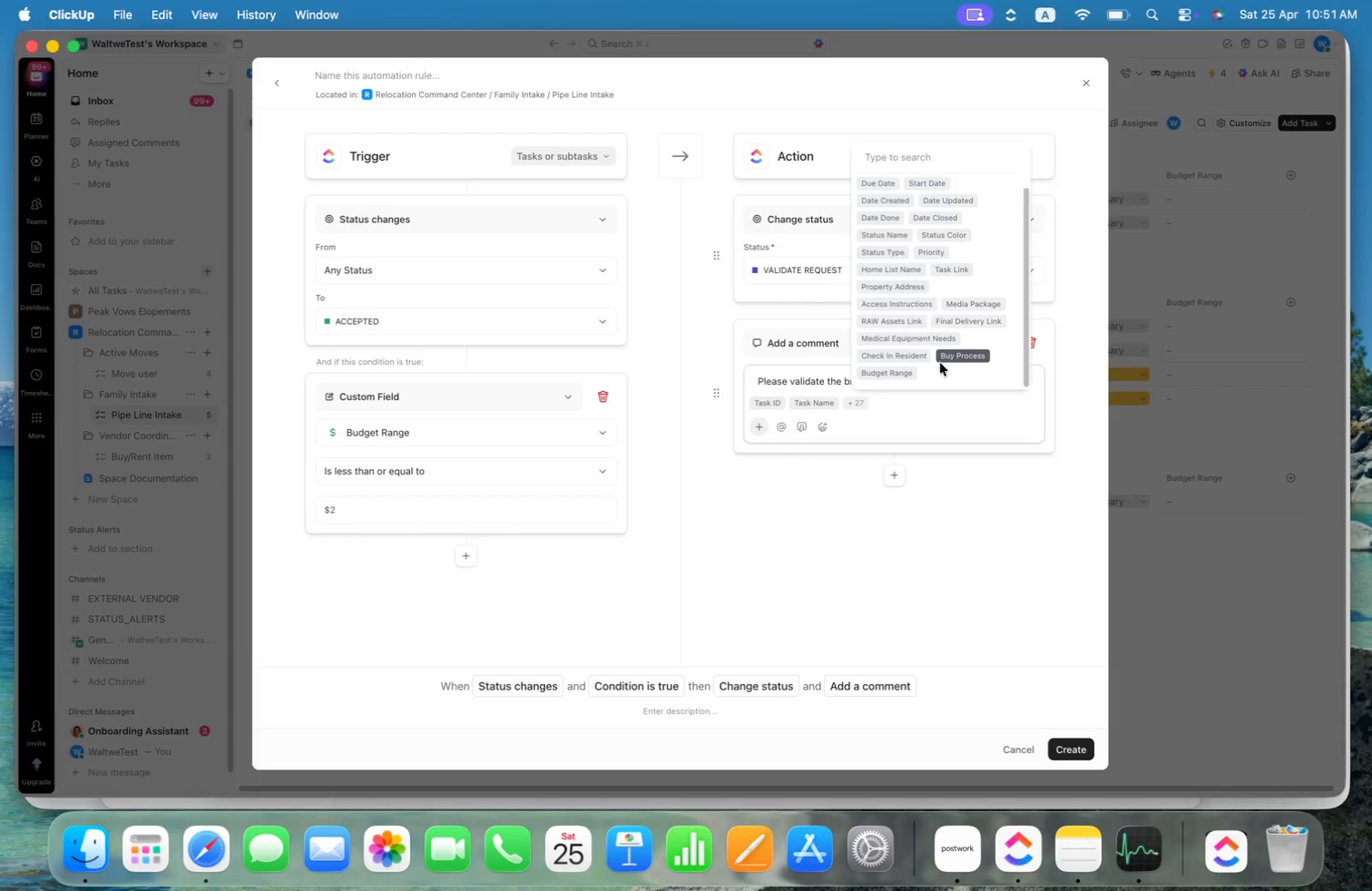 
left_click([888, 376])
 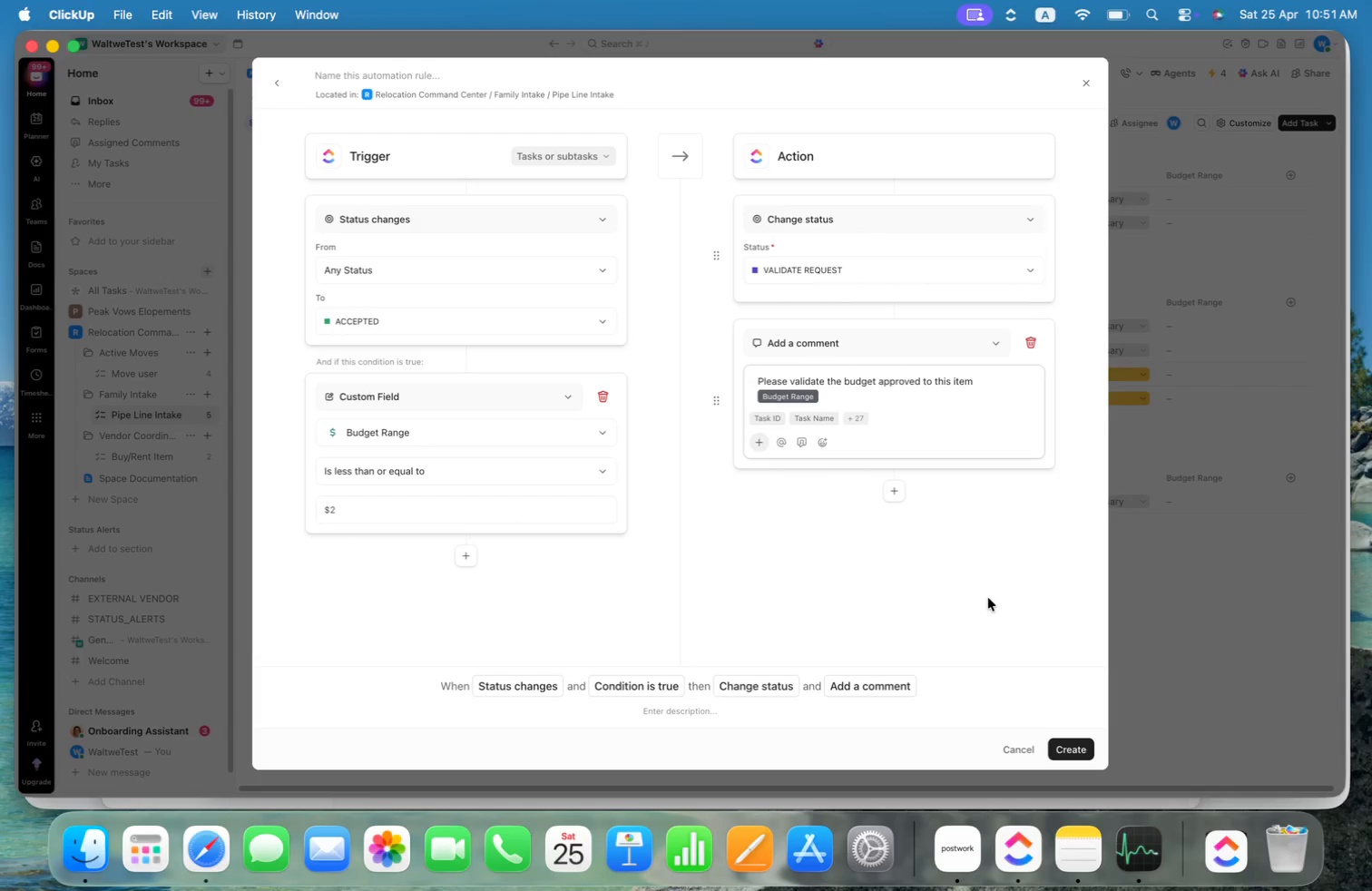 
left_click([980, 592])
 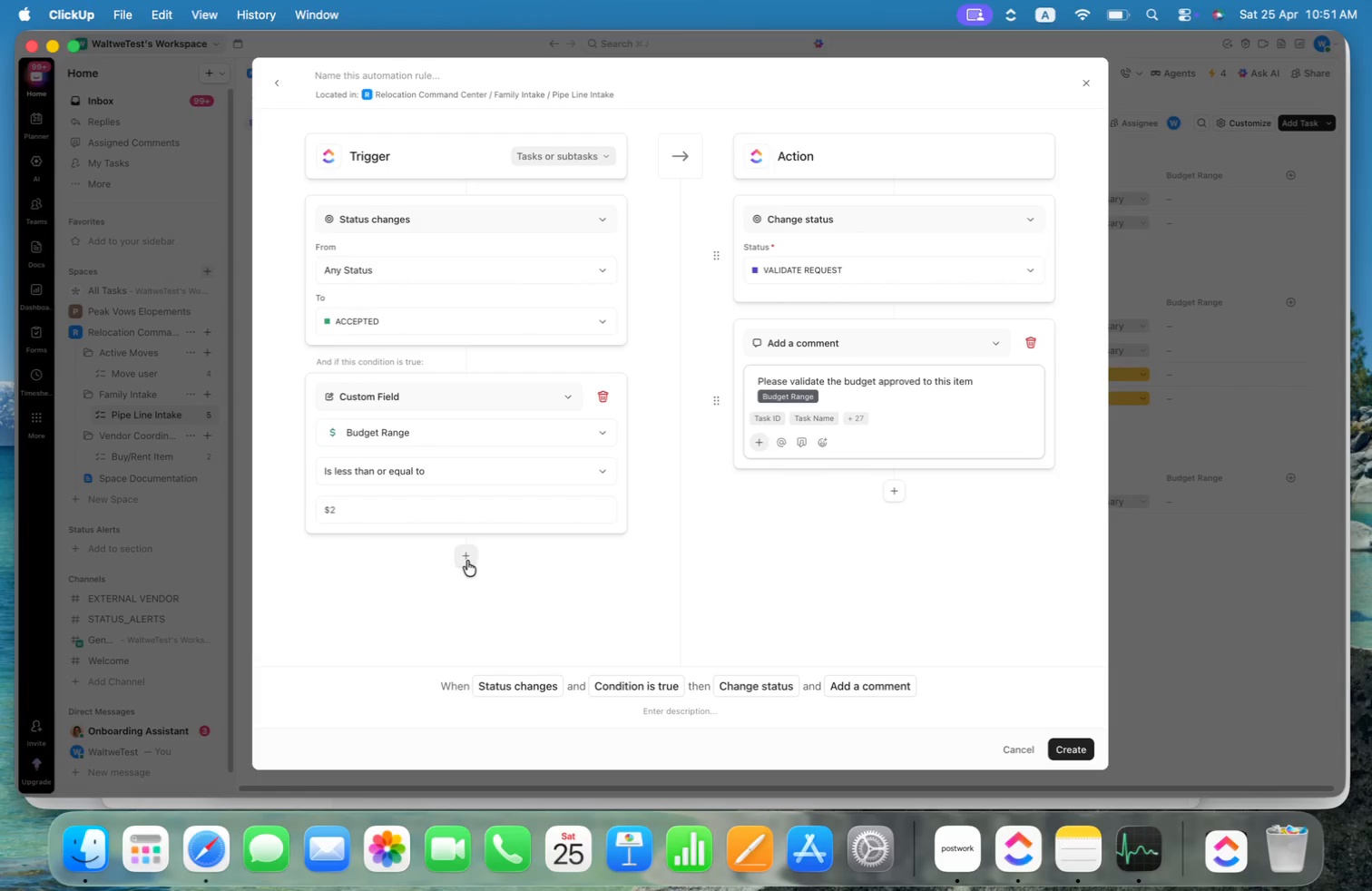 
left_click([467, 561])
 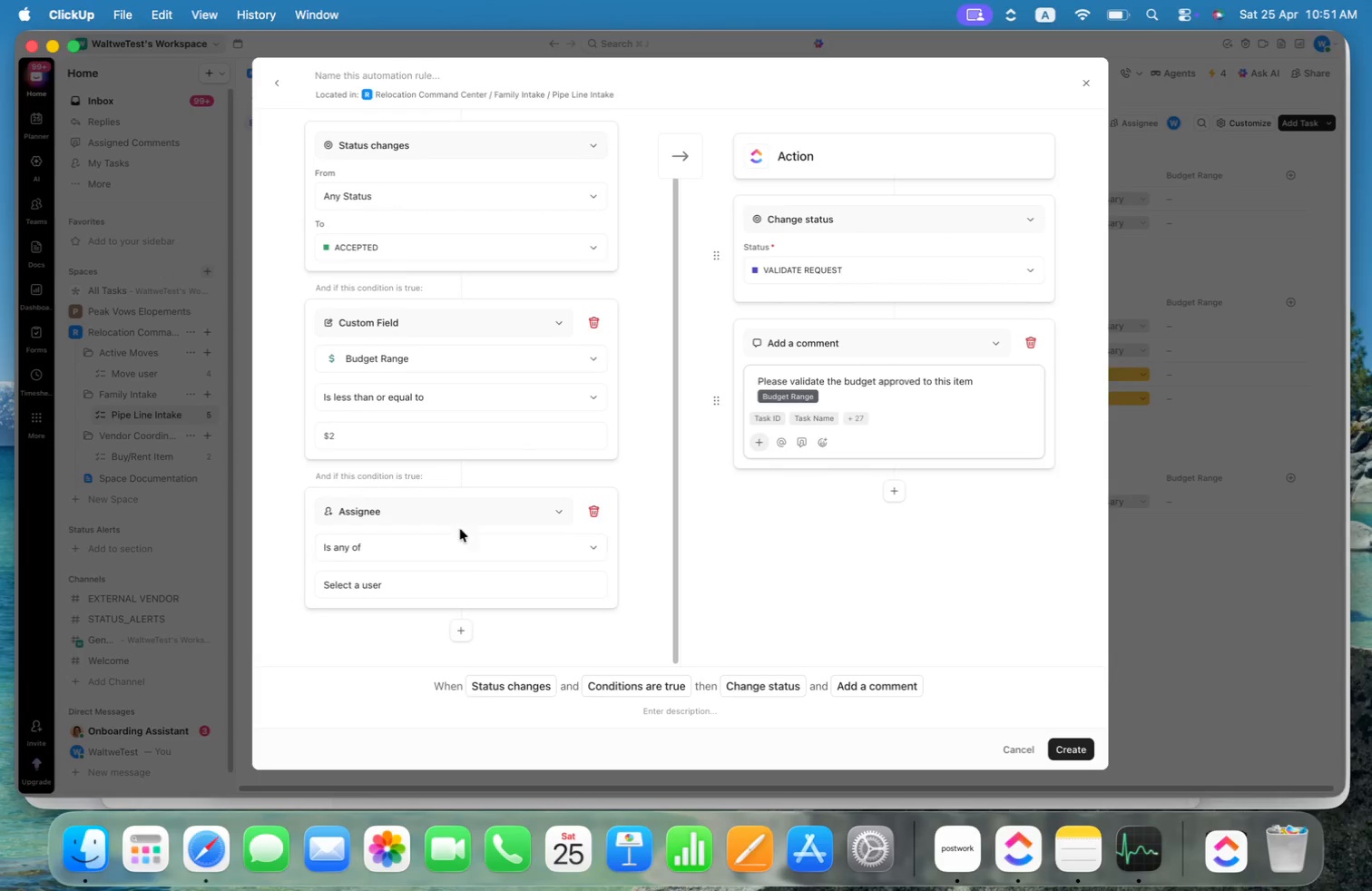 
left_click([451, 505])
 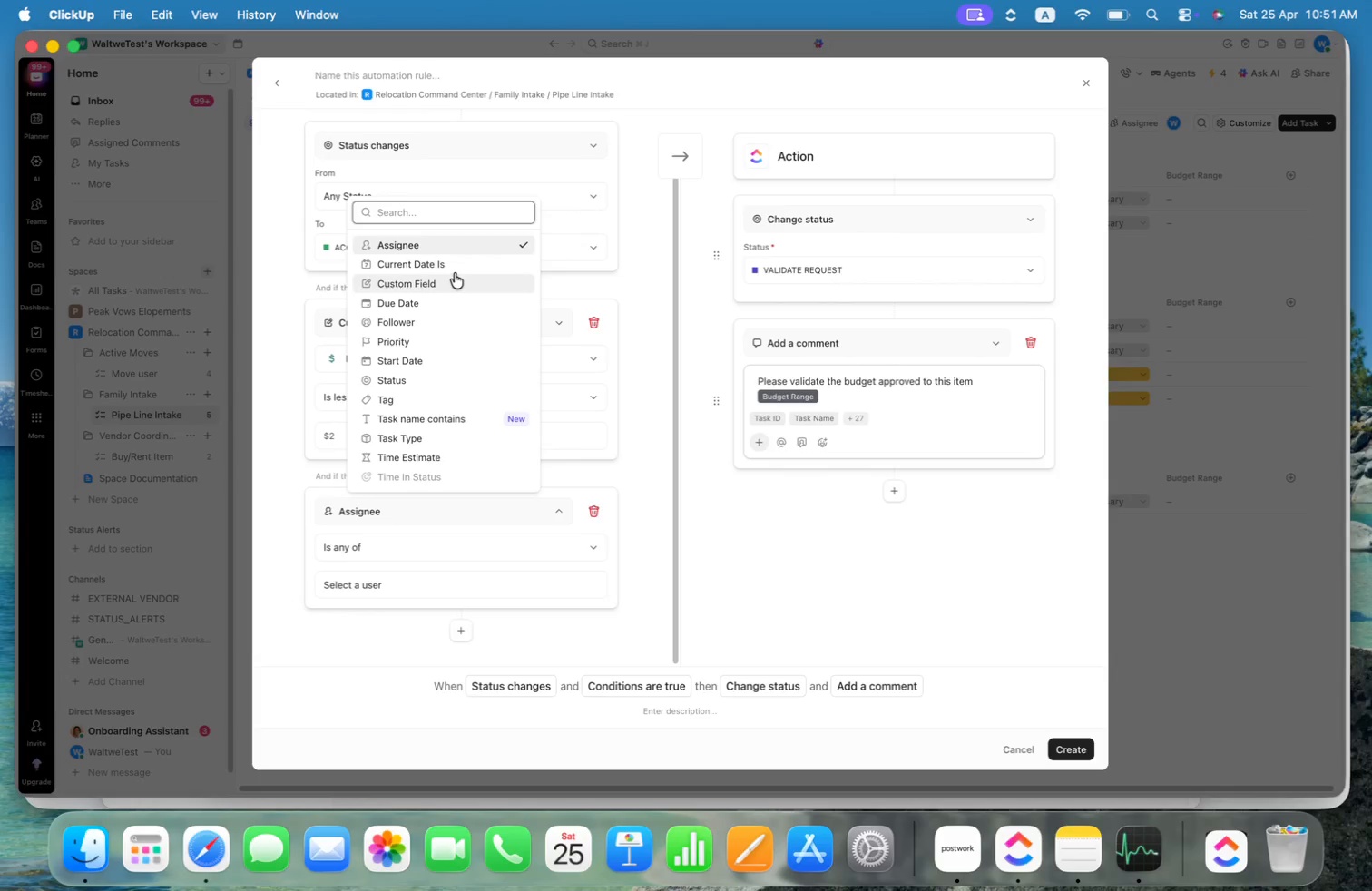 
left_click([453, 279])
 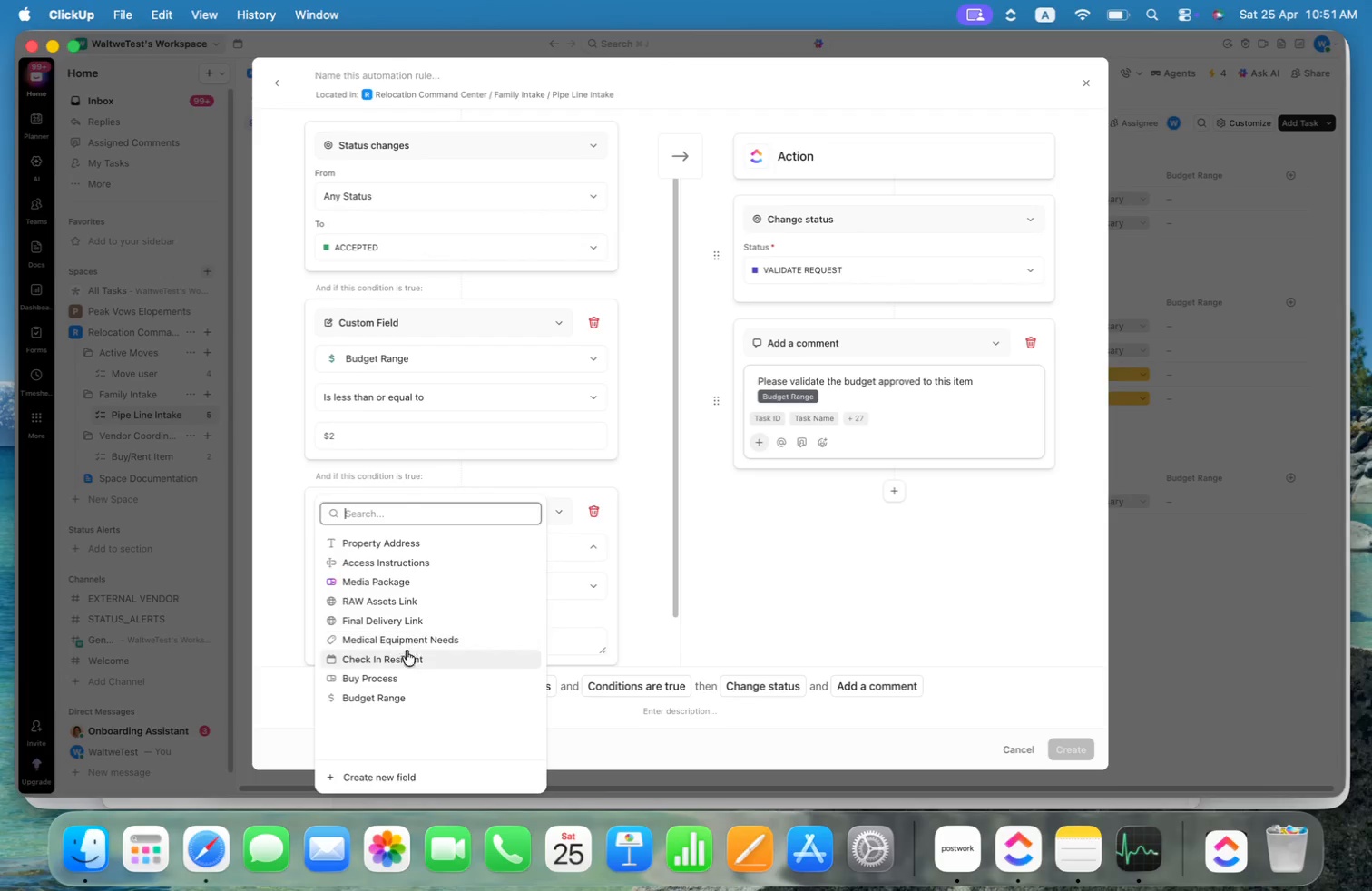 
left_click([409, 681])
 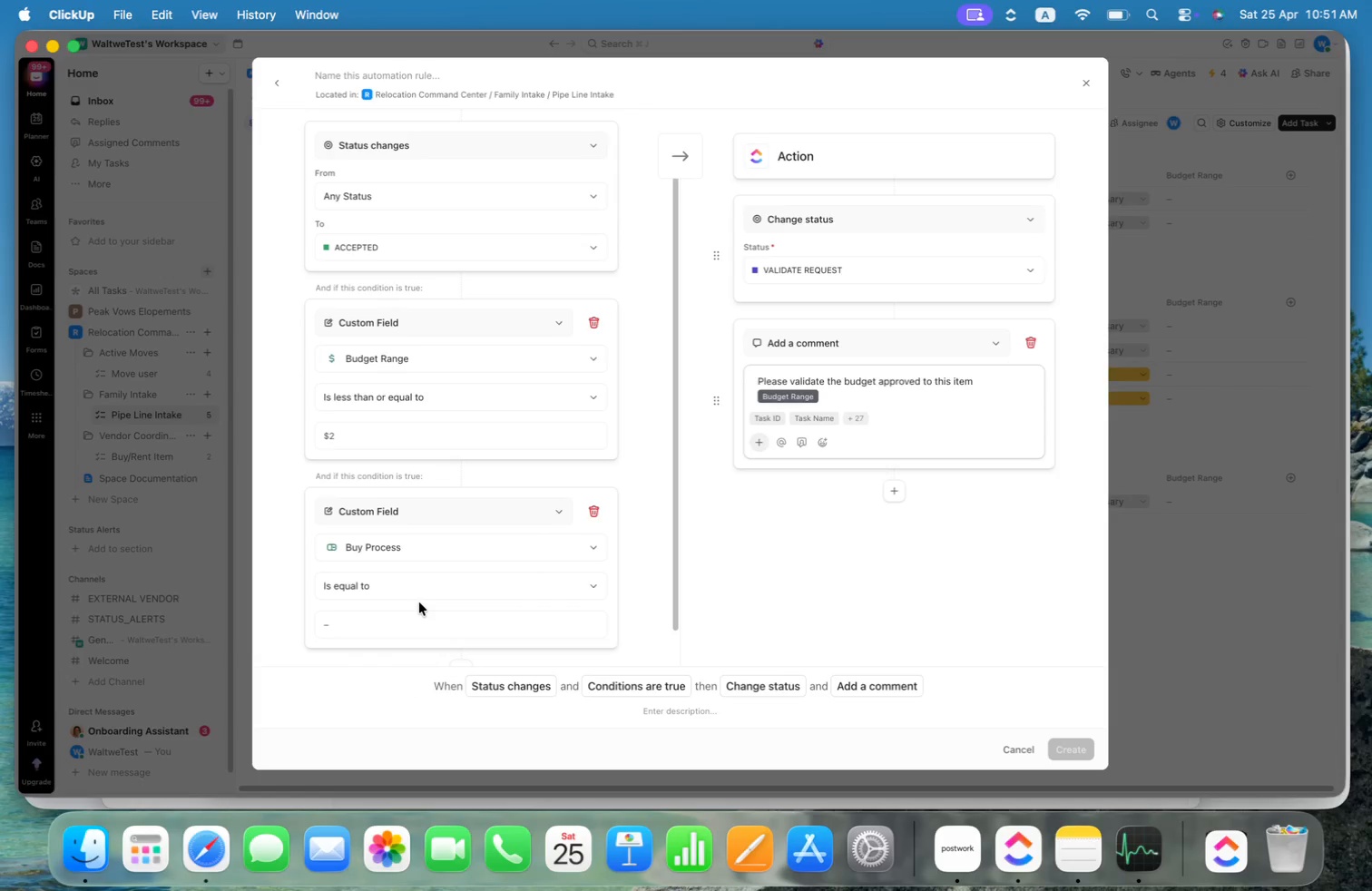 
left_click([417, 622])
 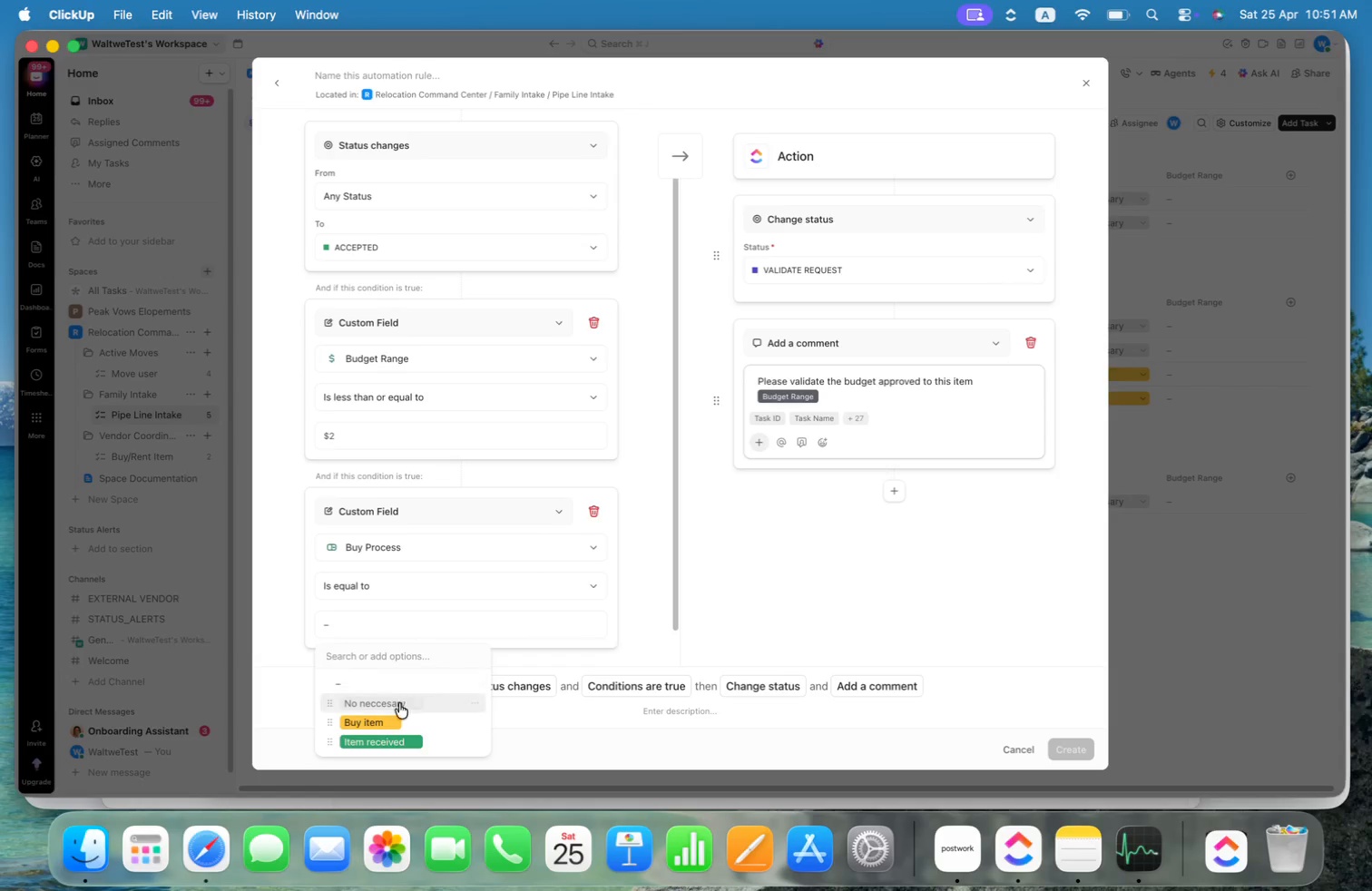 
left_click([396, 720])
 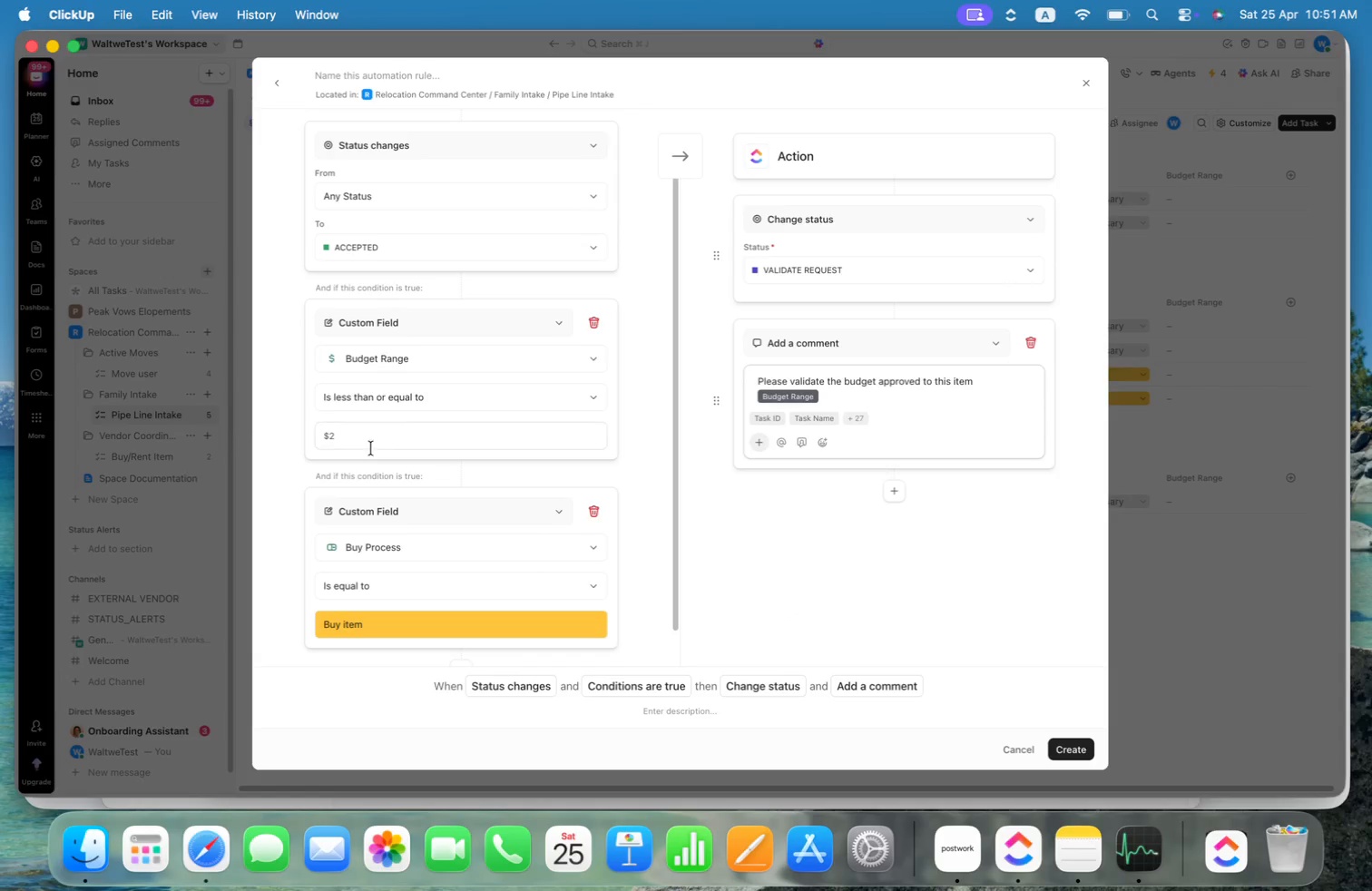 
left_click([393, 440])
 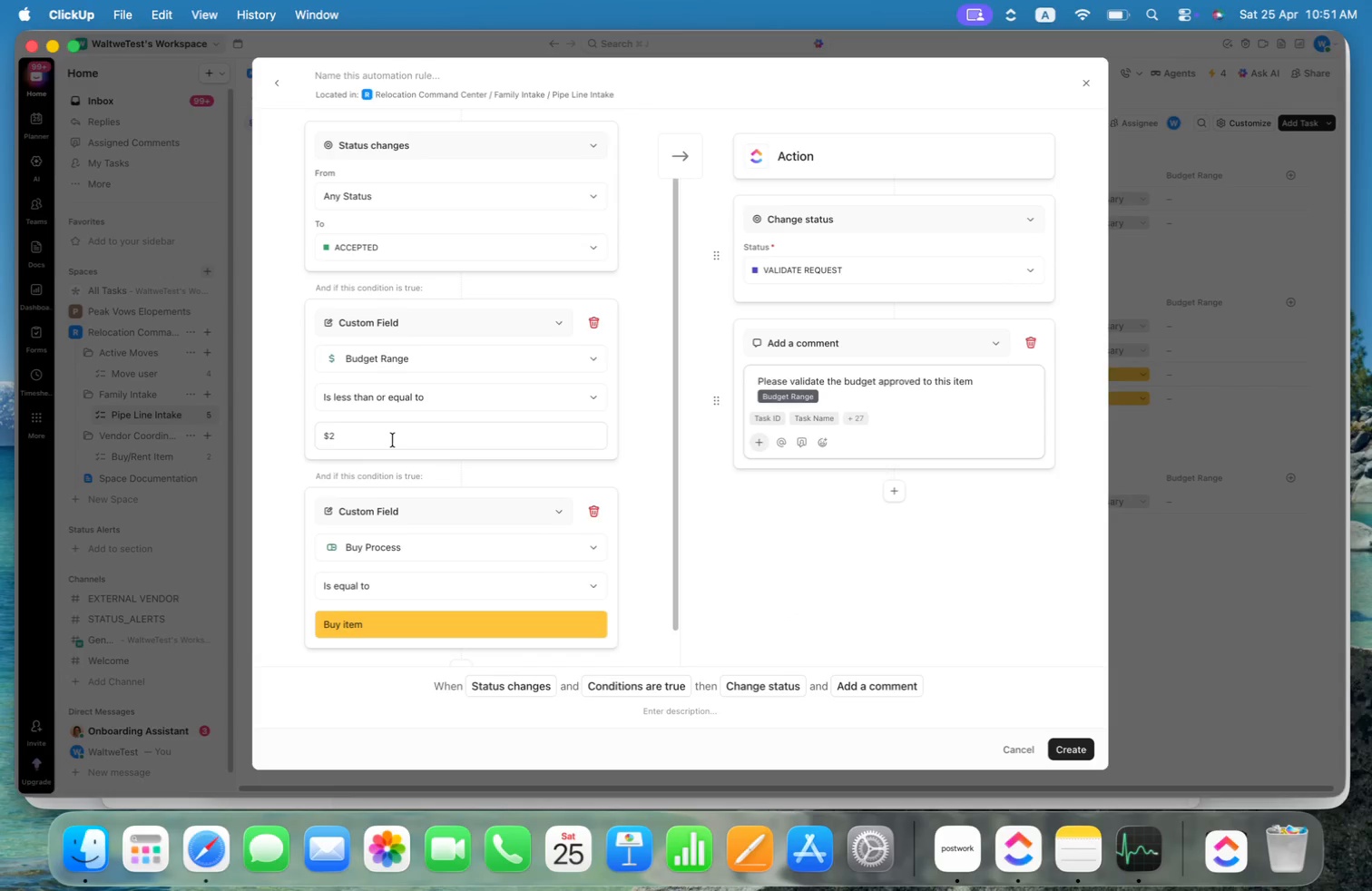 
key(Backspace)
 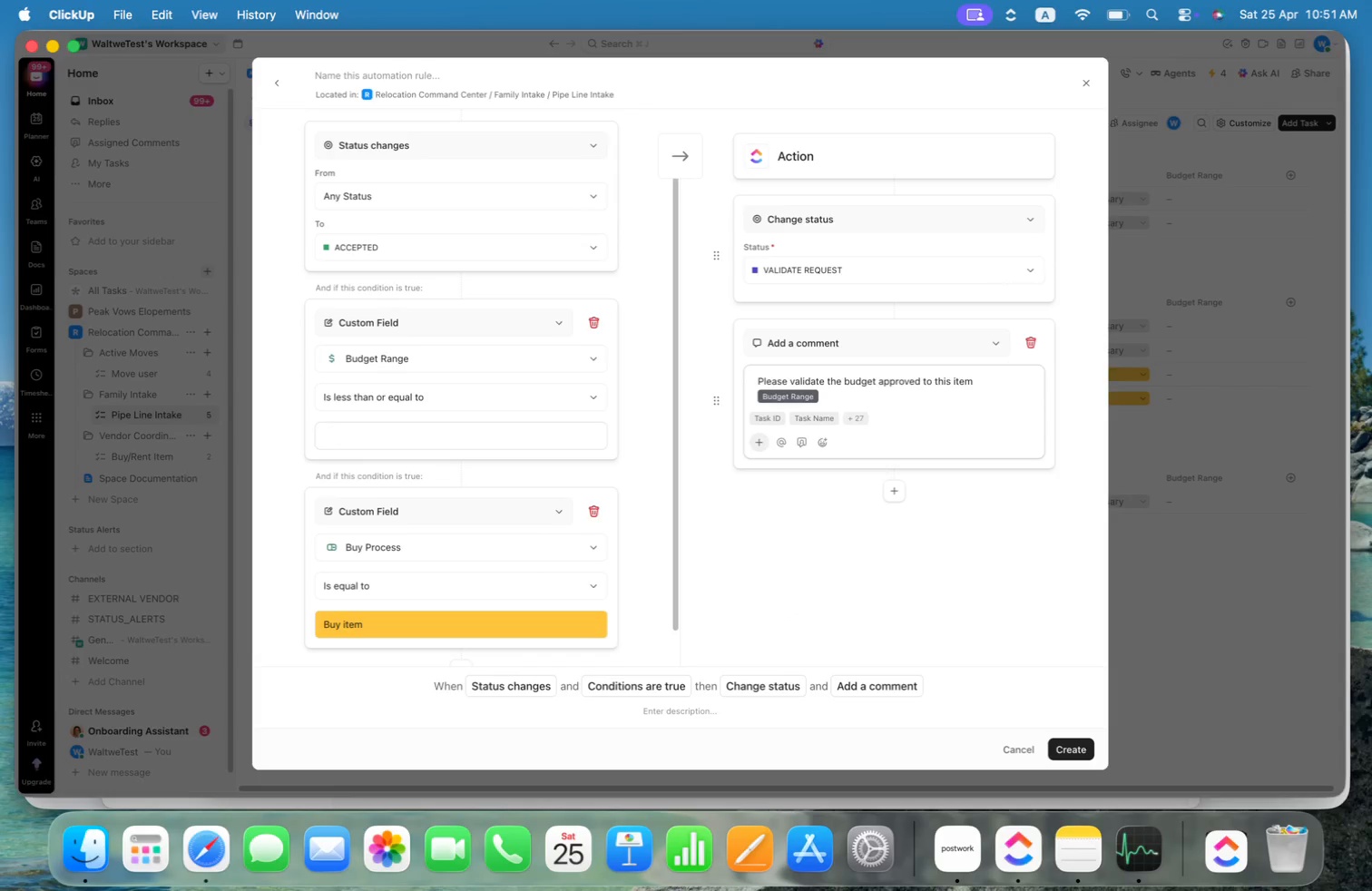 
key(Backspace)
 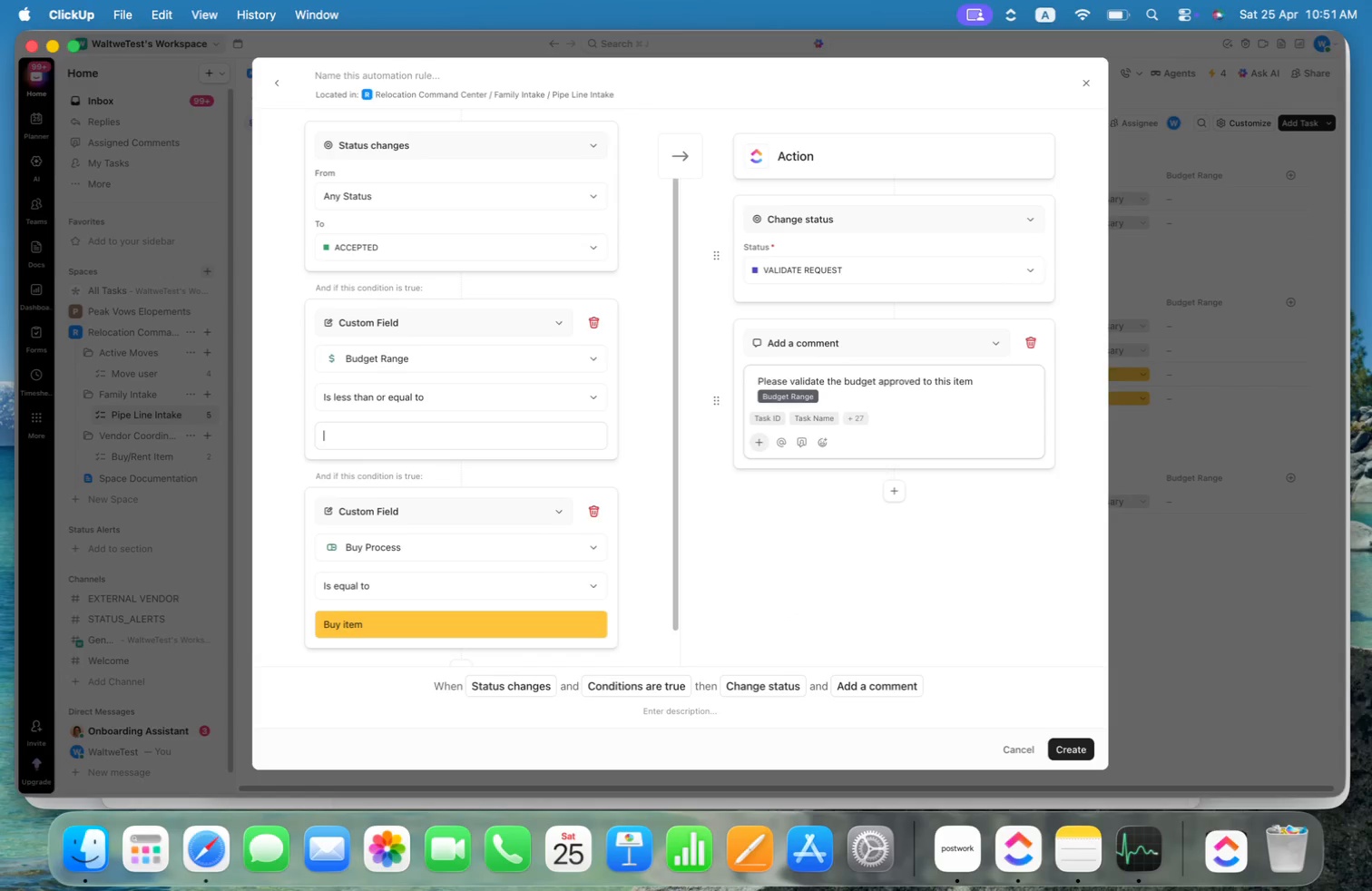 
key(Backspace)
 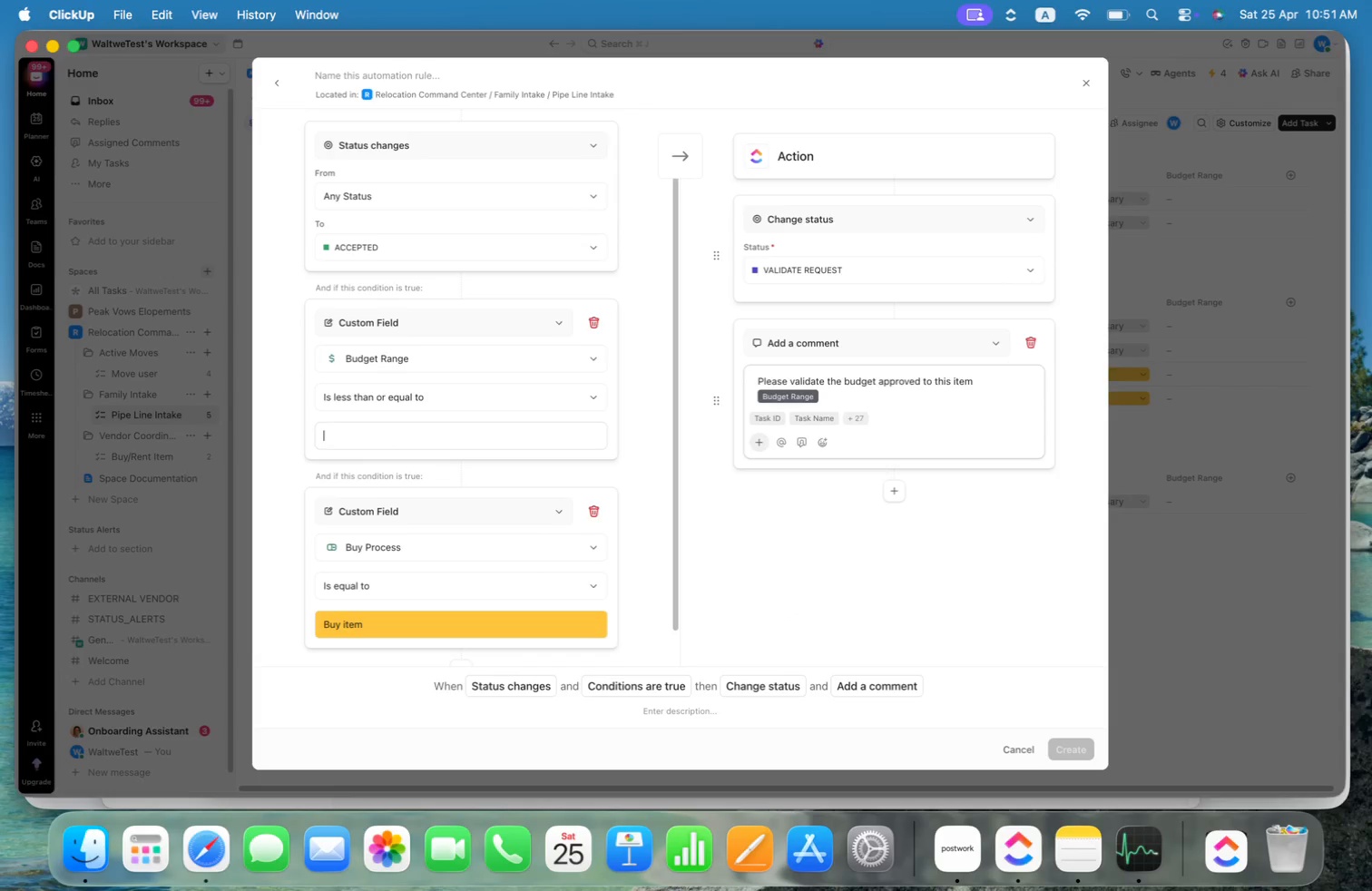 
key(0)
 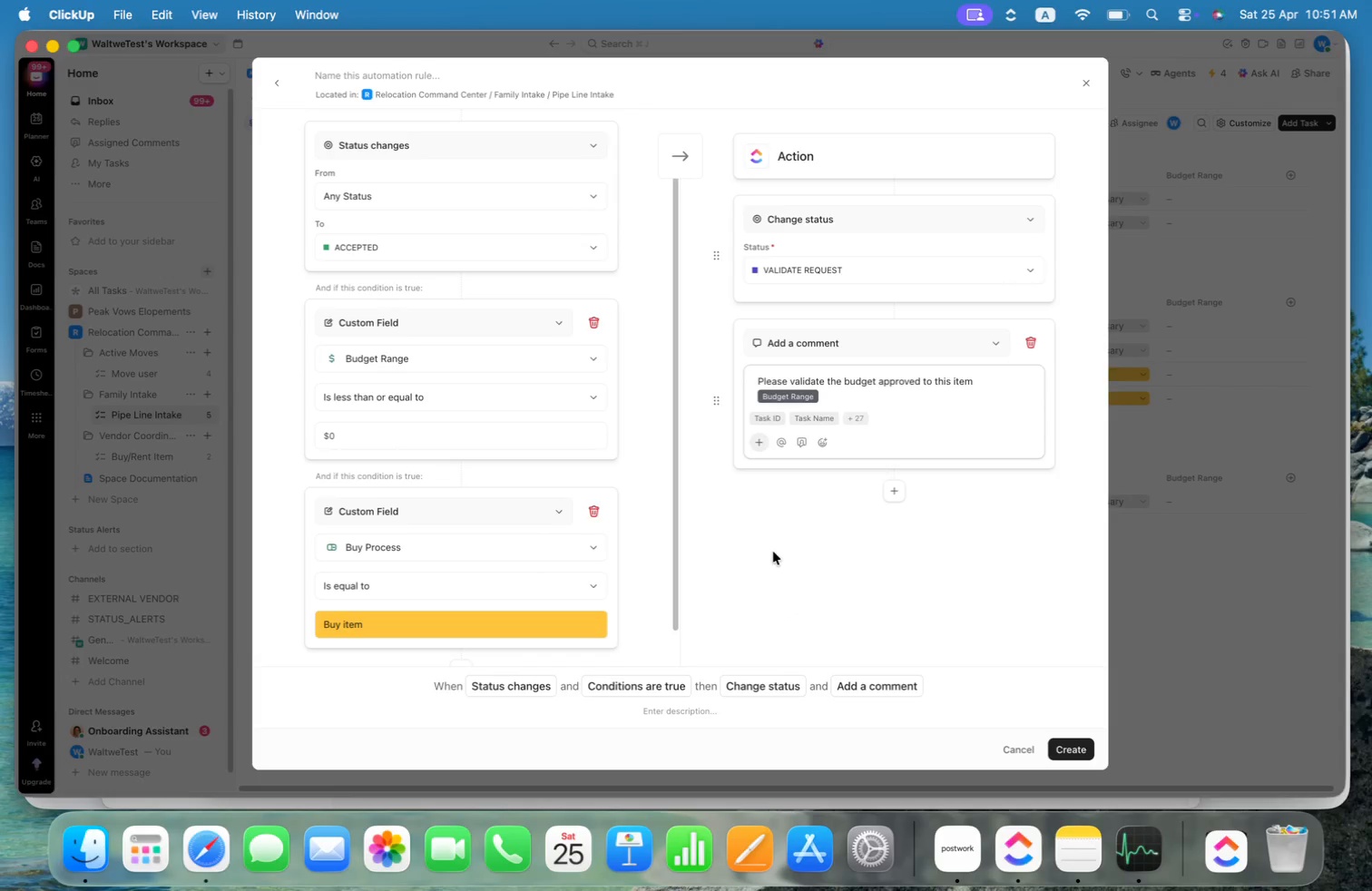 
scroll: coordinate [667, 554], scroll_direction: up, amount: 4.0
 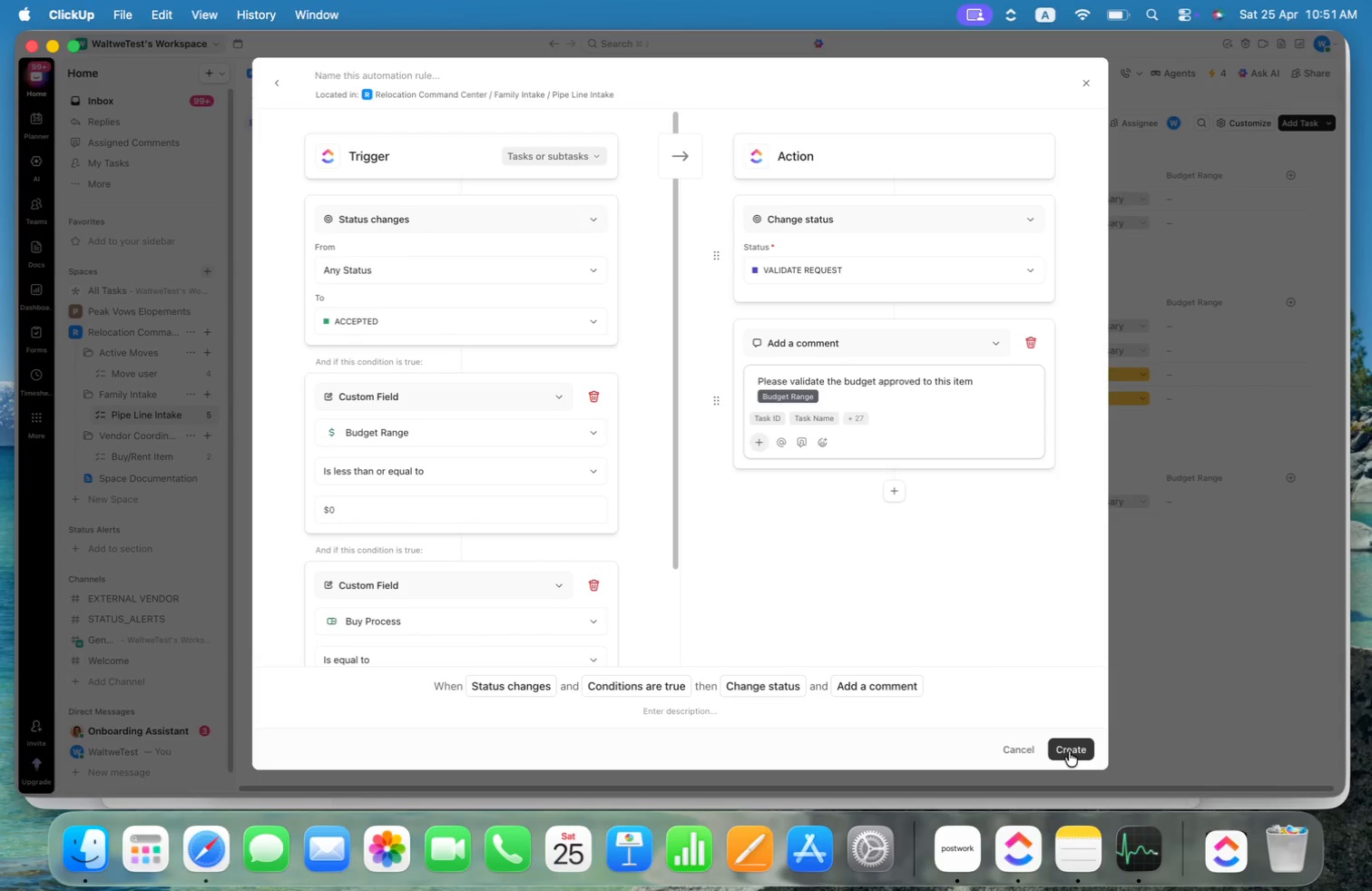 
left_click([1068, 751])
 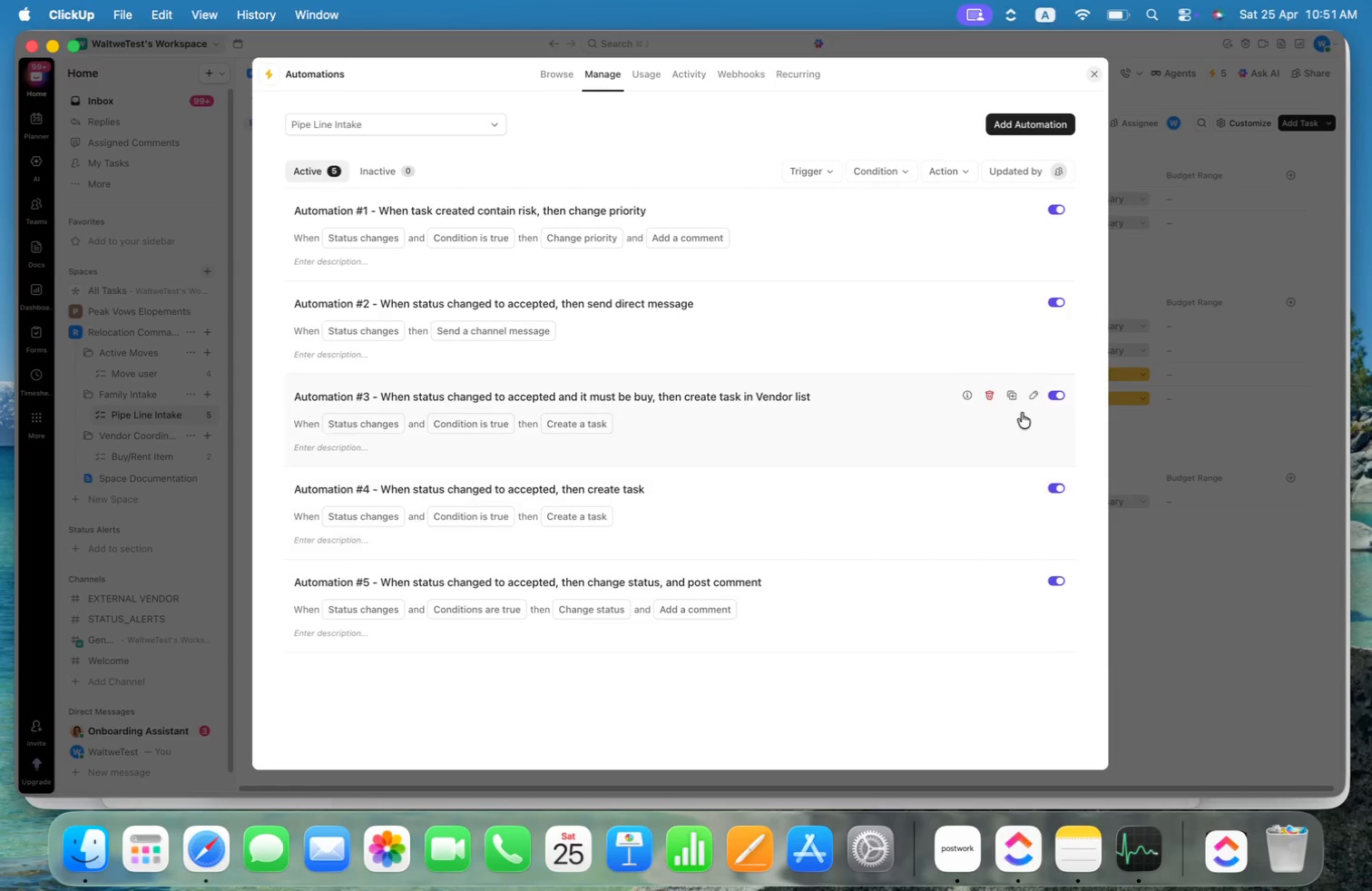 
left_click([1055, 393])
 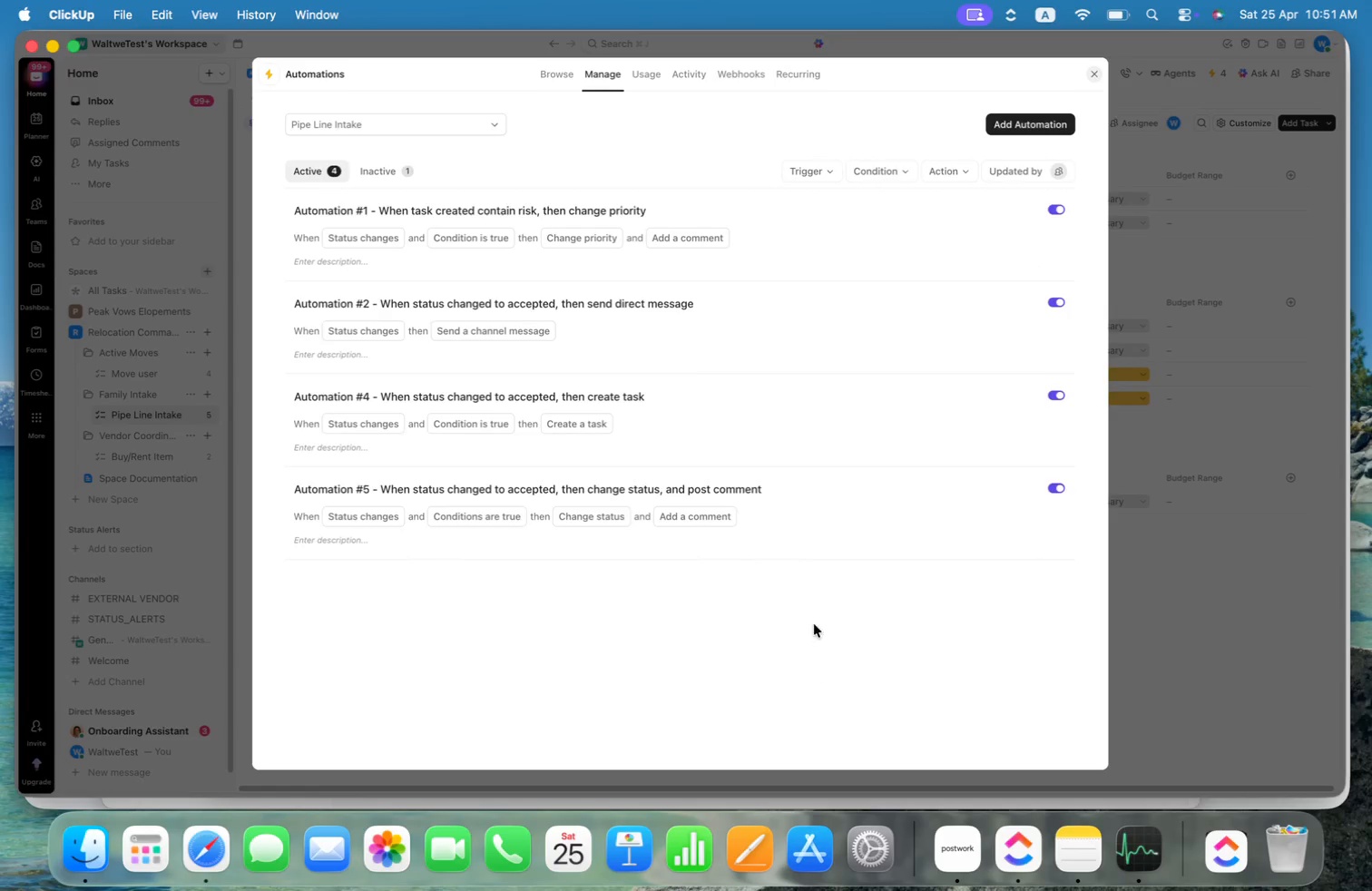 
left_click([808, 429])
 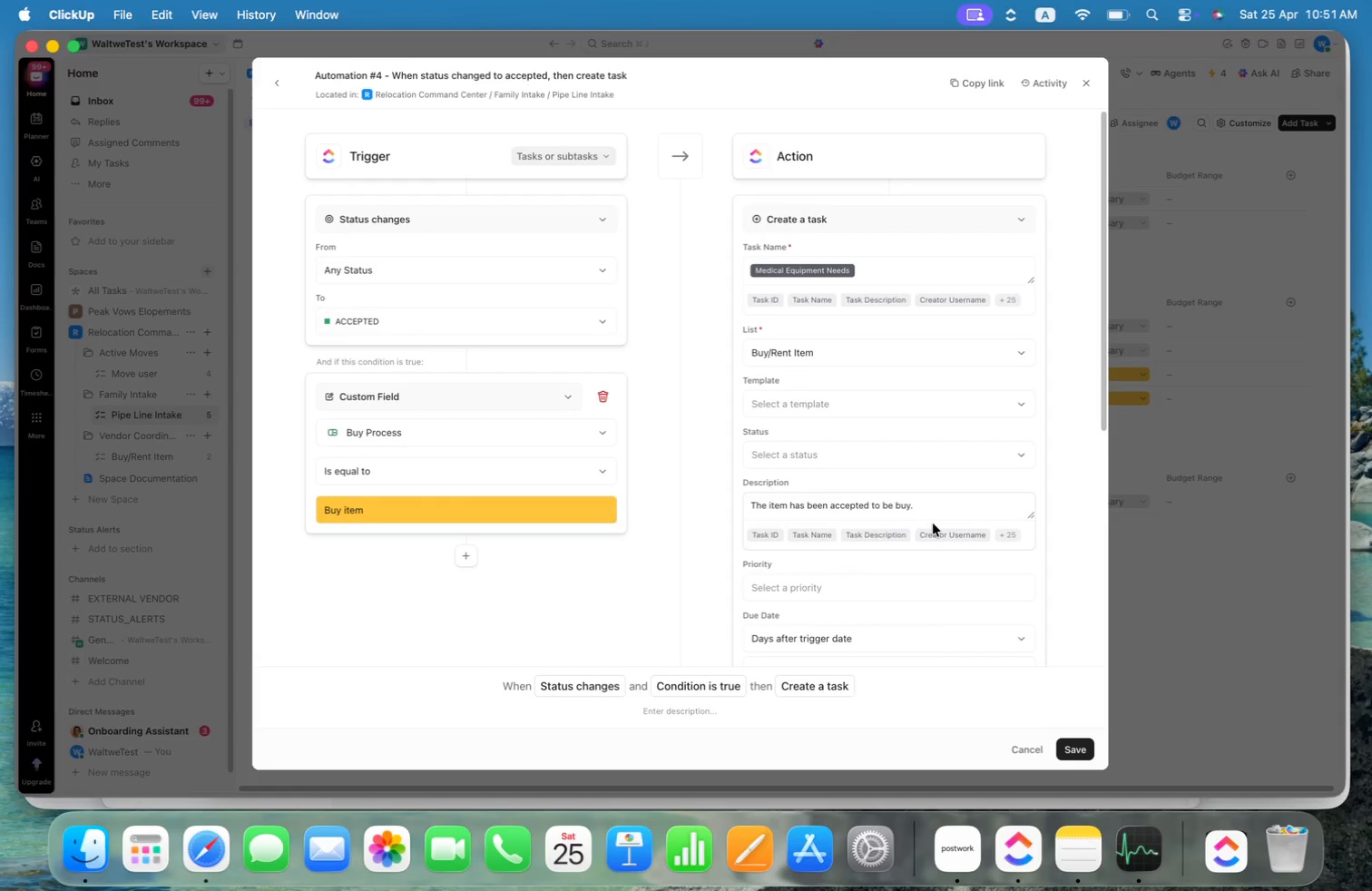 
scroll: coordinate [934, 524], scroll_direction: down, amount: 22.0
 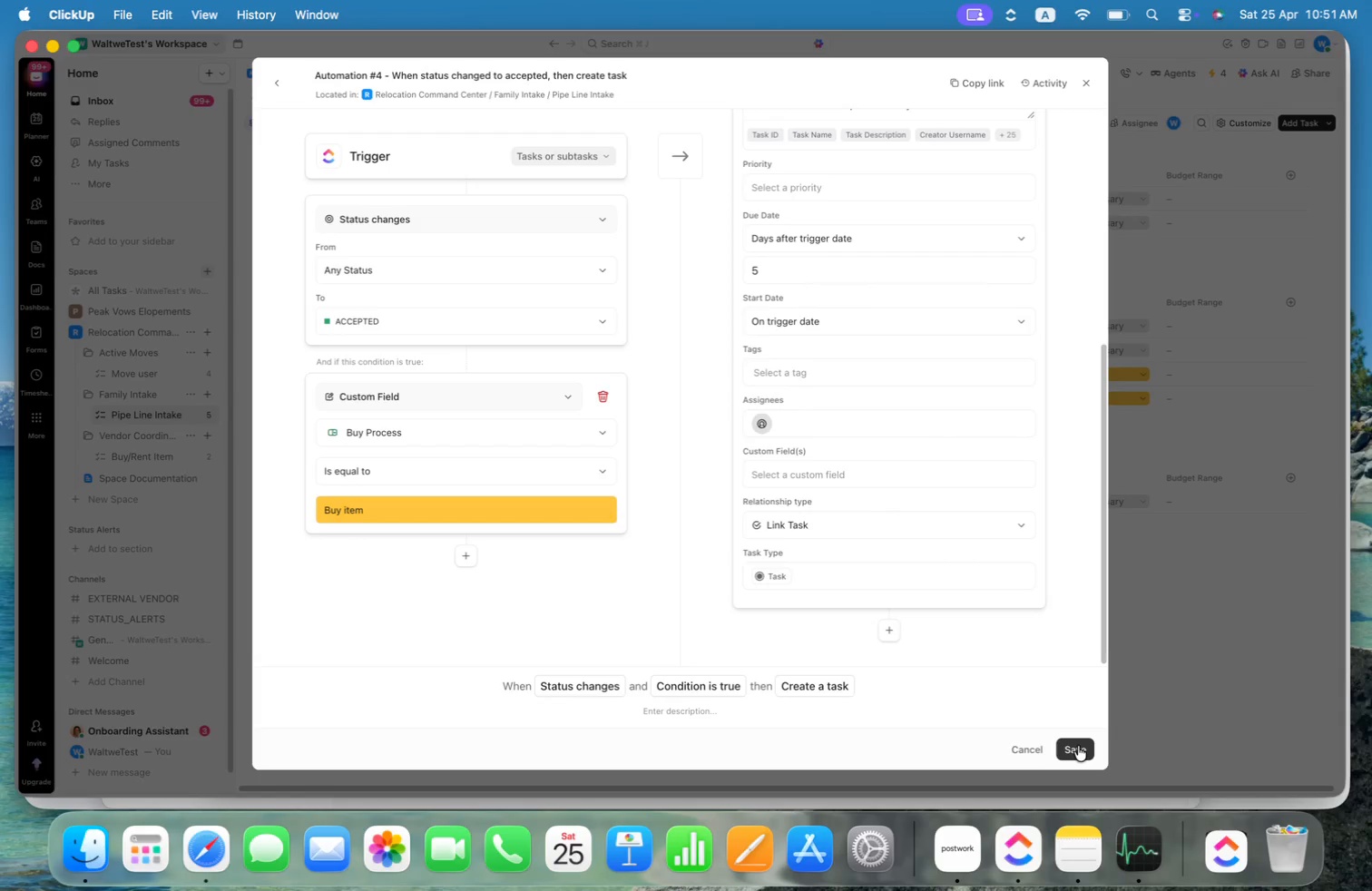 
left_click([1078, 746])
 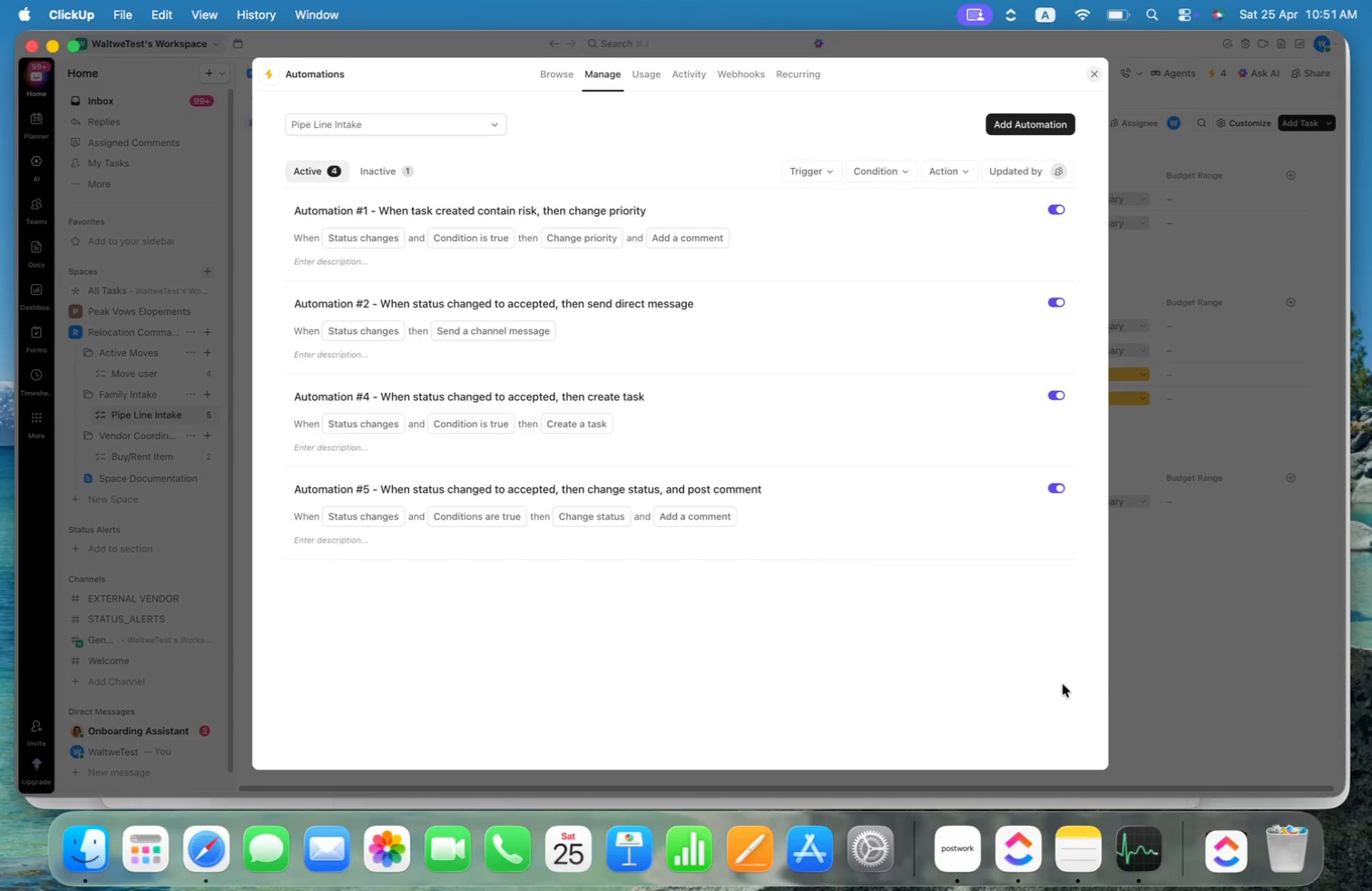 
mouse_move([867, 437])
 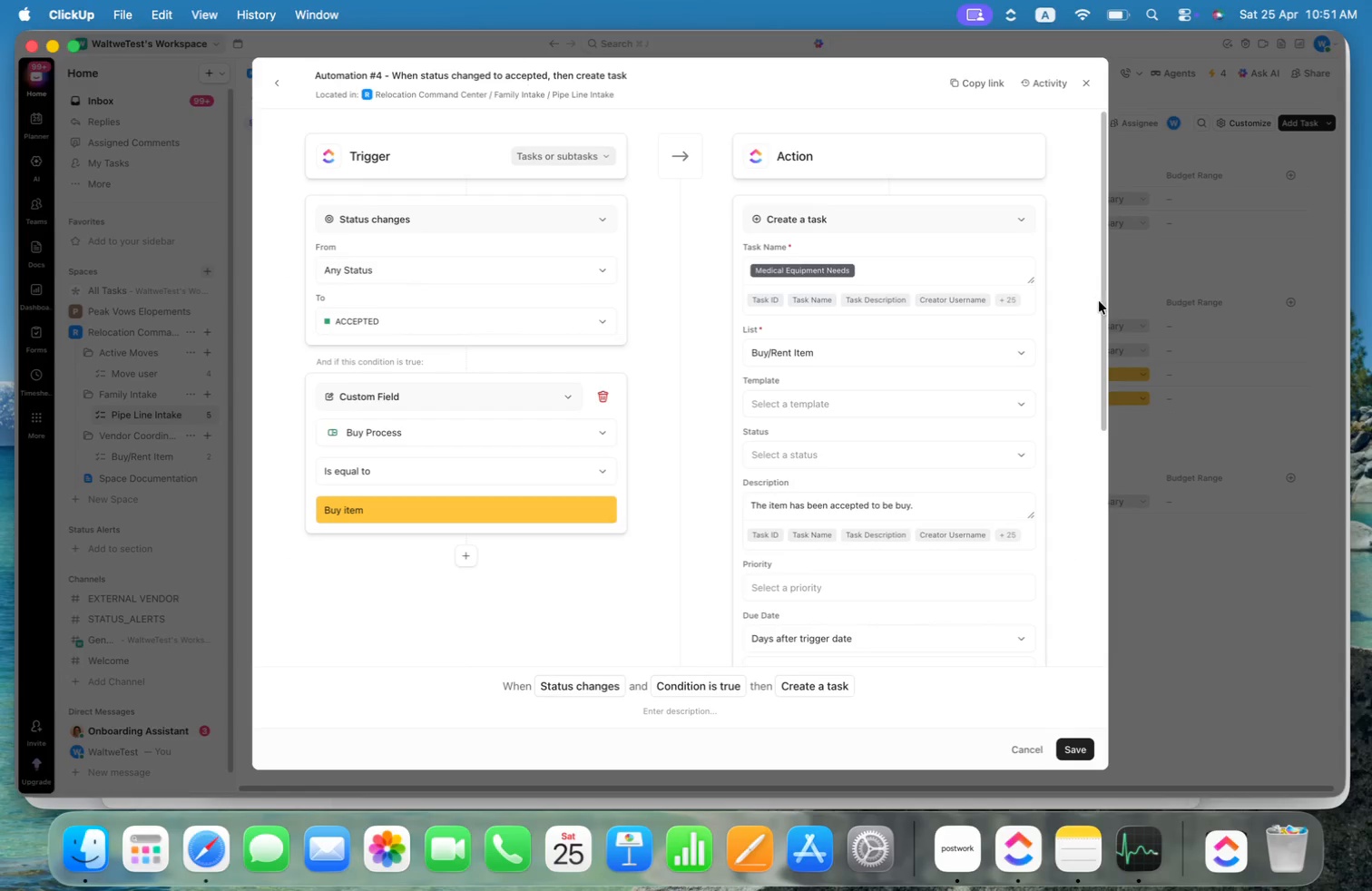 
left_click_drag(start_coordinate=[1105, 308], to_coordinate=[1097, 555])
 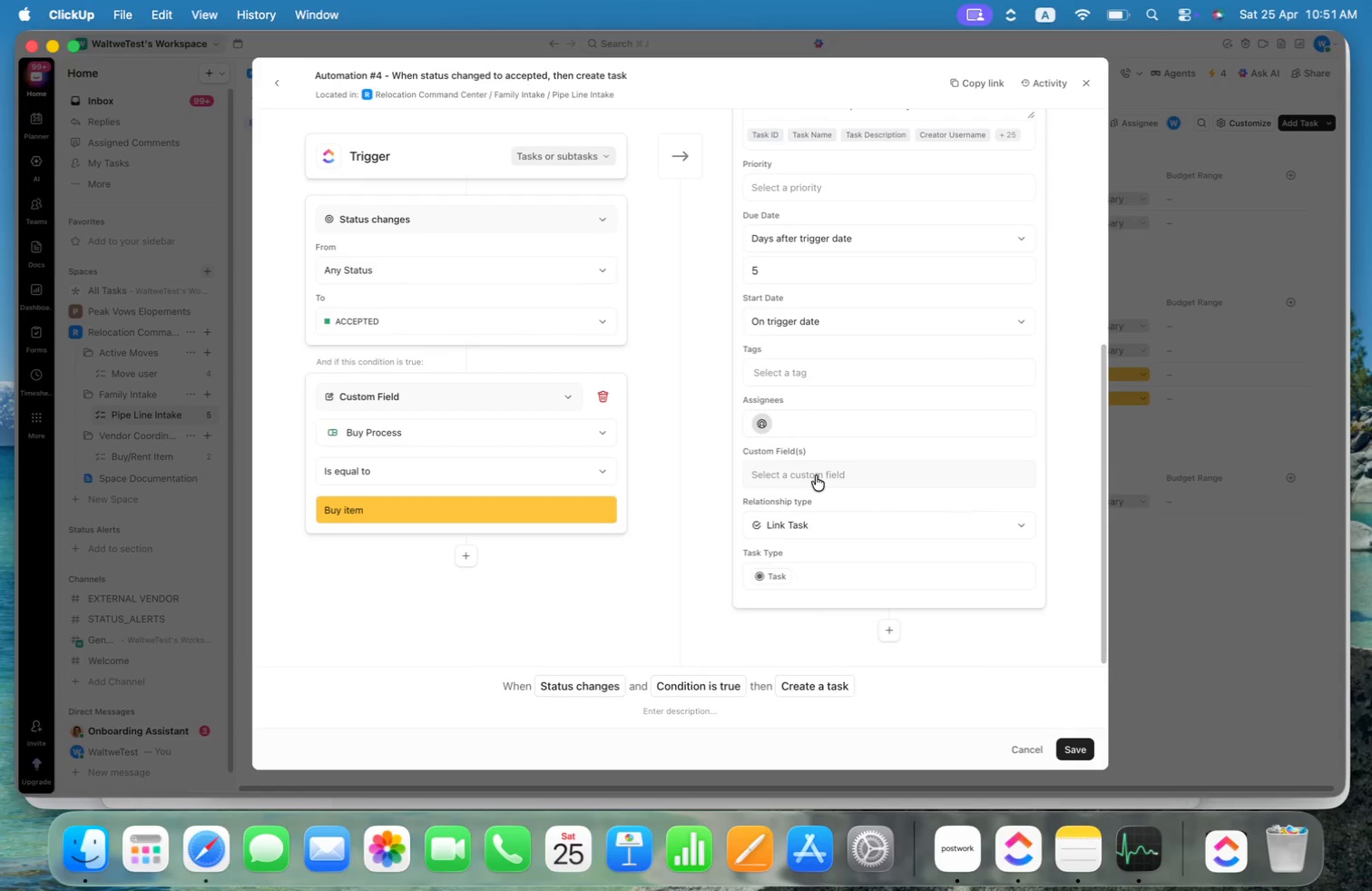 
left_click([828, 475])
 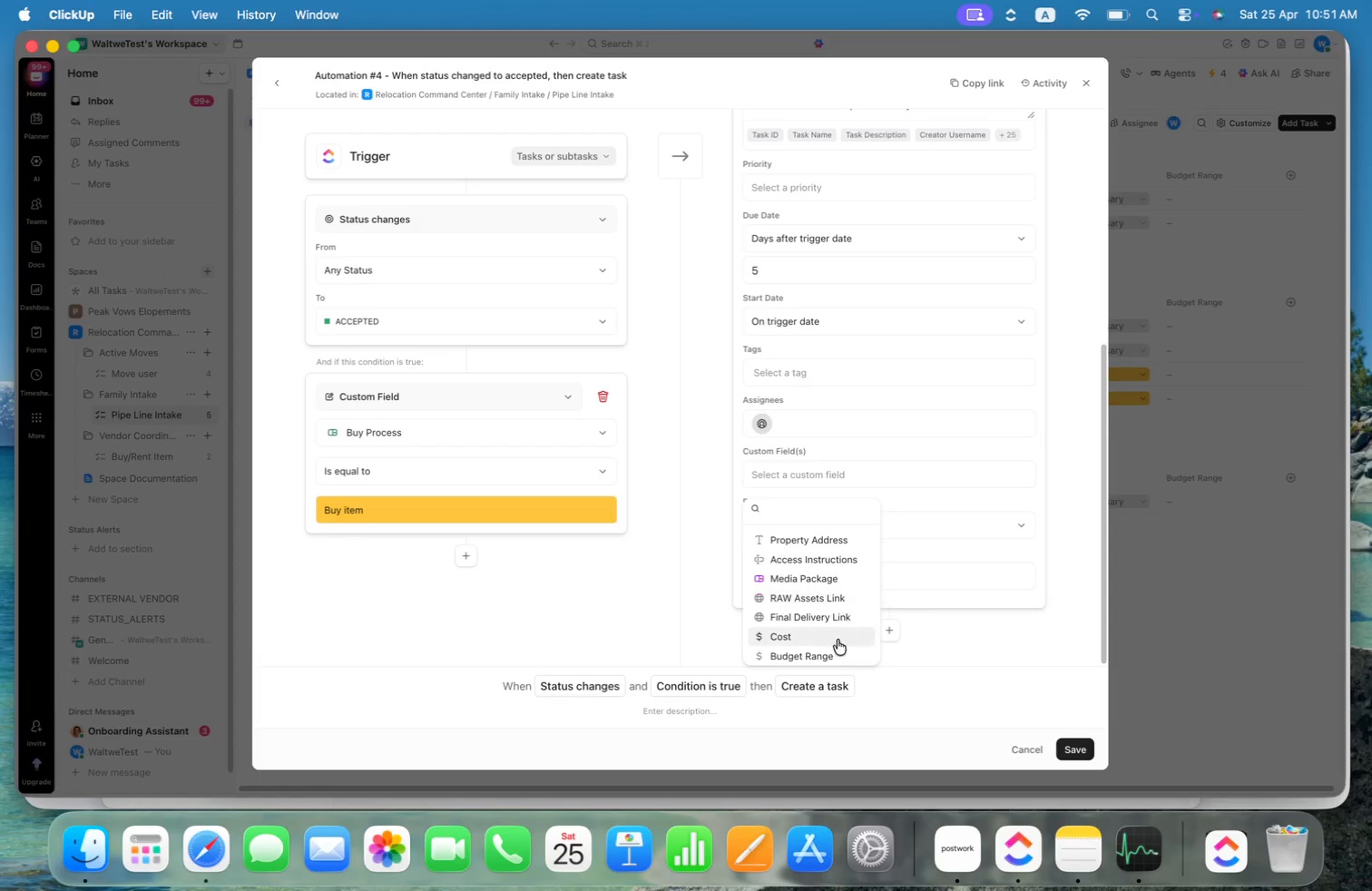 
left_click([822, 658])
 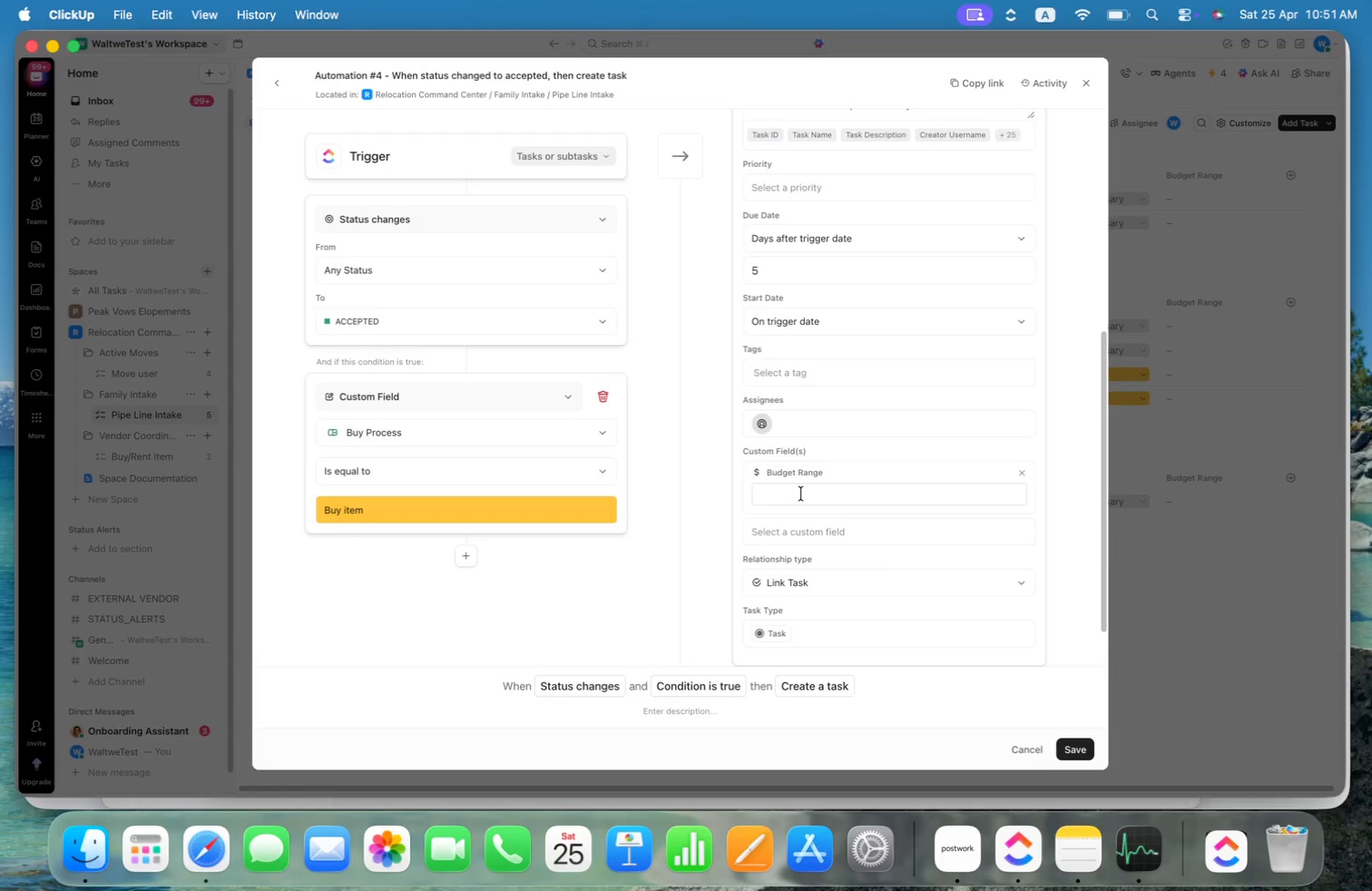 
left_click([823, 528])
 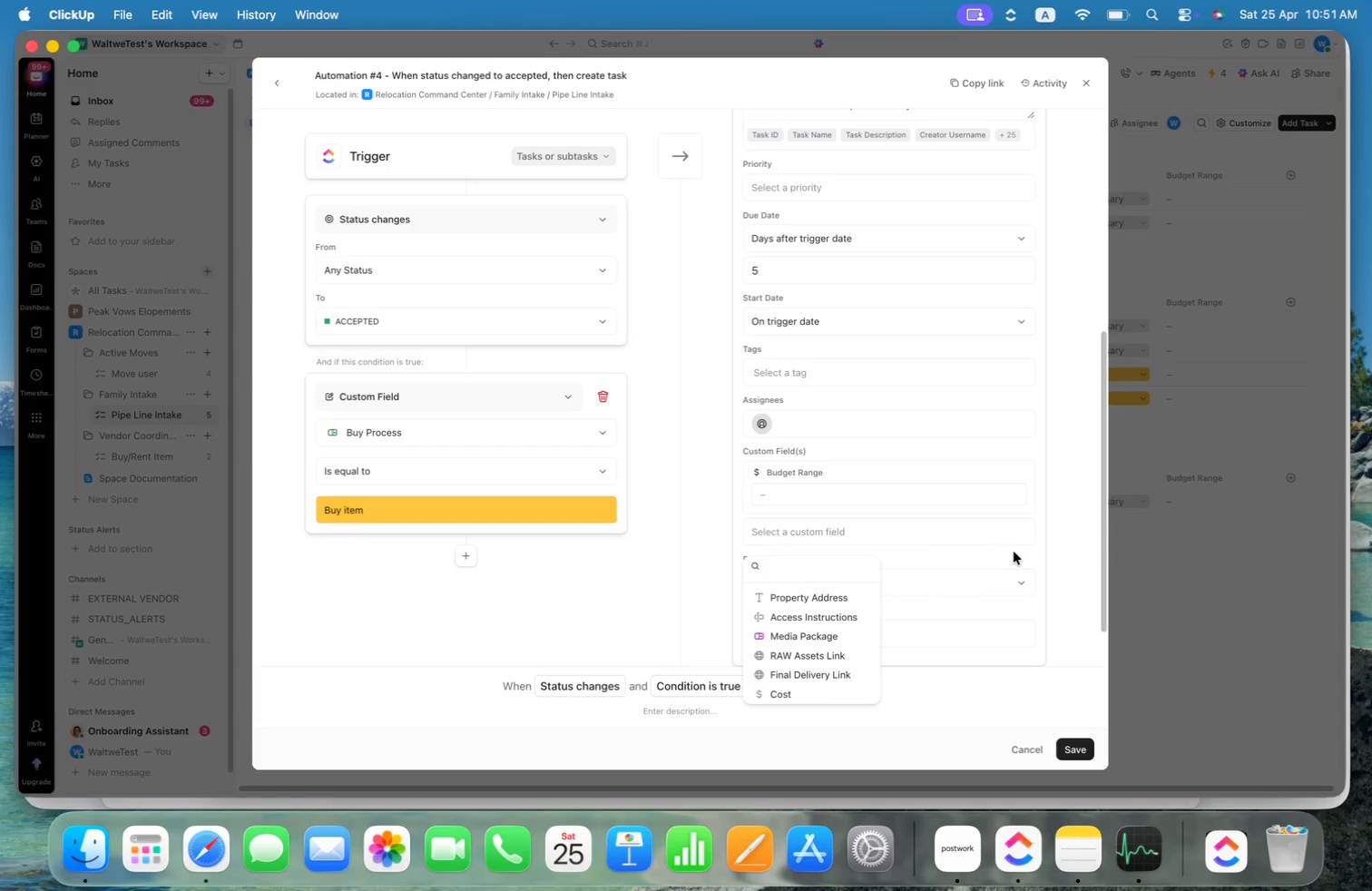 
left_click([1060, 498])
 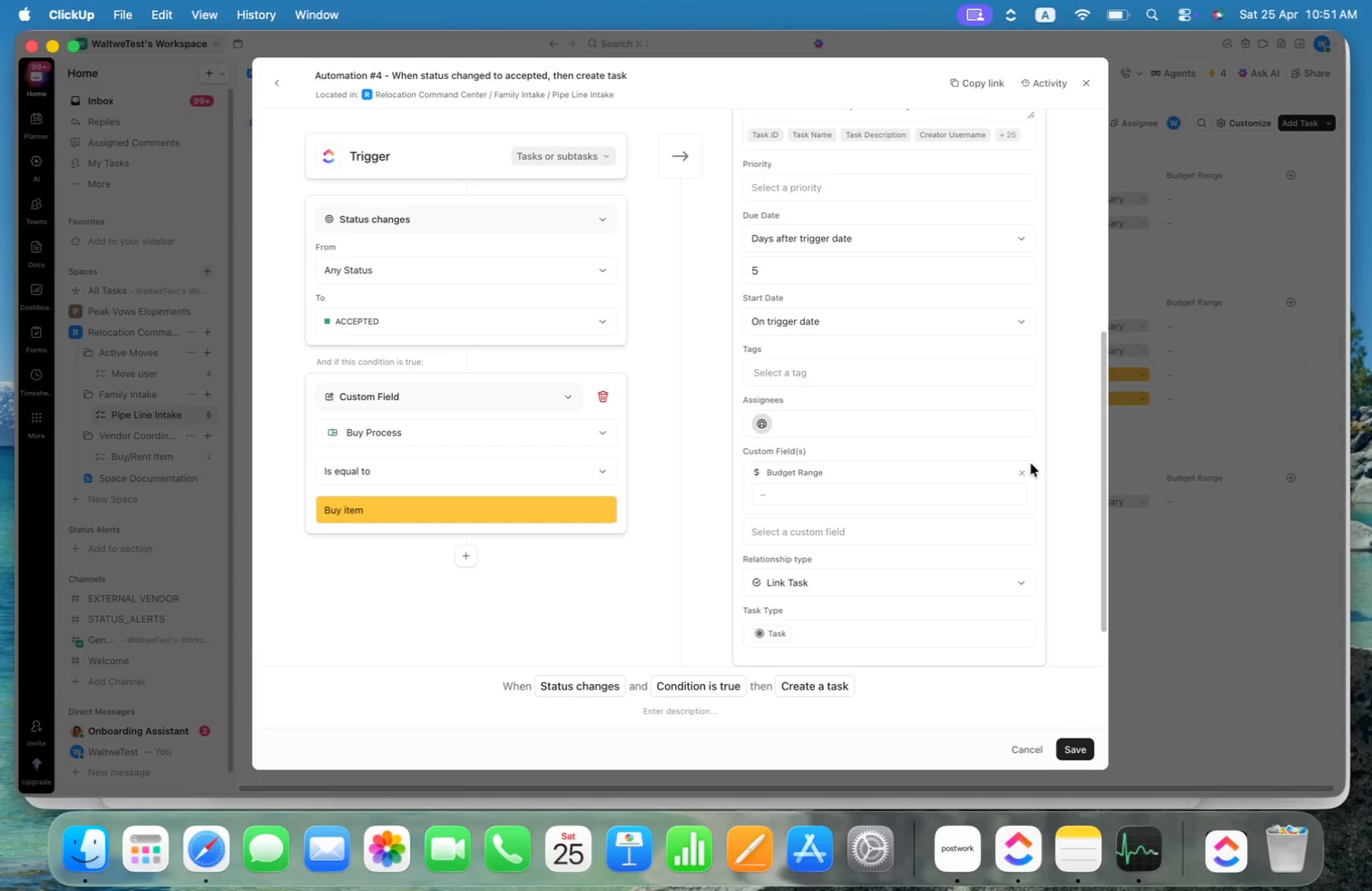 
wait(5.11)
 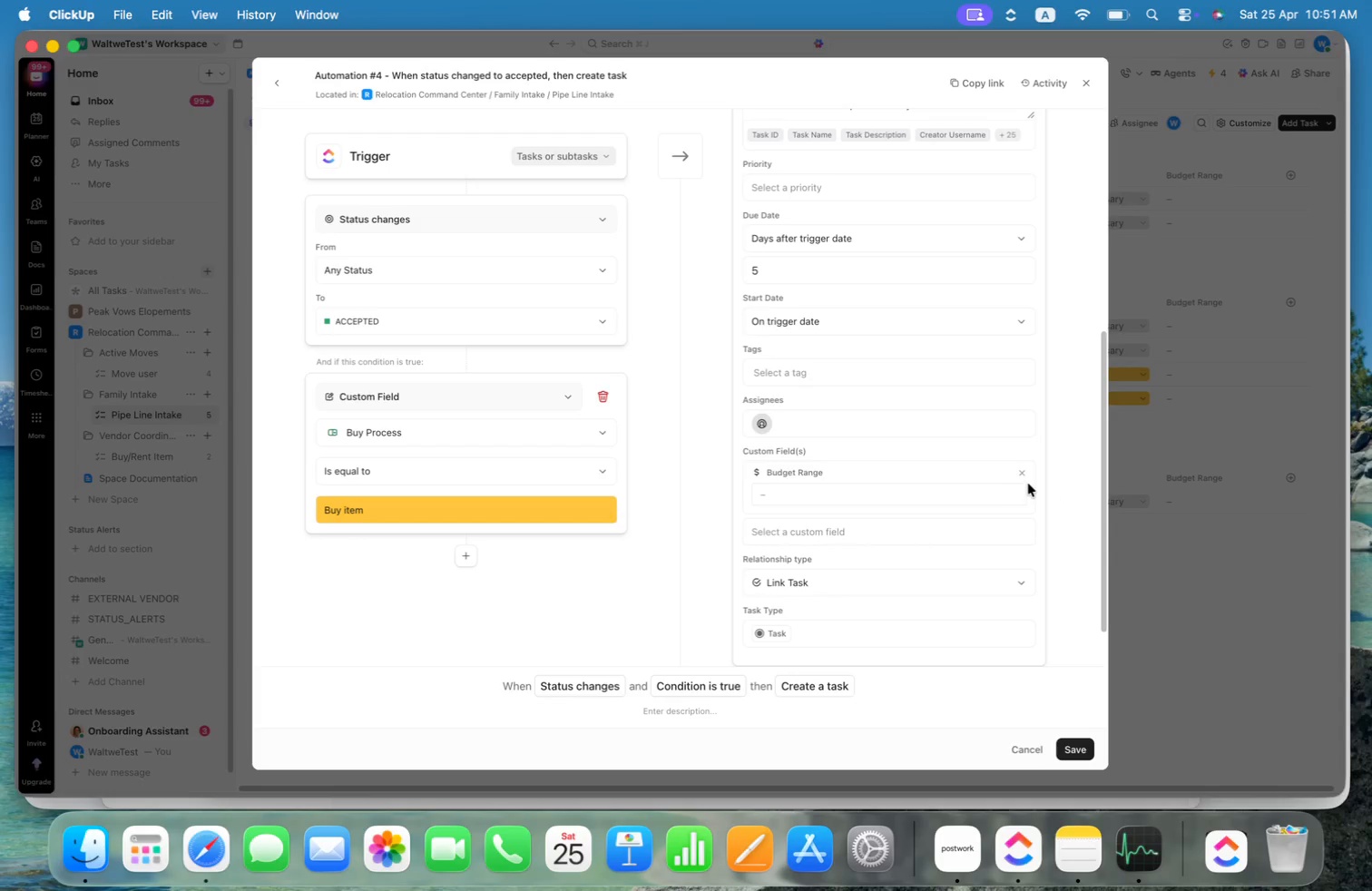 
scroll: coordinate [1035, 463], scroll_direction: up, amount: 1.0
 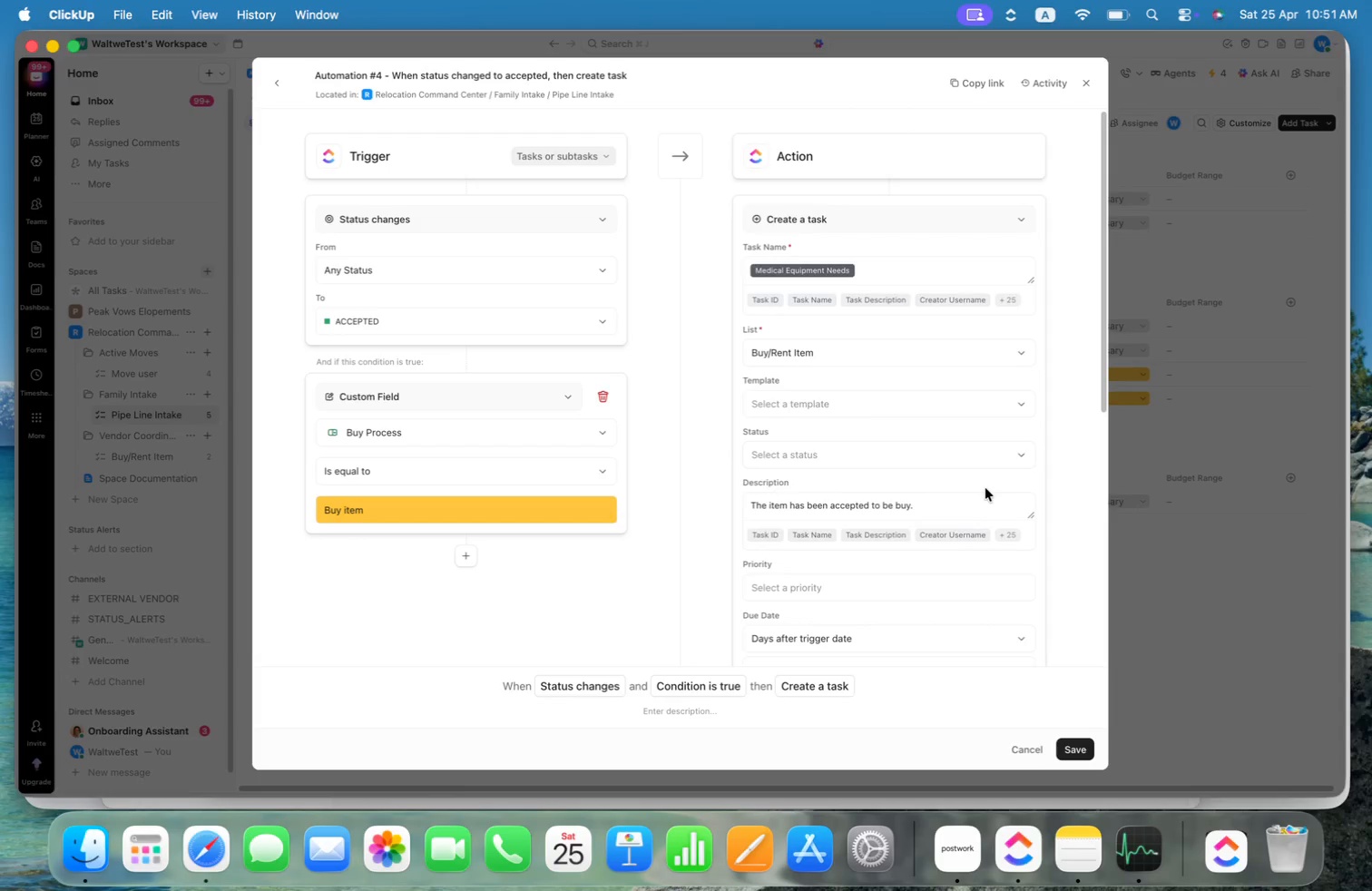 
left_click([959, 496])
 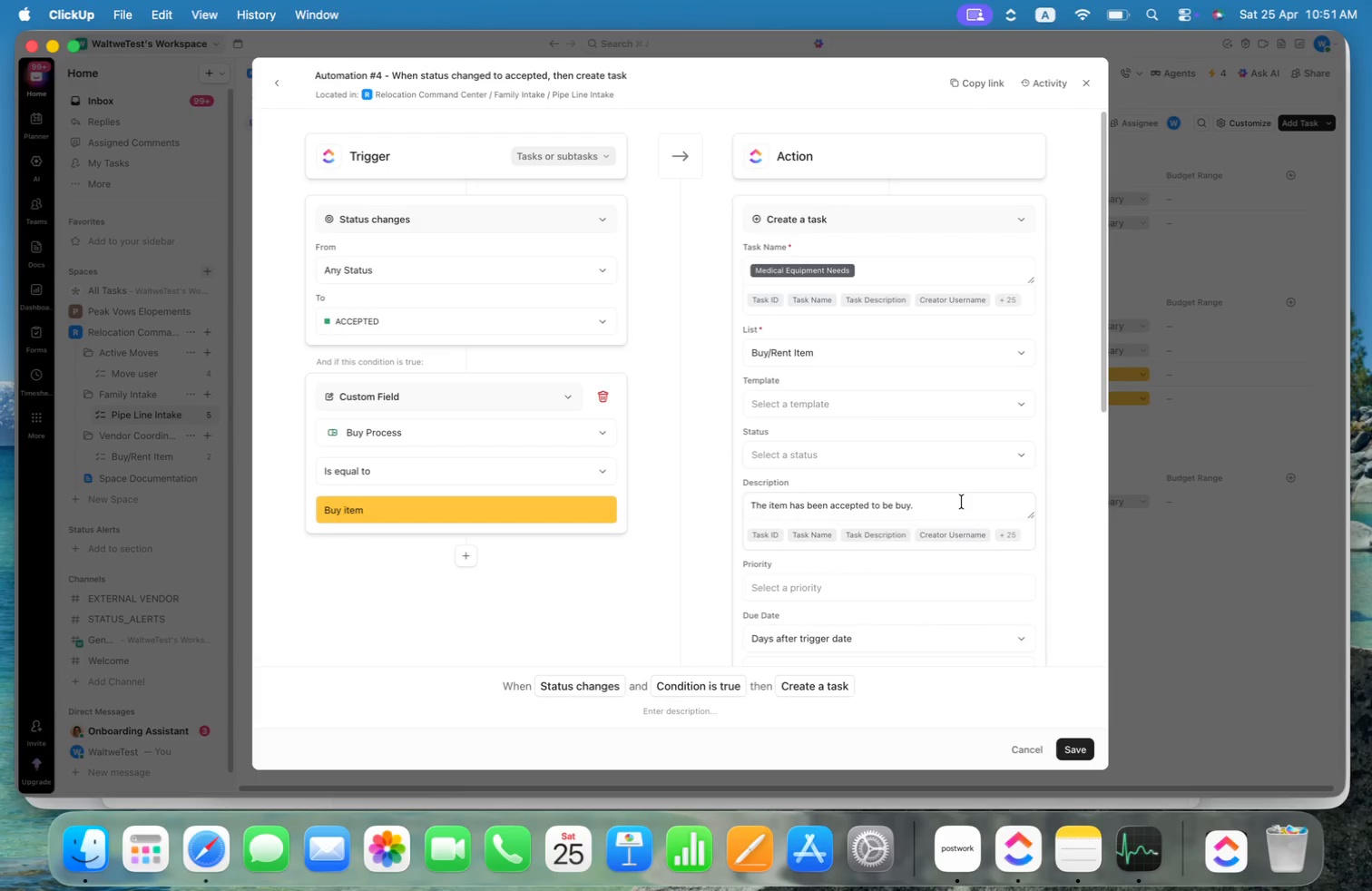 
left_click([961, 506])
 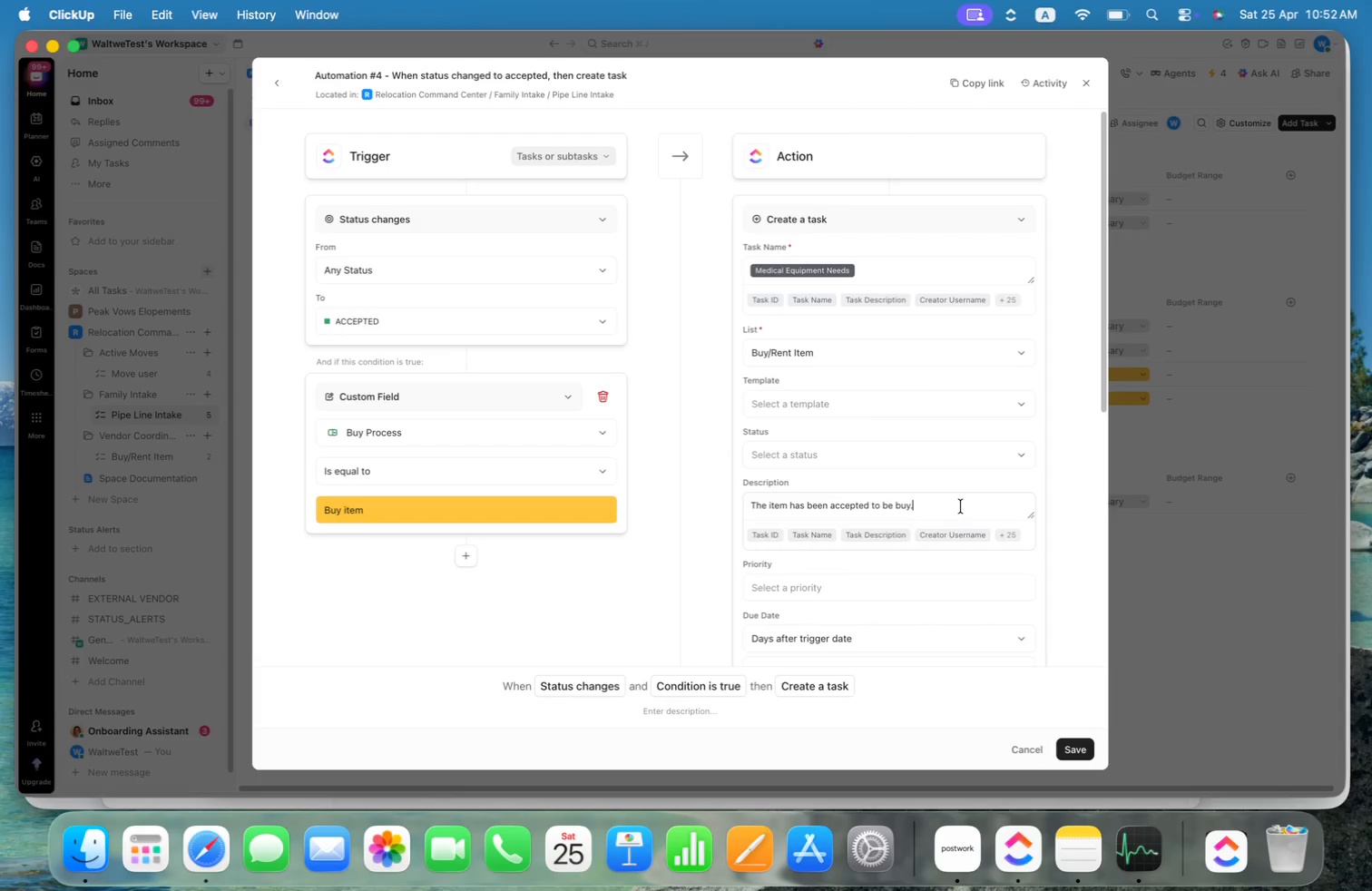 
key(Backspace)
type( with a budget of )
 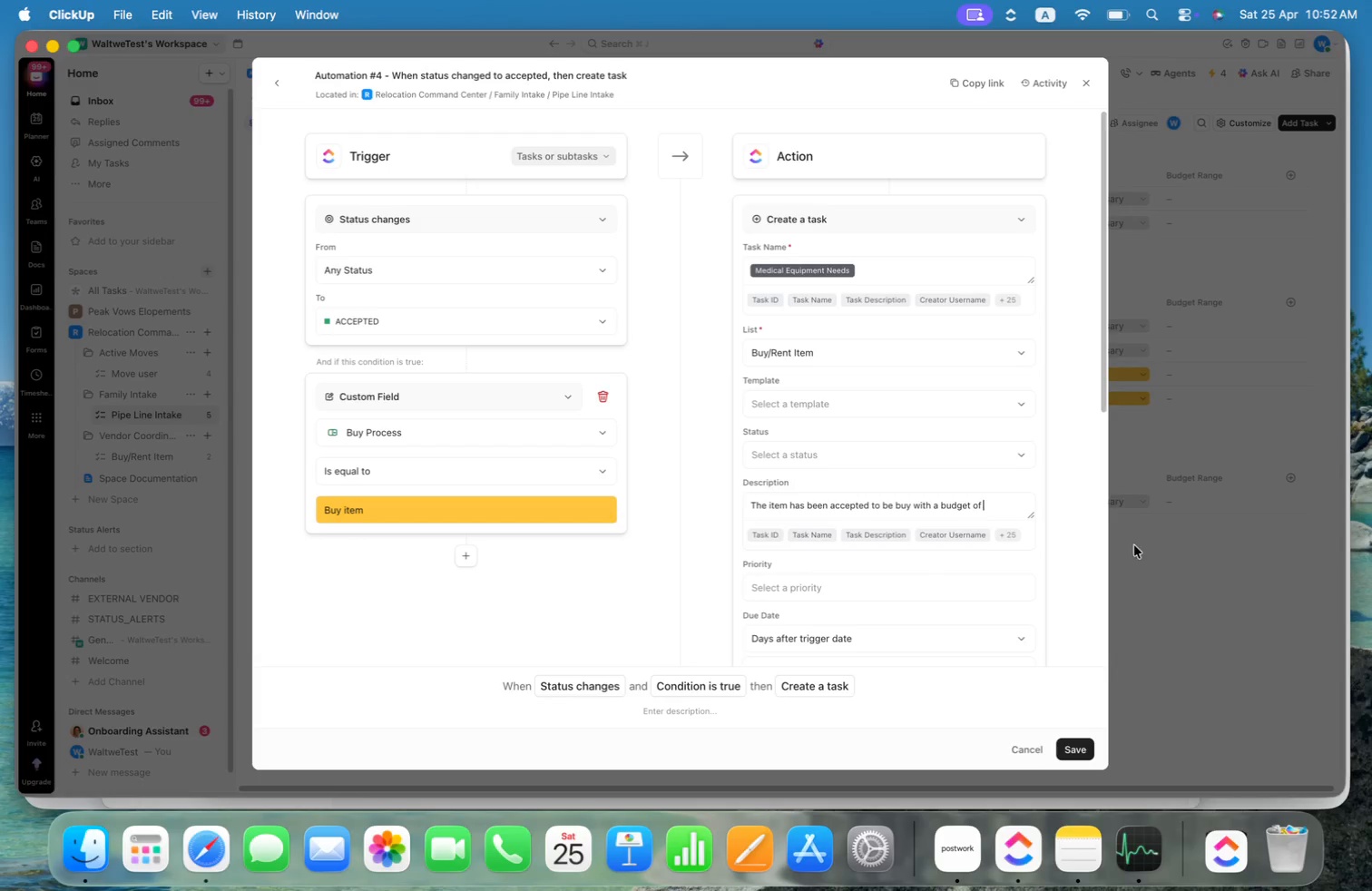 
left_click([1018, 532])
 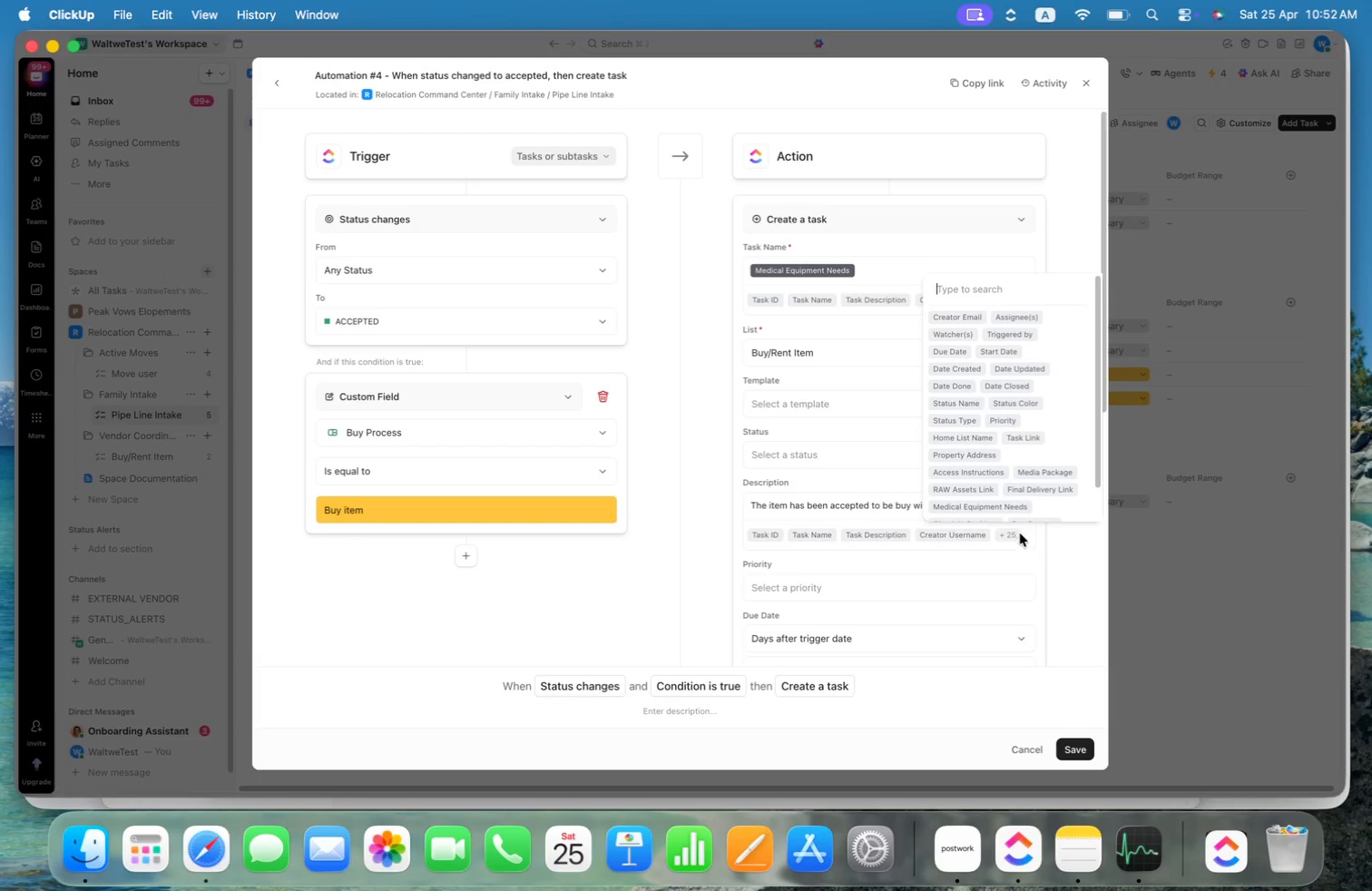 
scroll: coordinate [1049, 470], scroll_direction: down, amount: 24.0
 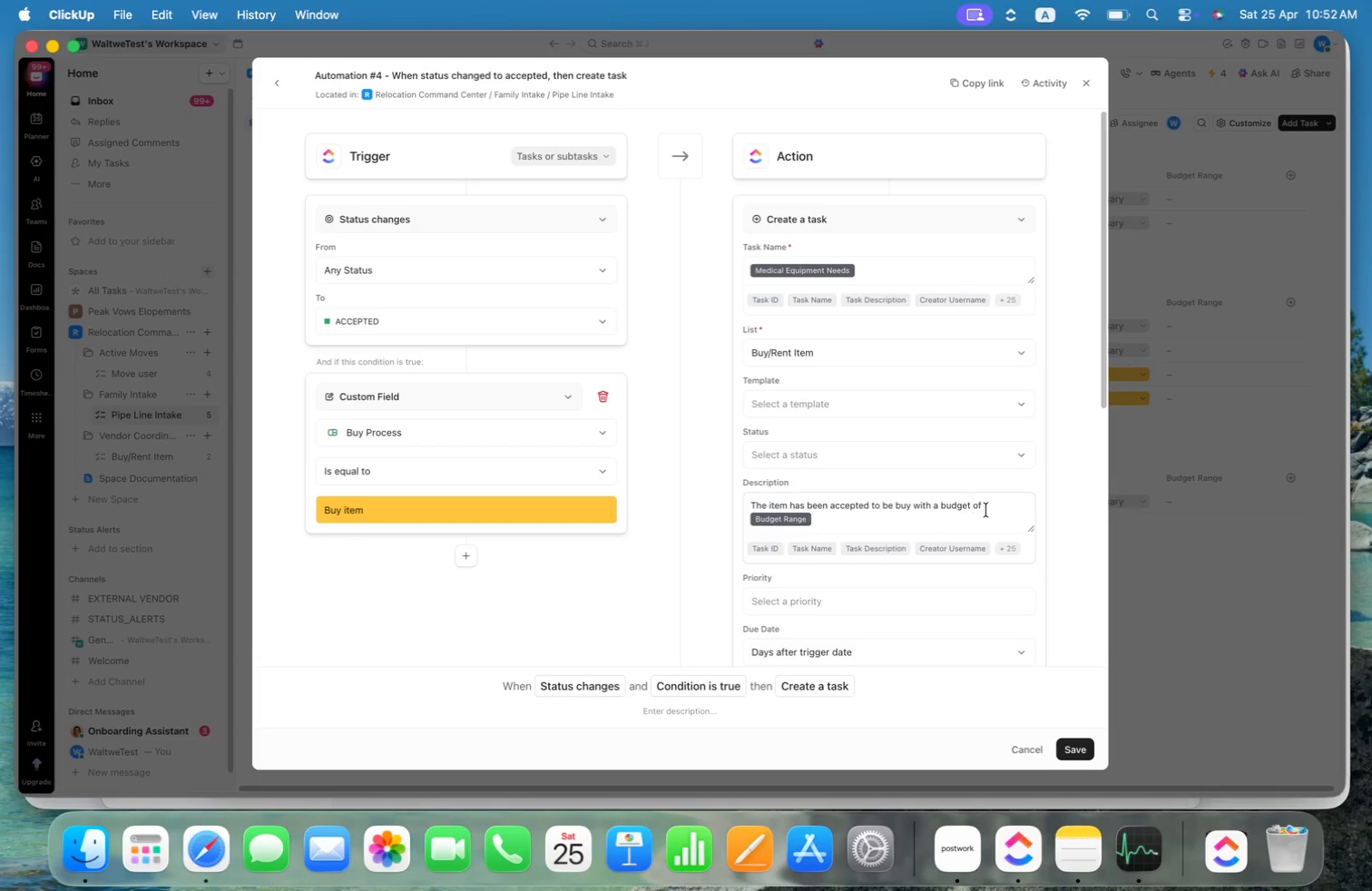 
left_click([1056, 510])
 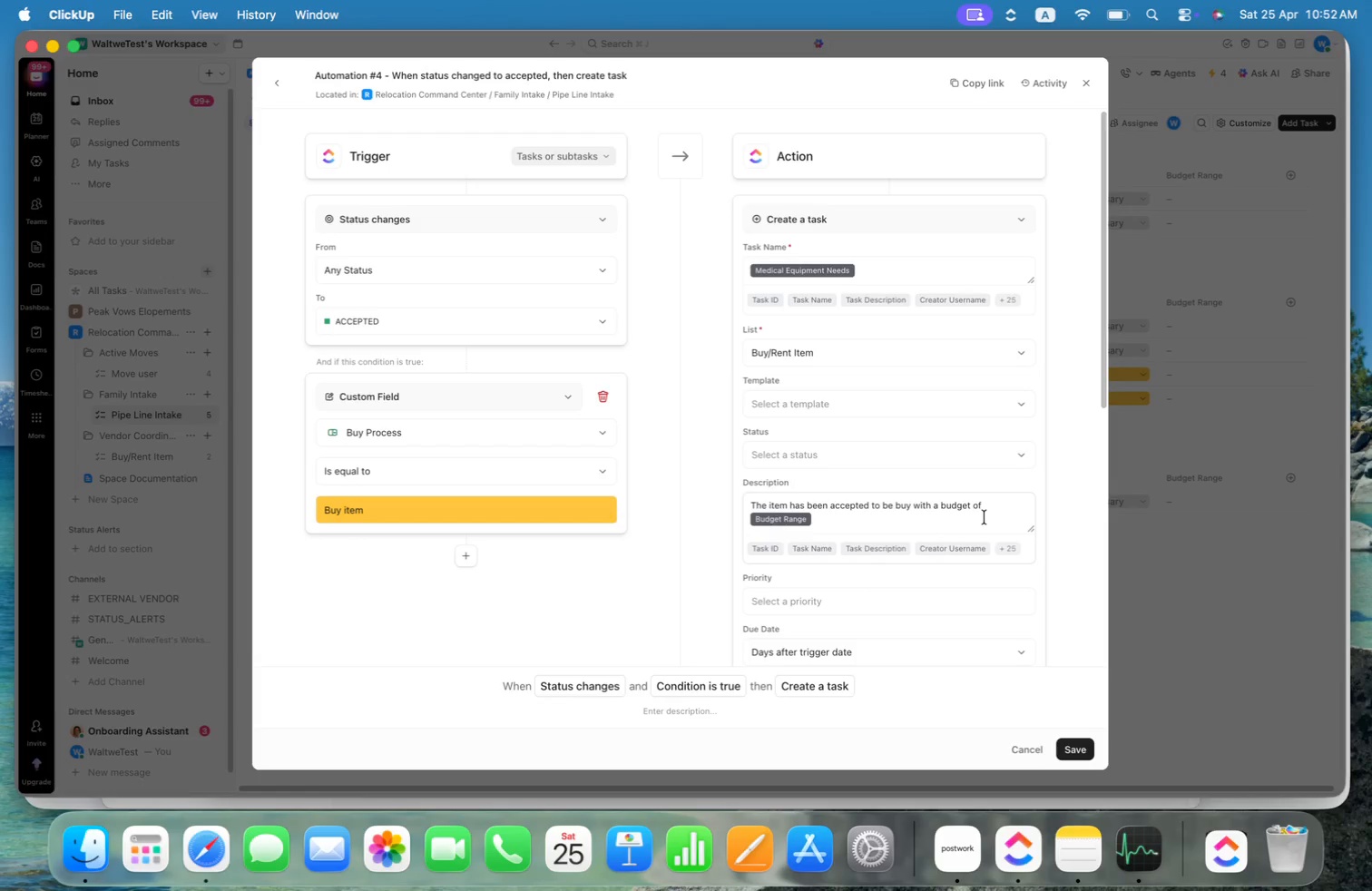 
left_click([980, 522])
 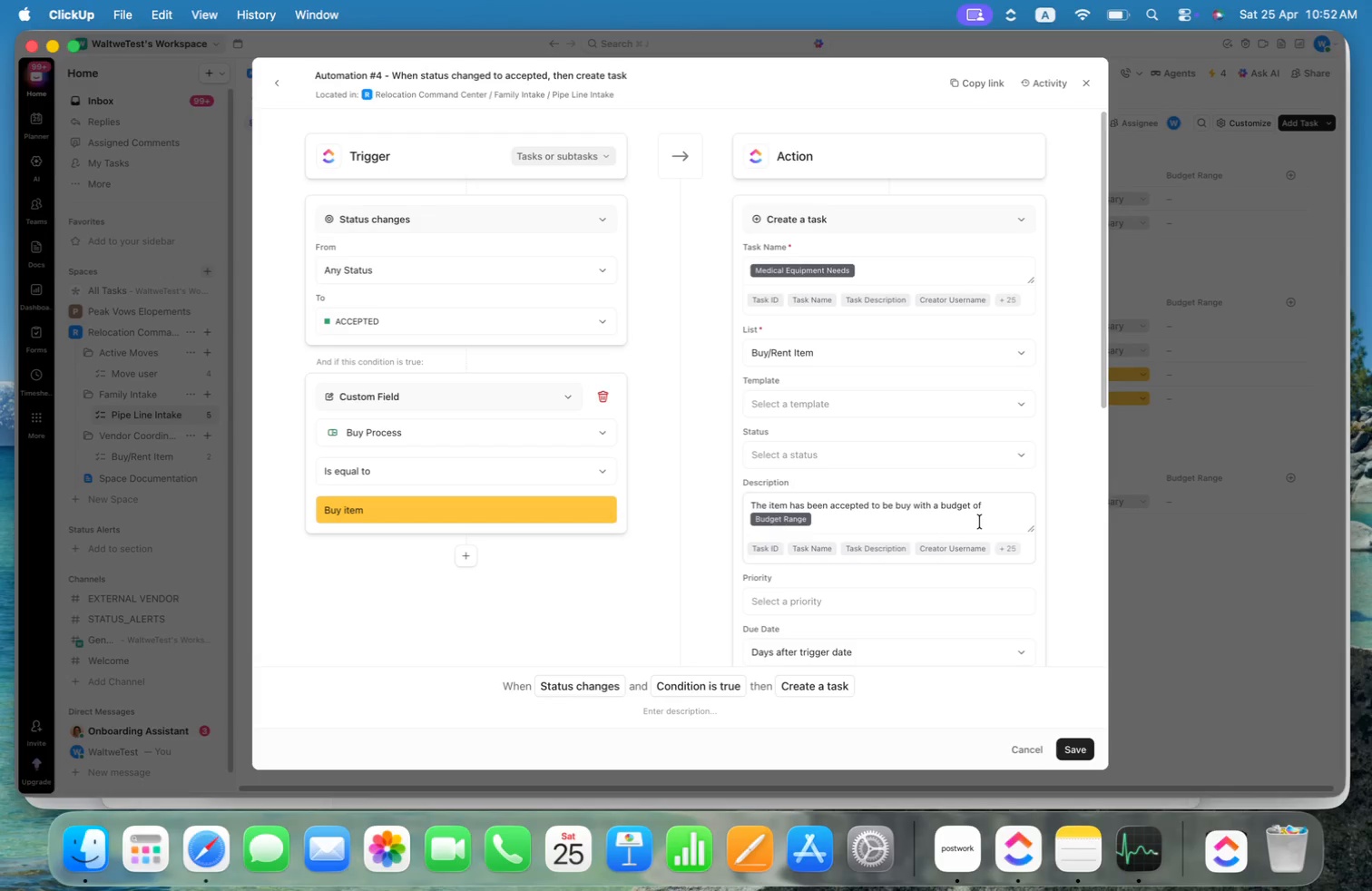 
key(Period)
 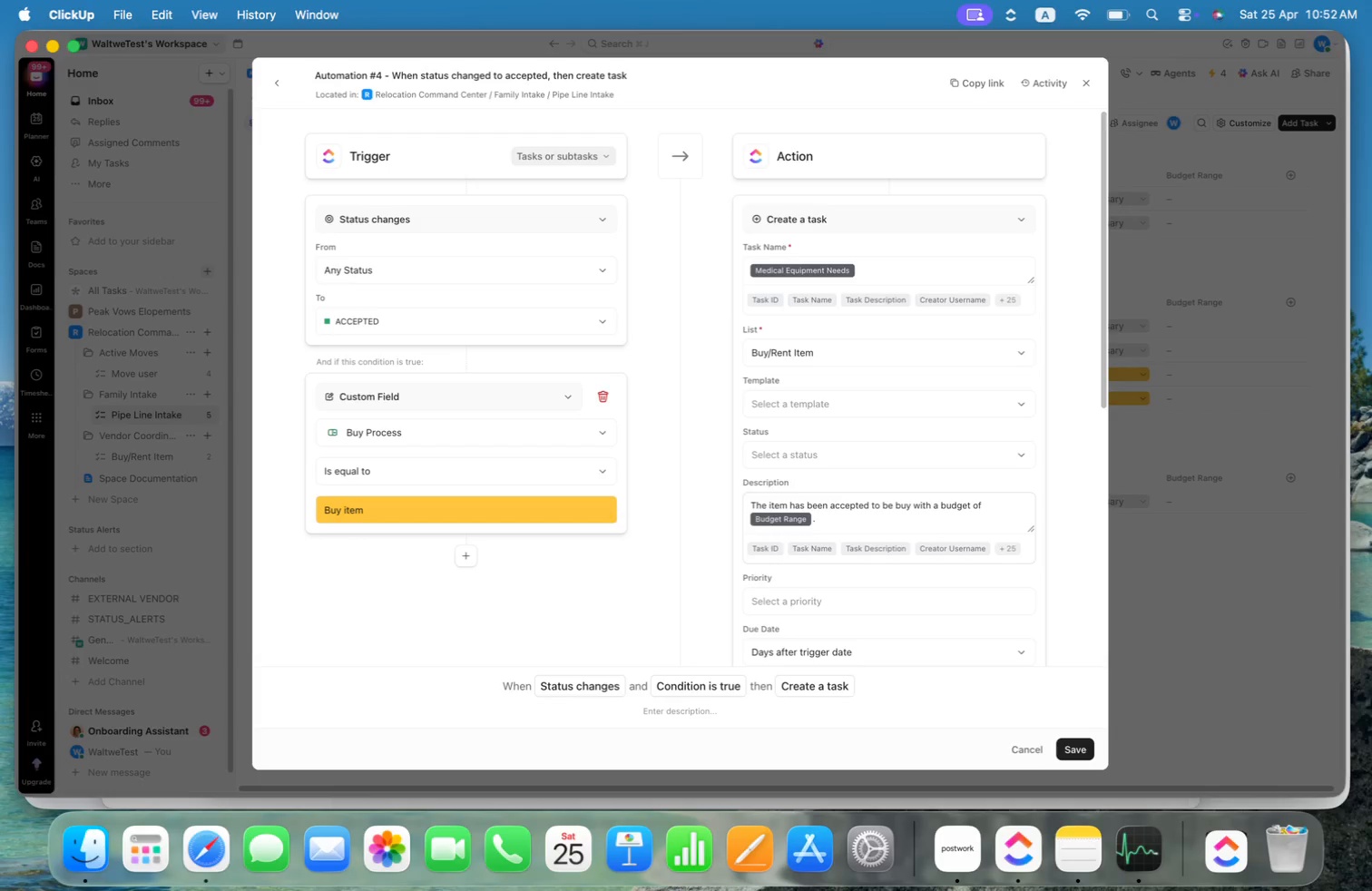 
left_click([963, 451])
 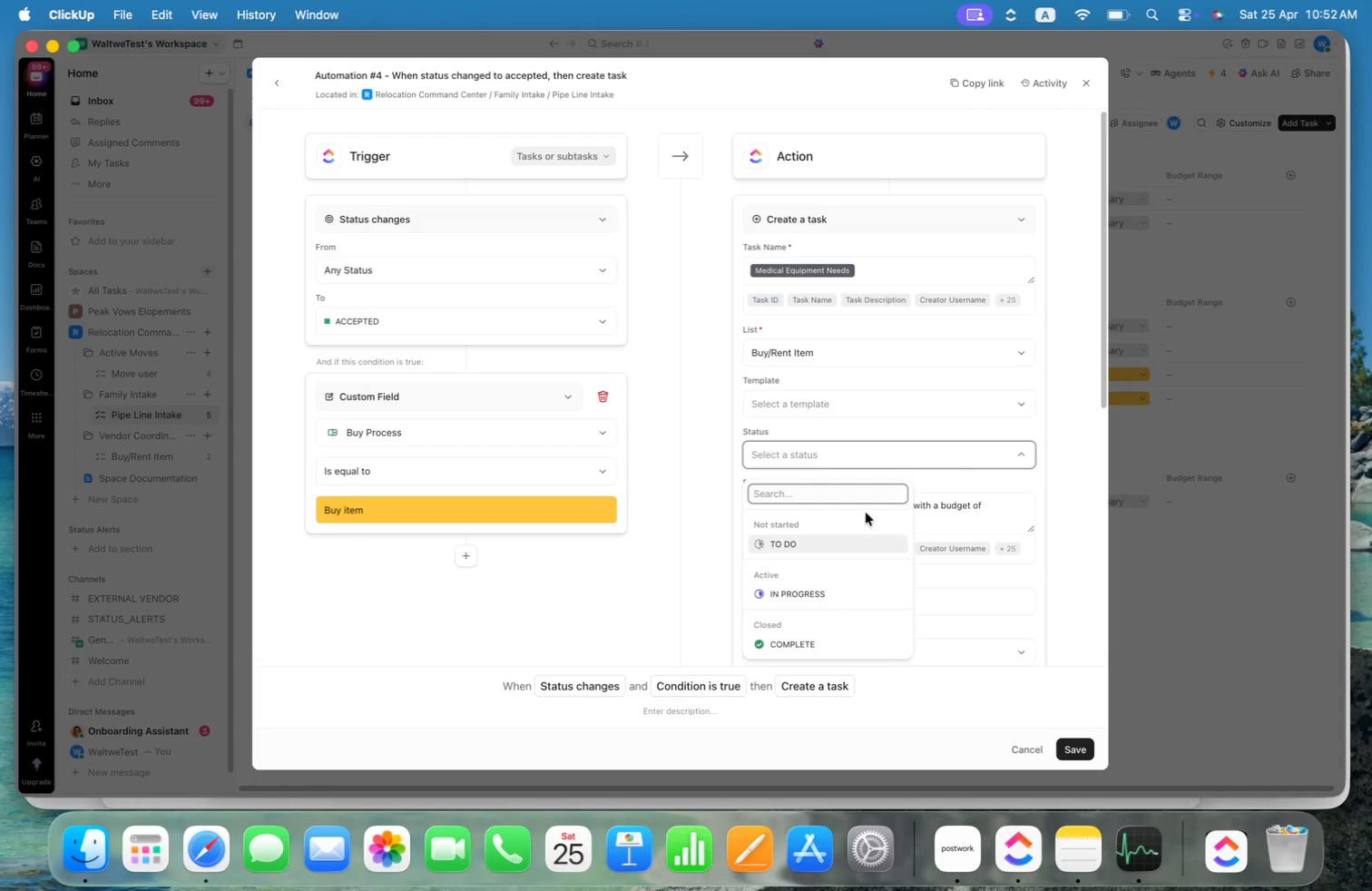 
left_click([833, 538])
 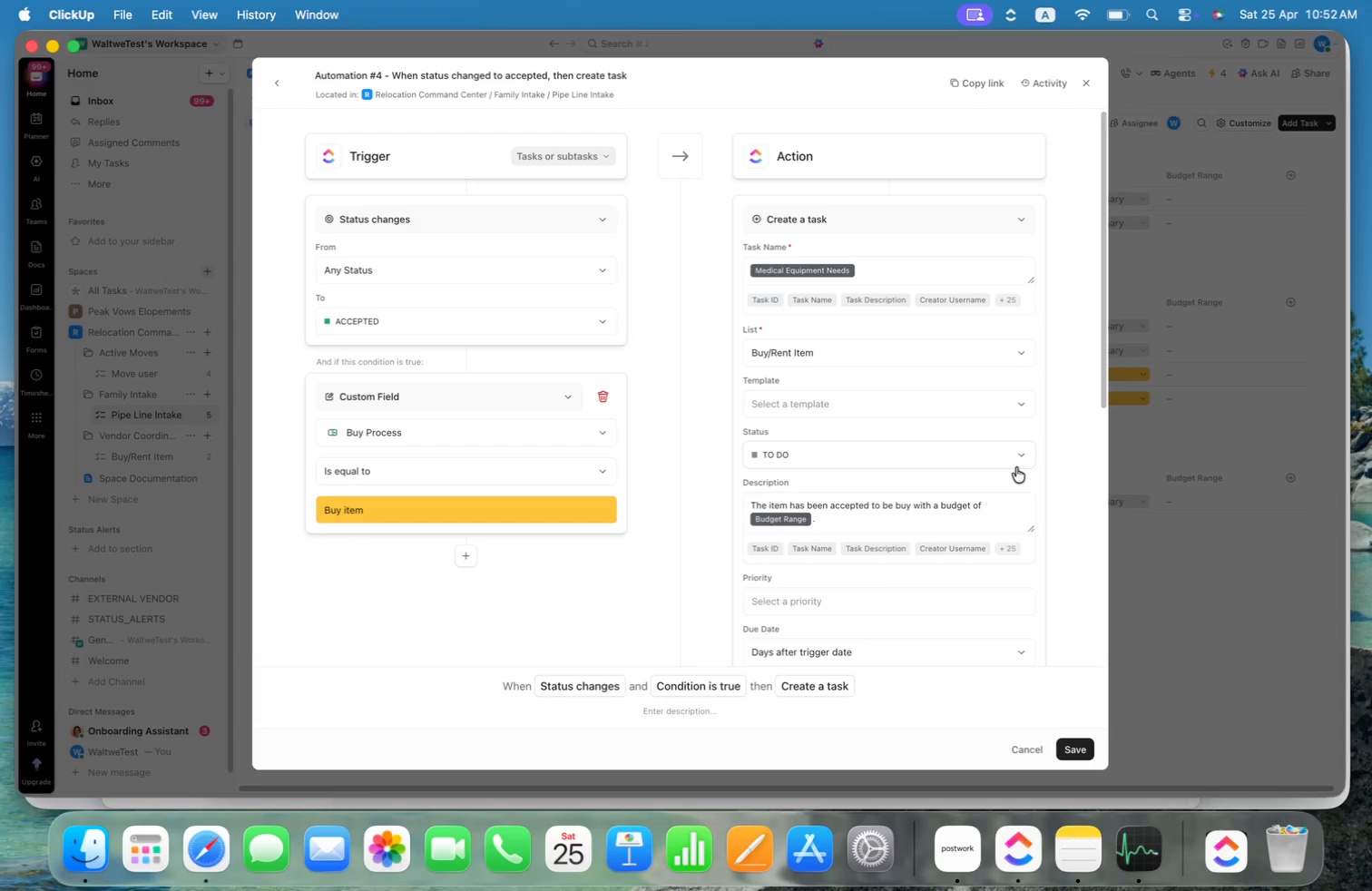 
left_click([991, 459])
 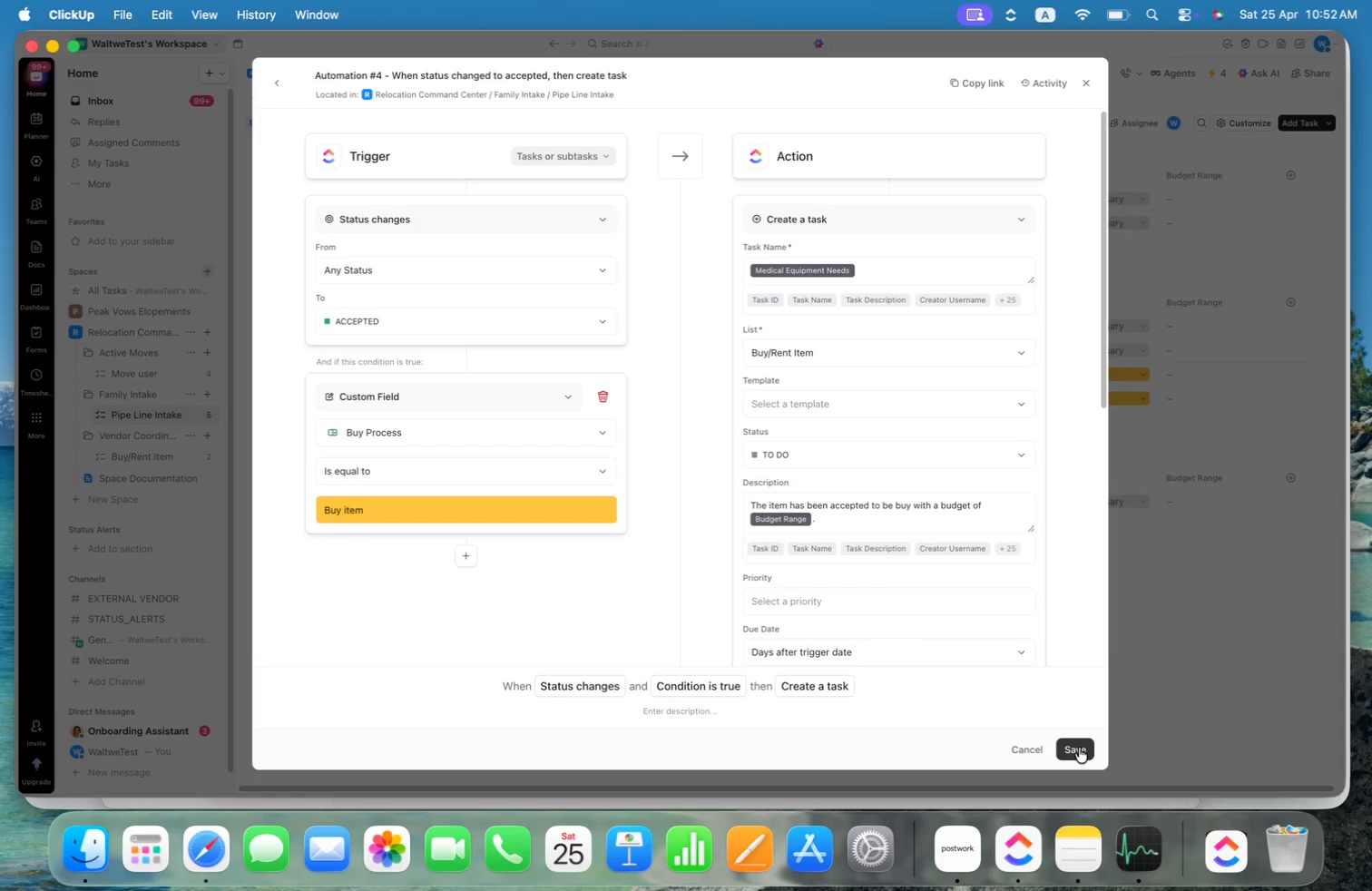 
scroll: coordinate [1011, 609], scroll_direction: down, amount: 22.0
 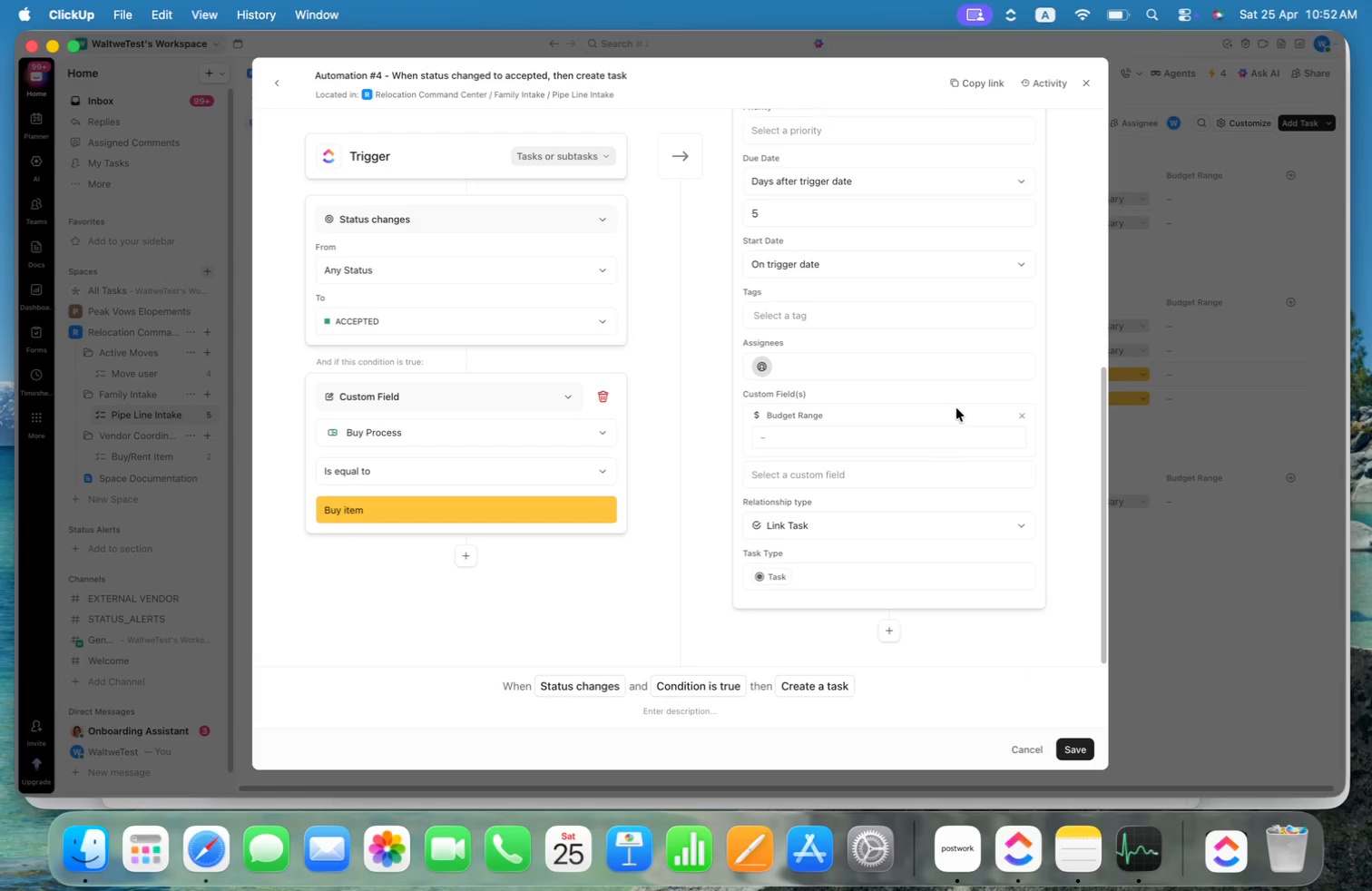 
left_click([1021, 412])
 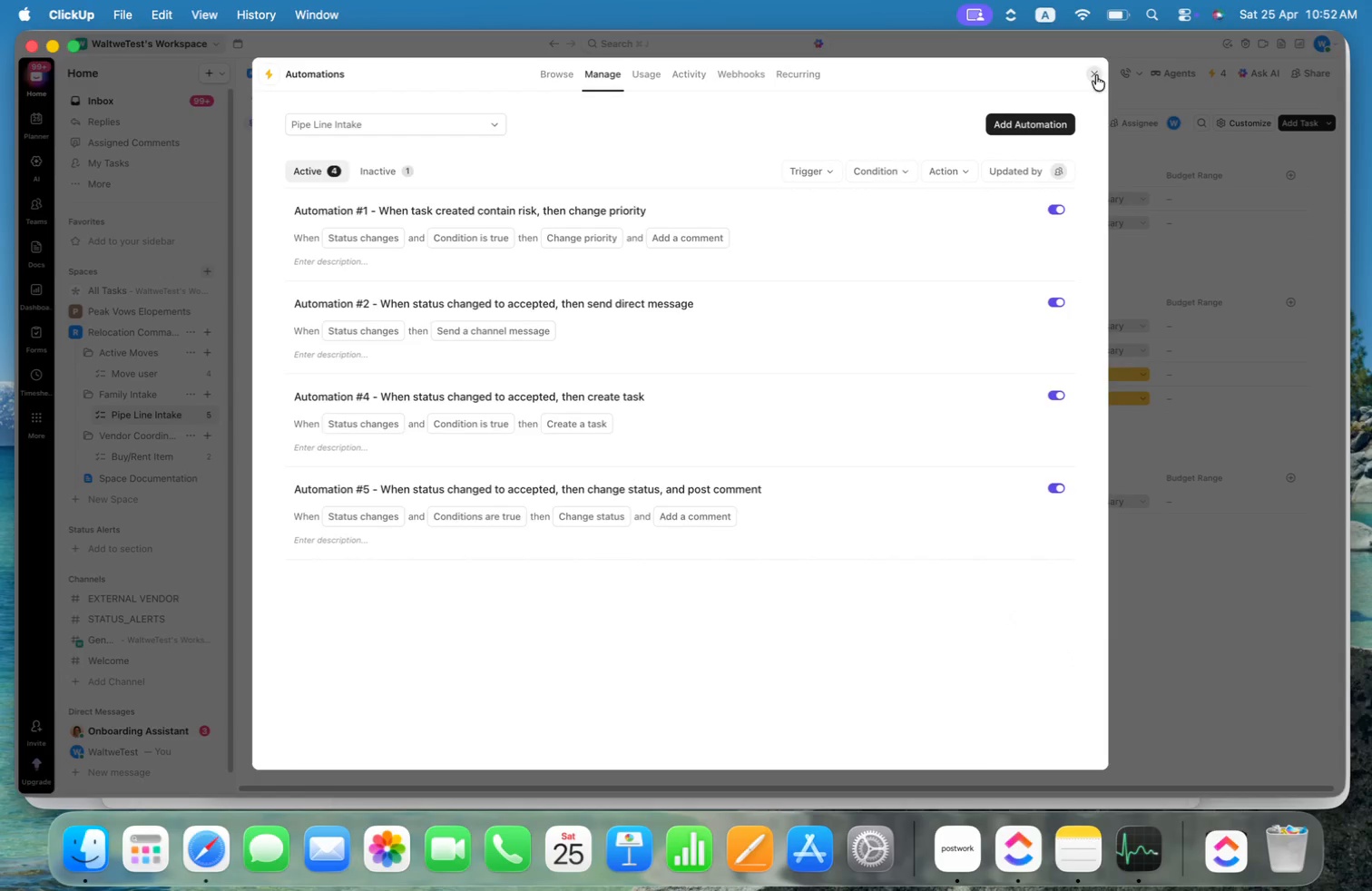 
wait(9.57)
 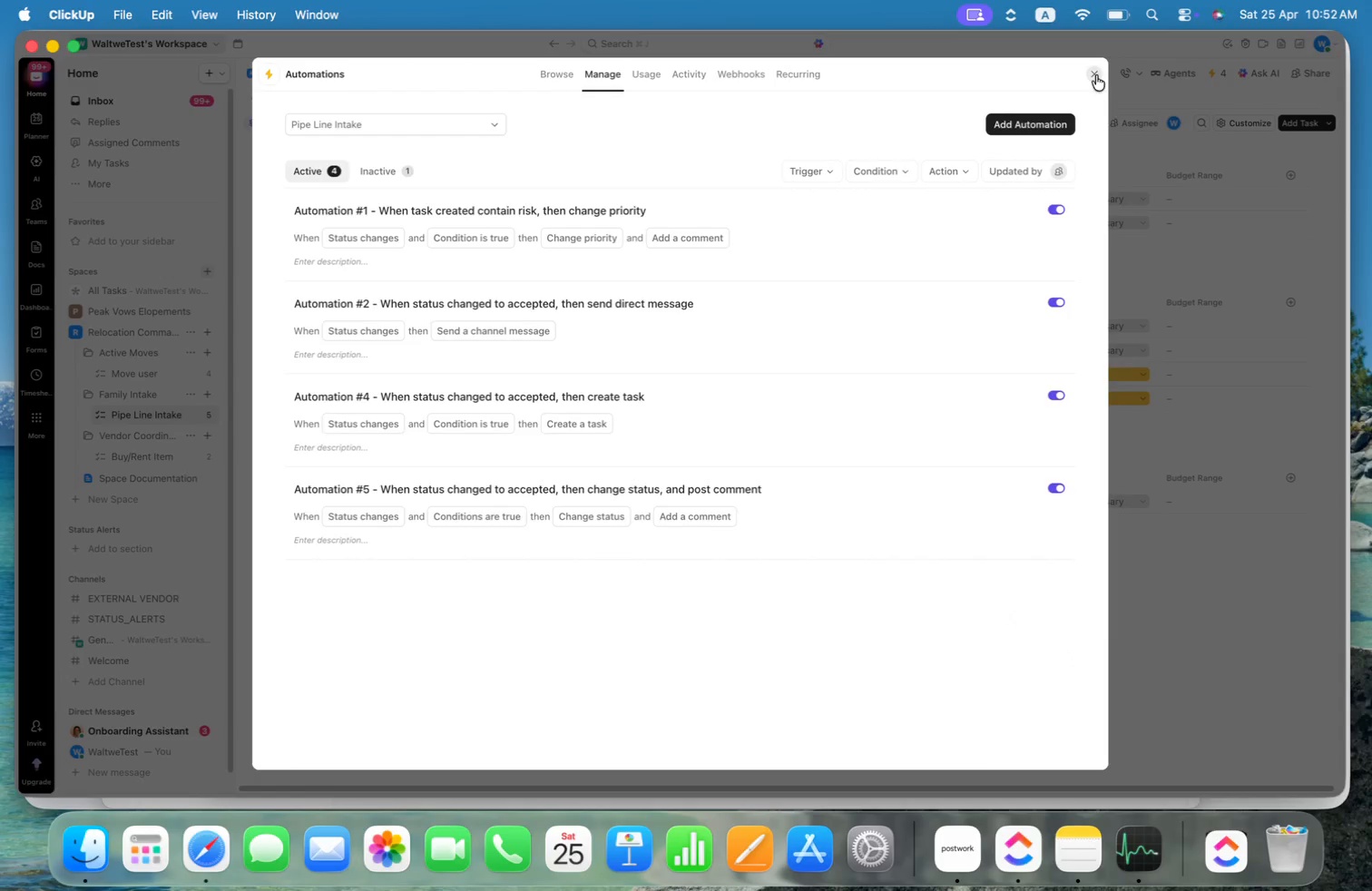 
left_click([129, 371])
 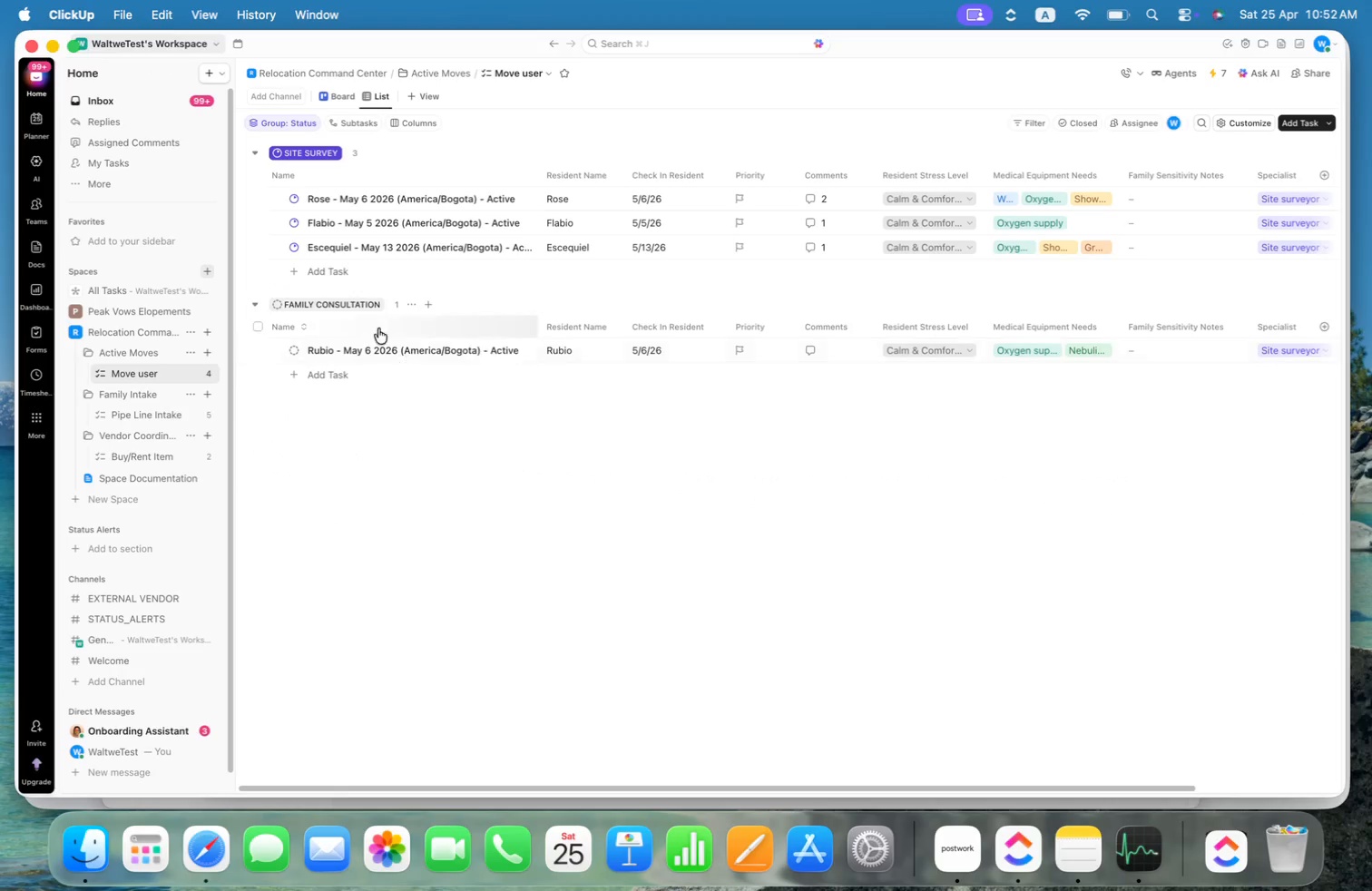 
left_click([338, 376])
 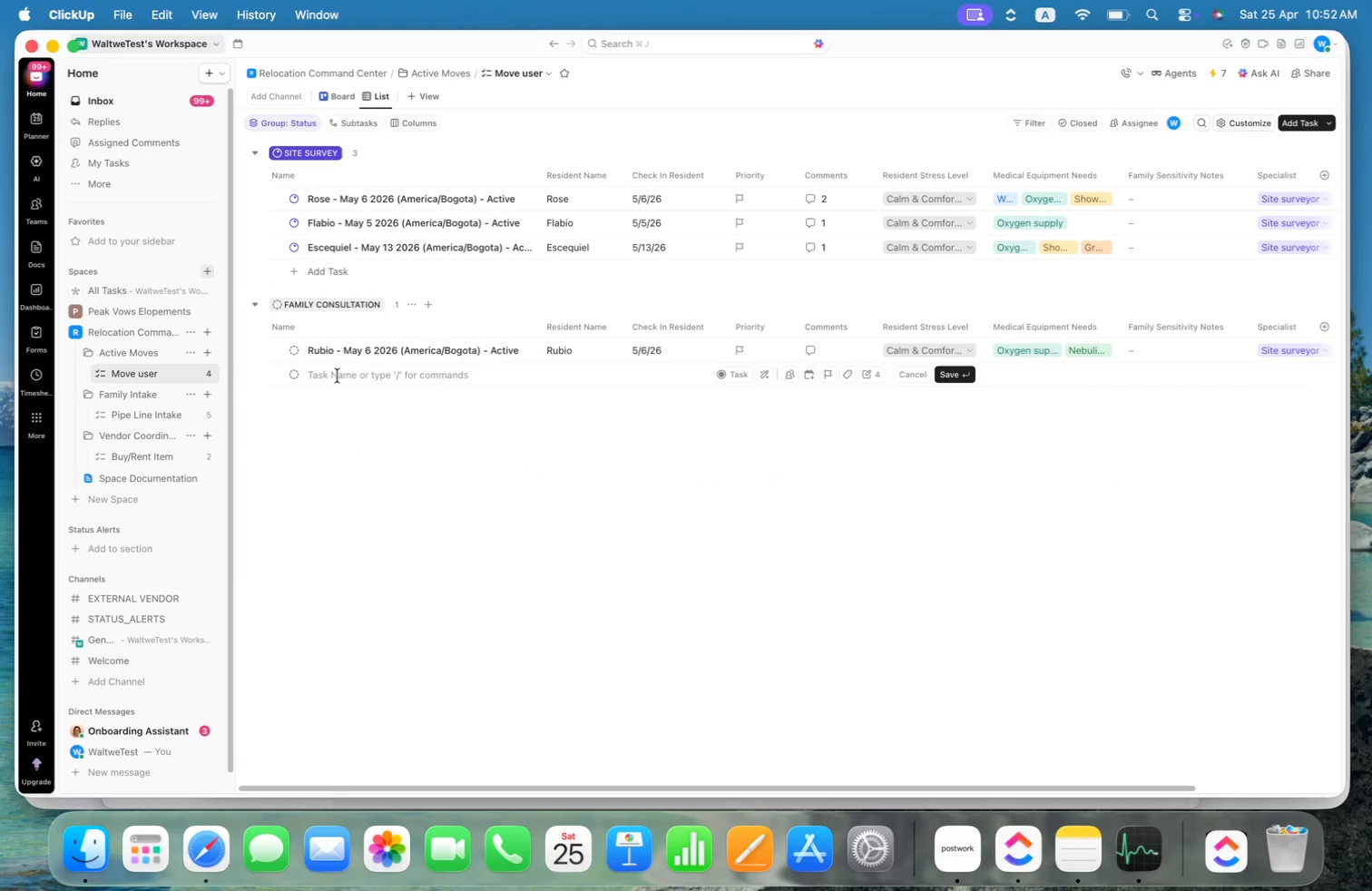 
key(S)
 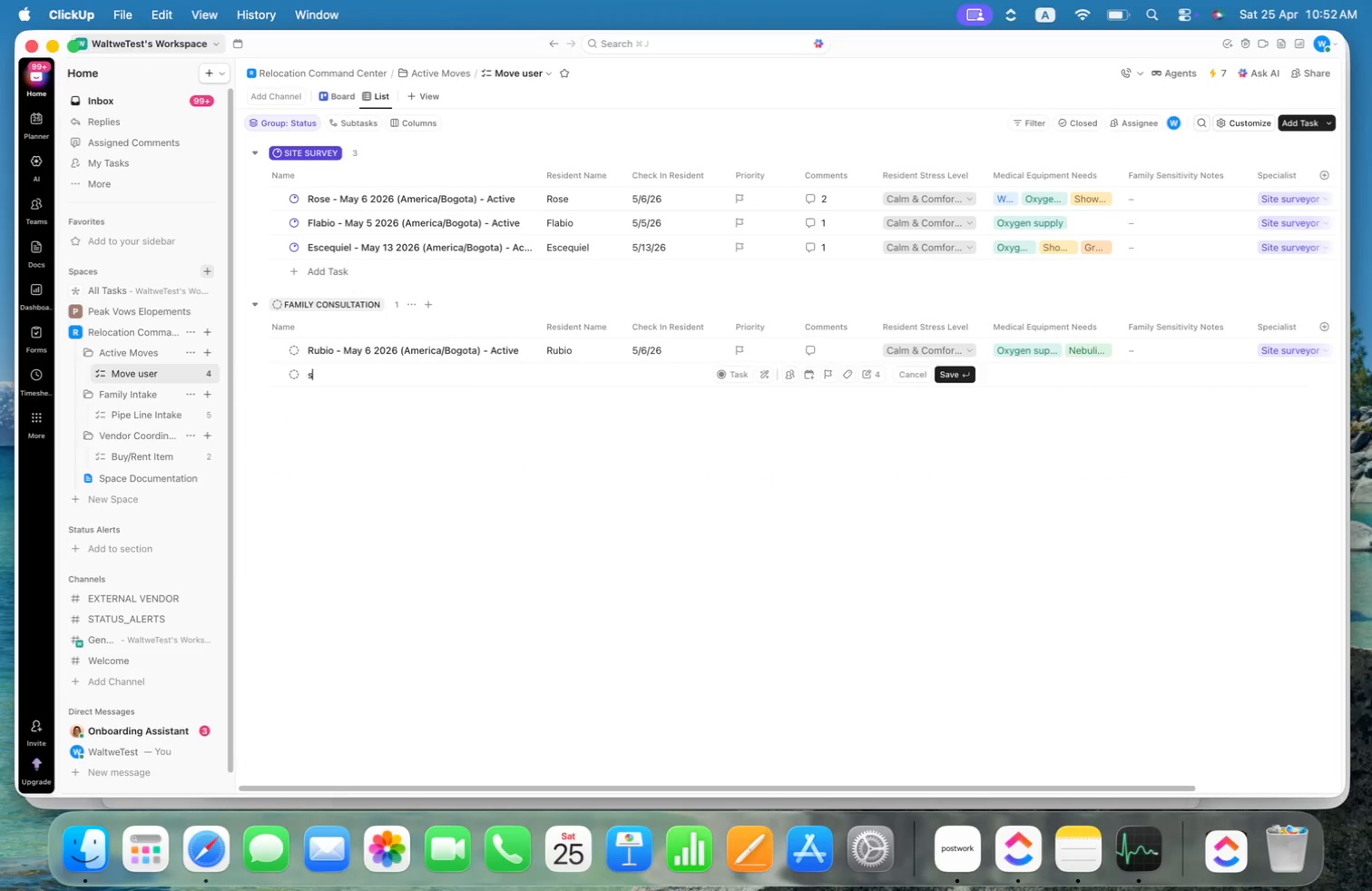 
key(Enter)
 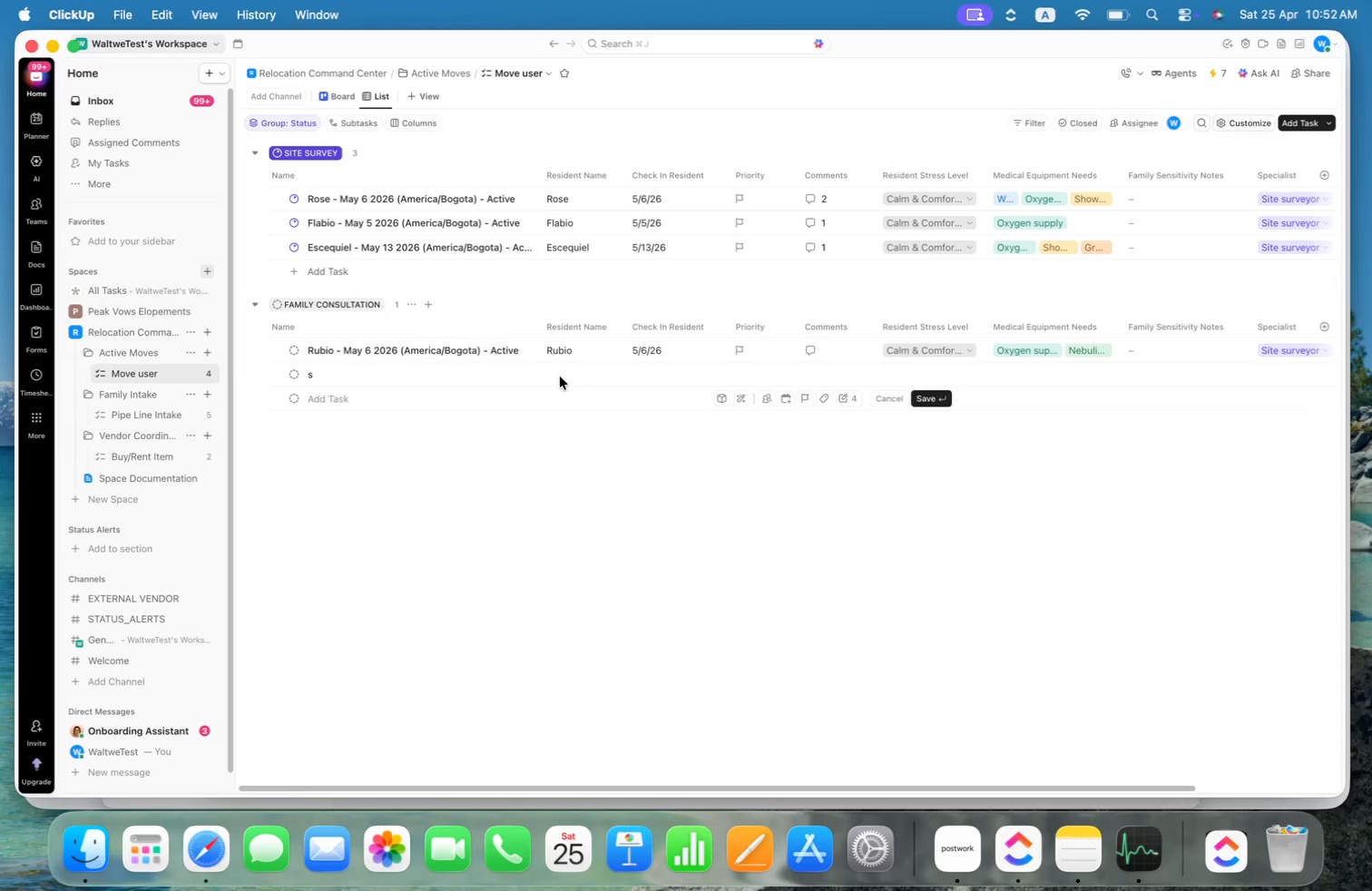 
double_click([566, 372])
 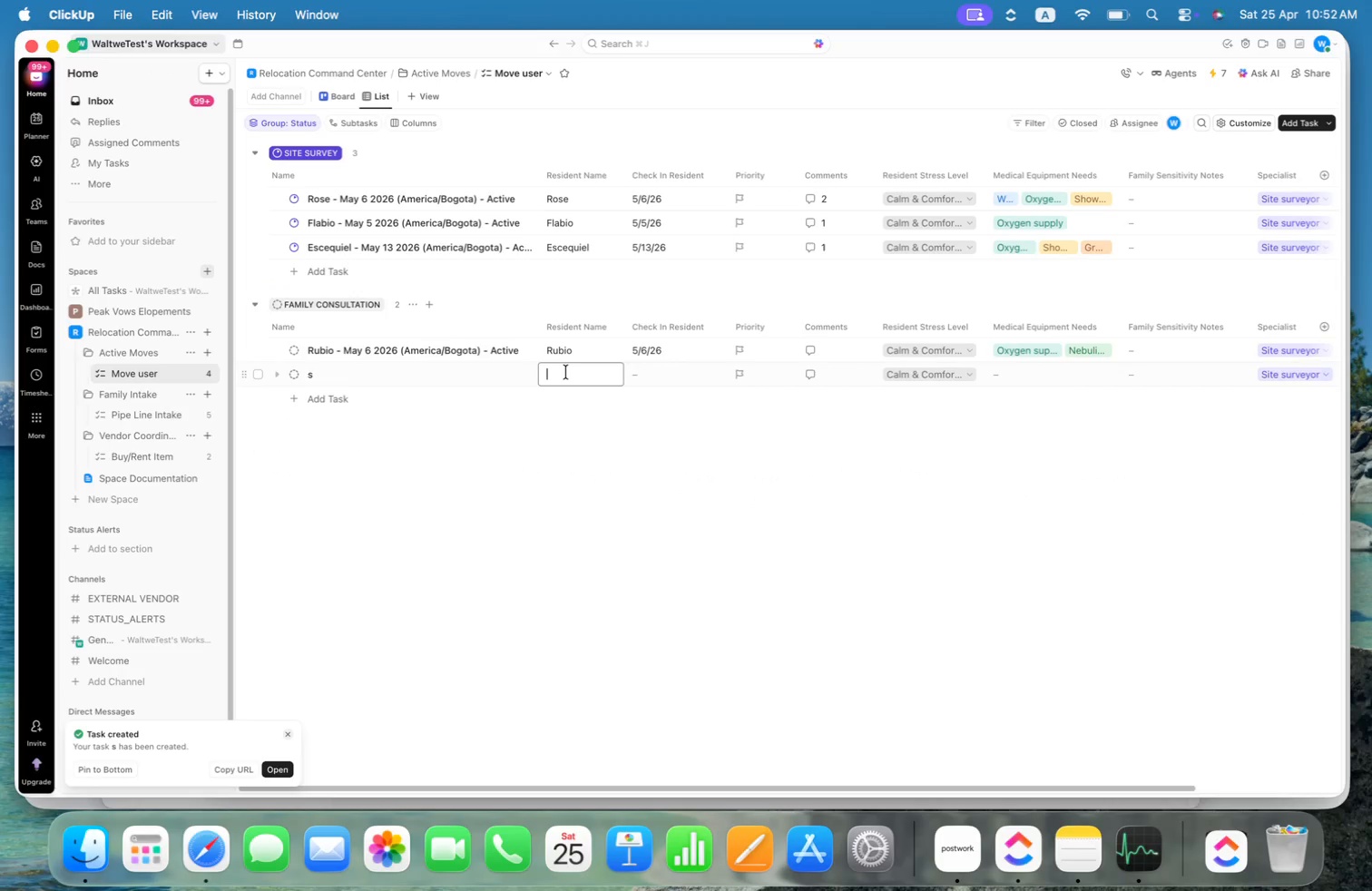 
type(Adrian)
 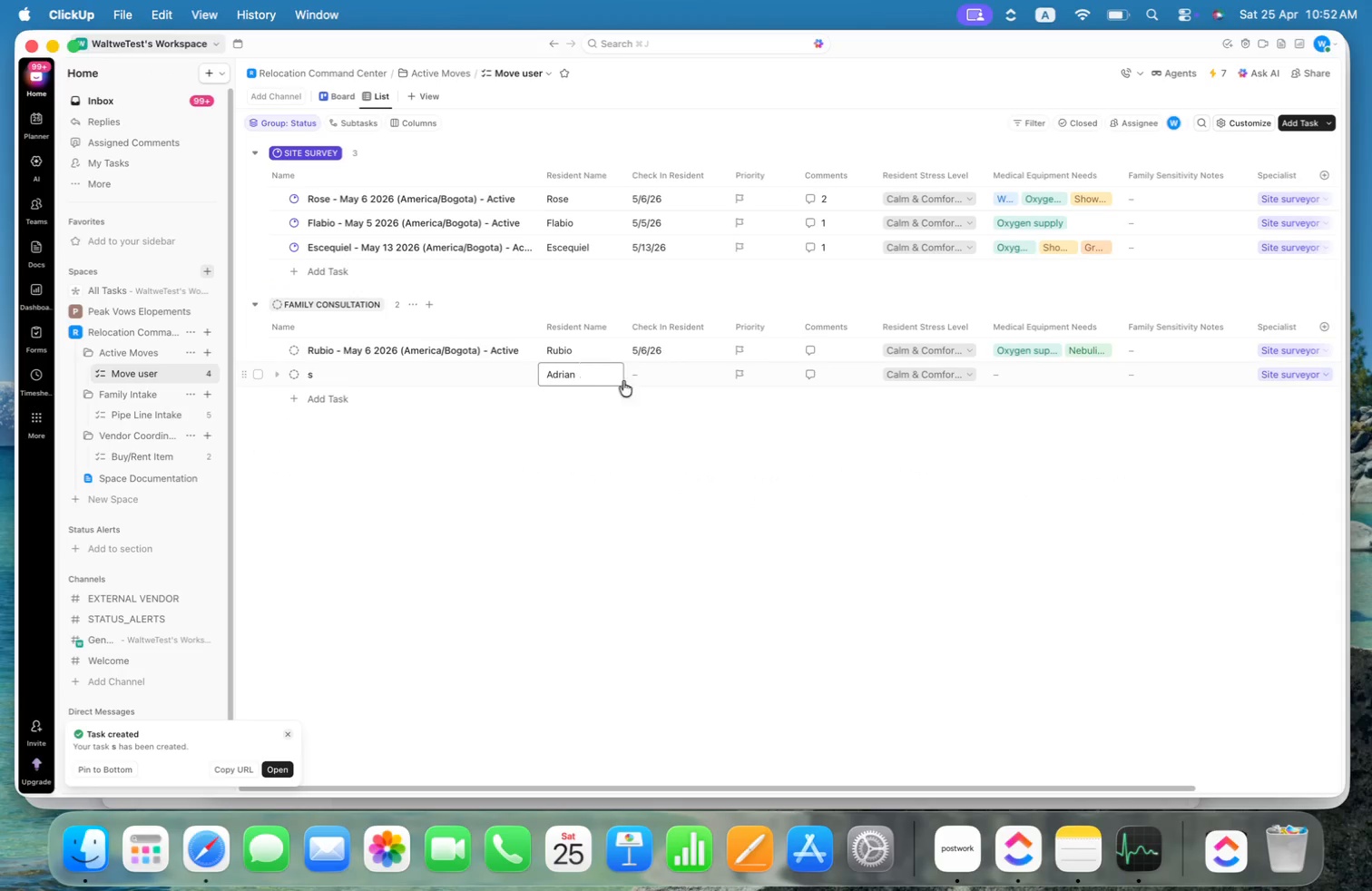 
left_click([644, 384])
 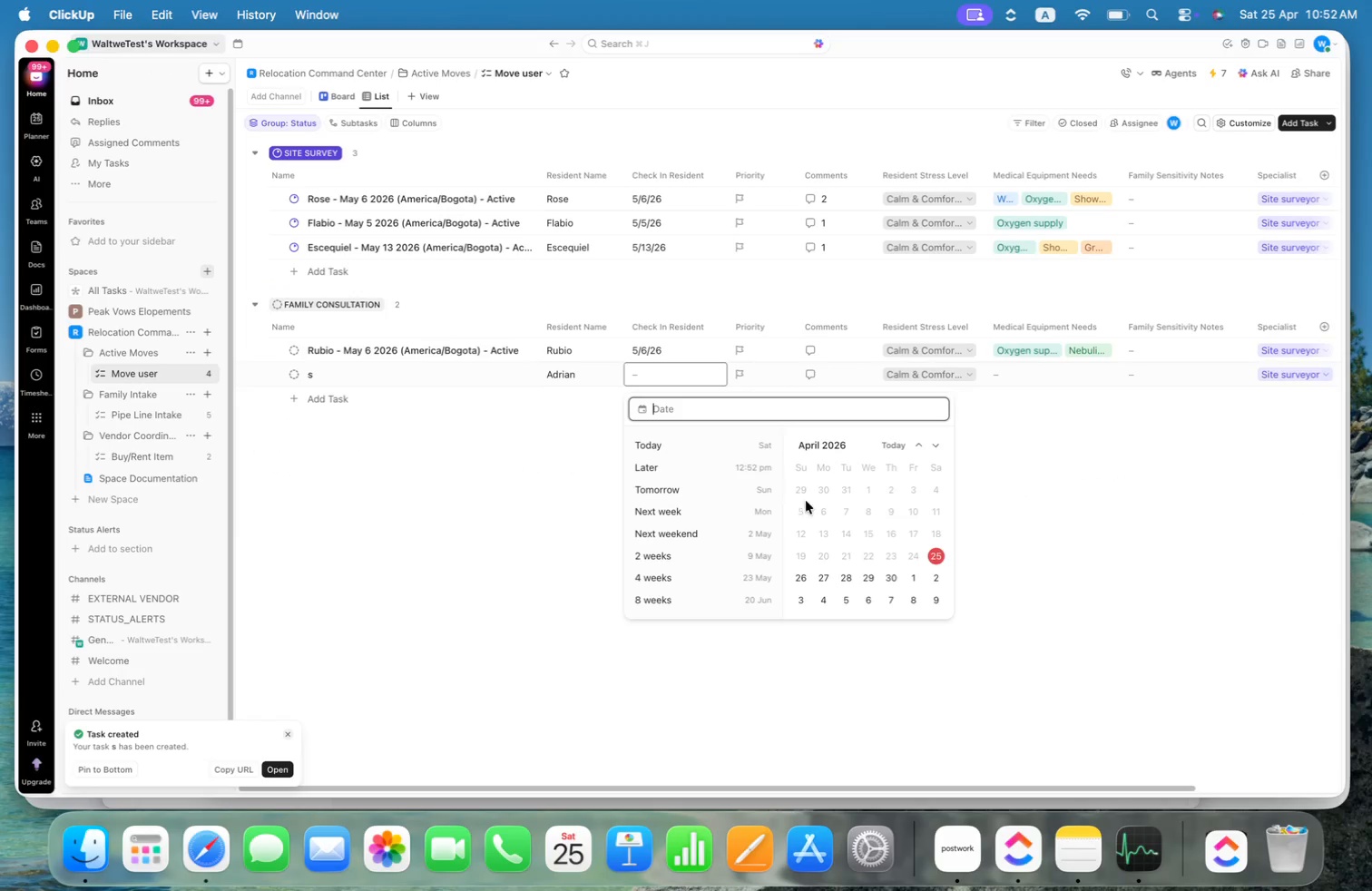 
left_click([867, 557])
 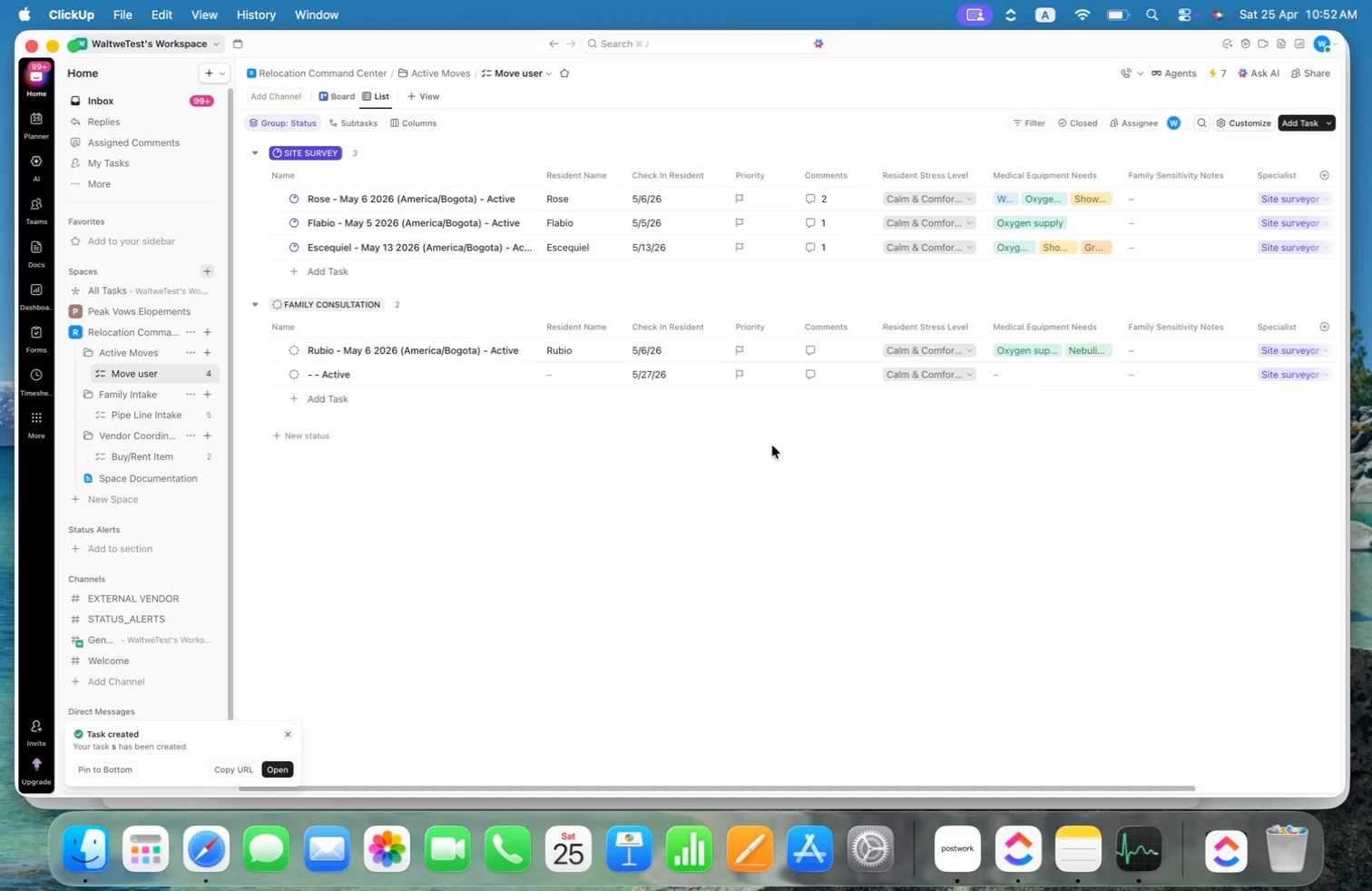 
scroll: coordinate [855, 530], scroll_direction: down, amount: 4.0
 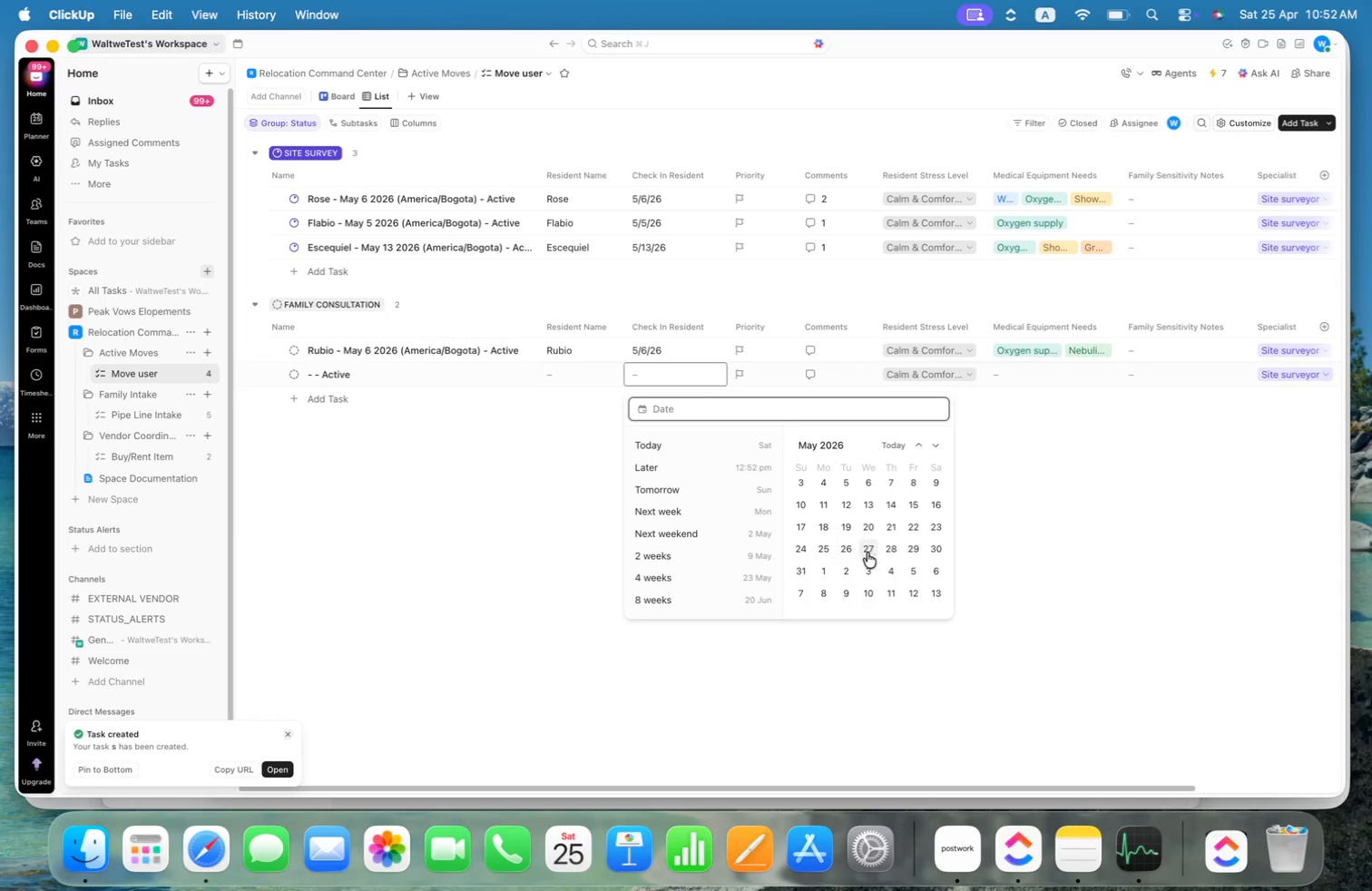 
left_click([1027, 362])
 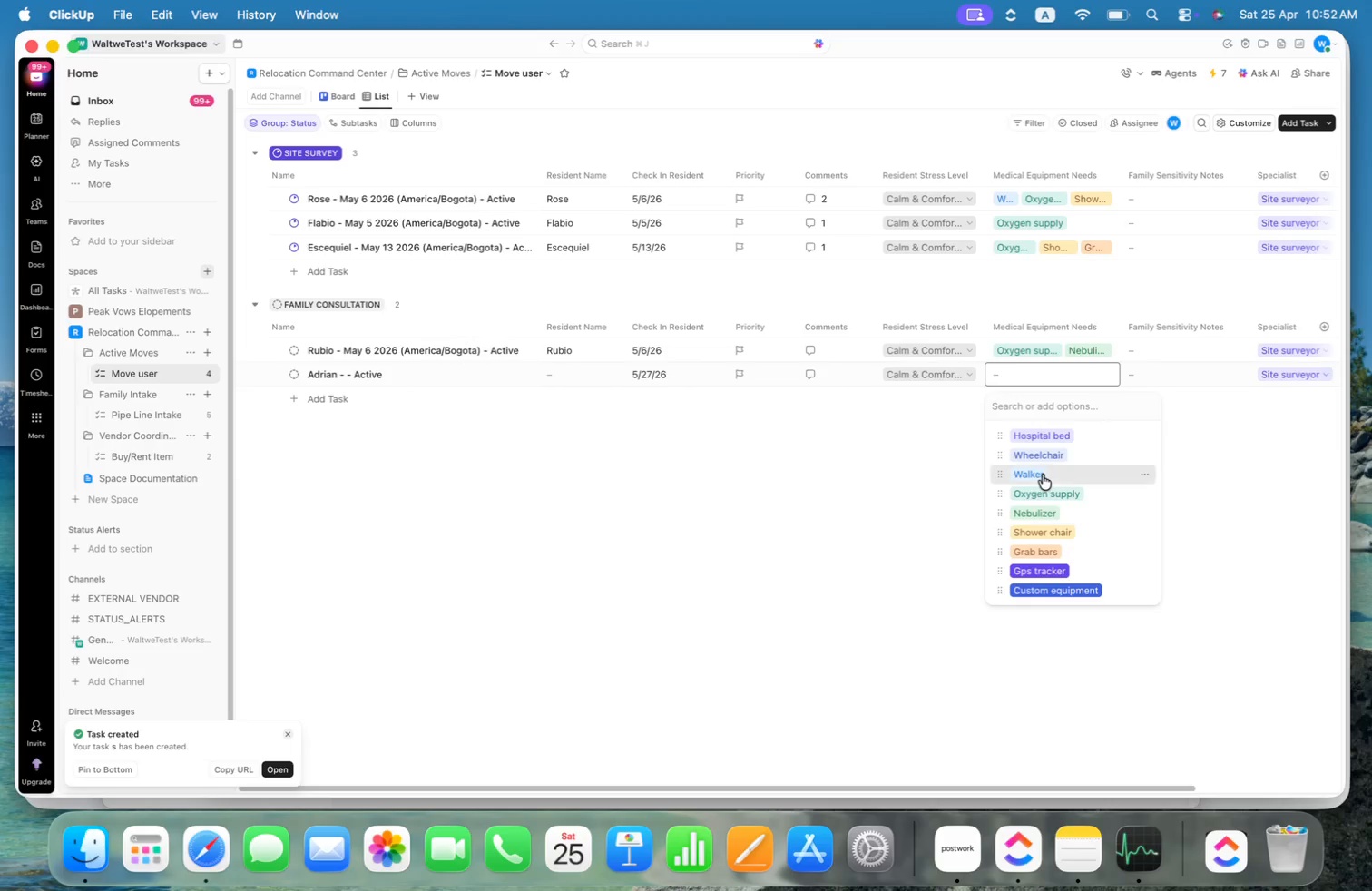 
left_click([1046, 489])
 